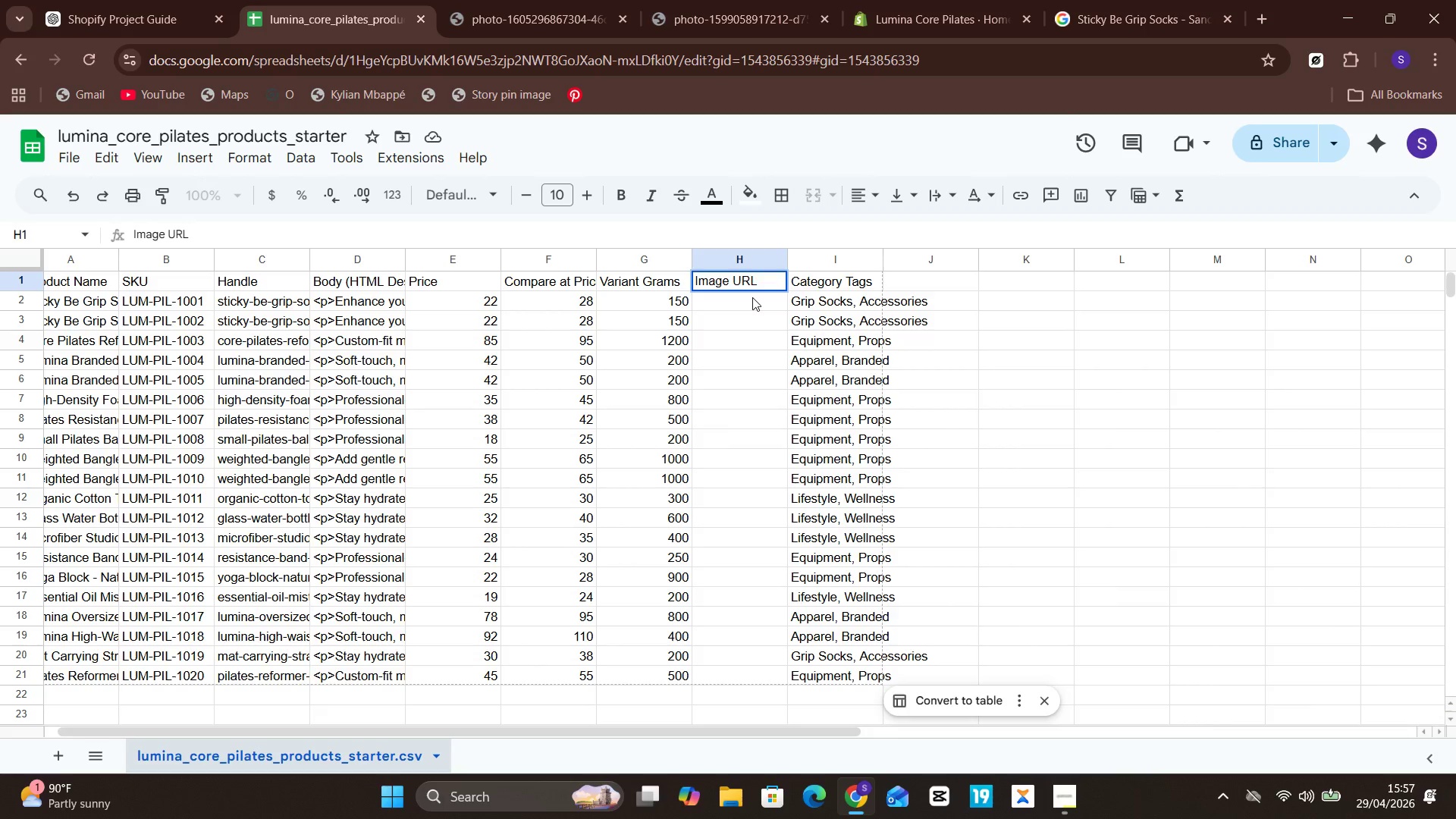 
left_click([752, 297])
 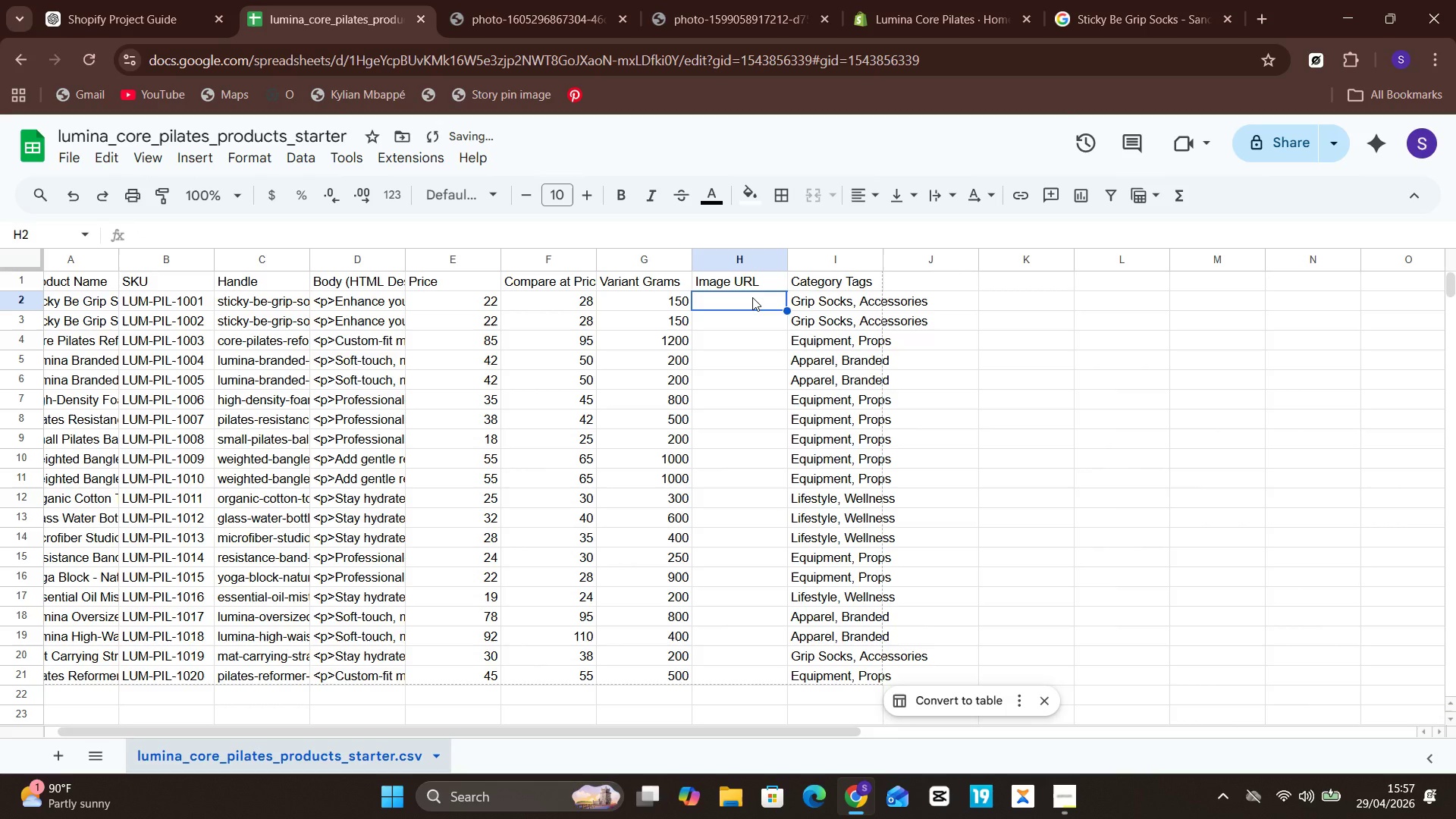 
right_click([752, 297])
 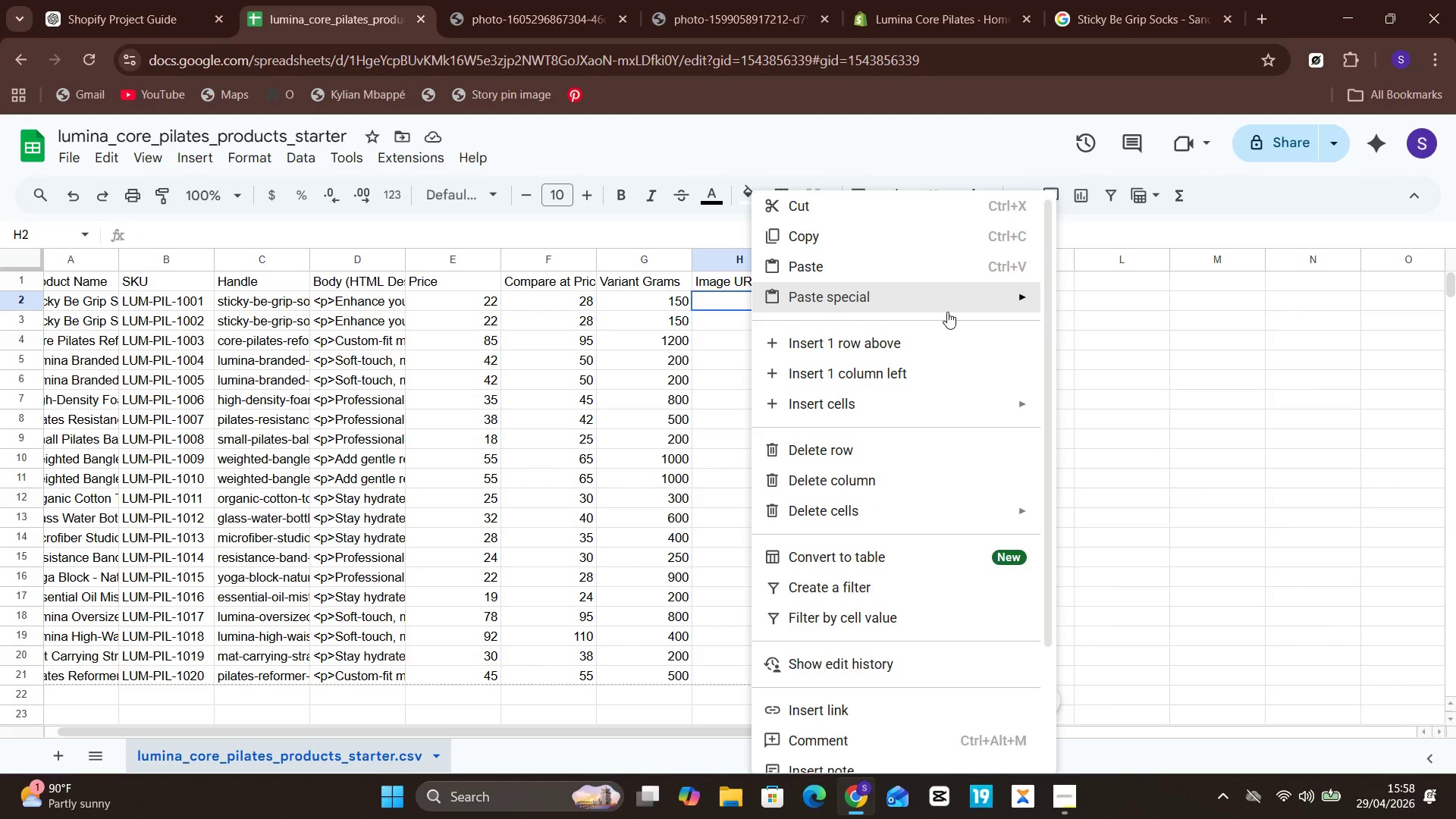 
wait(6.7)
 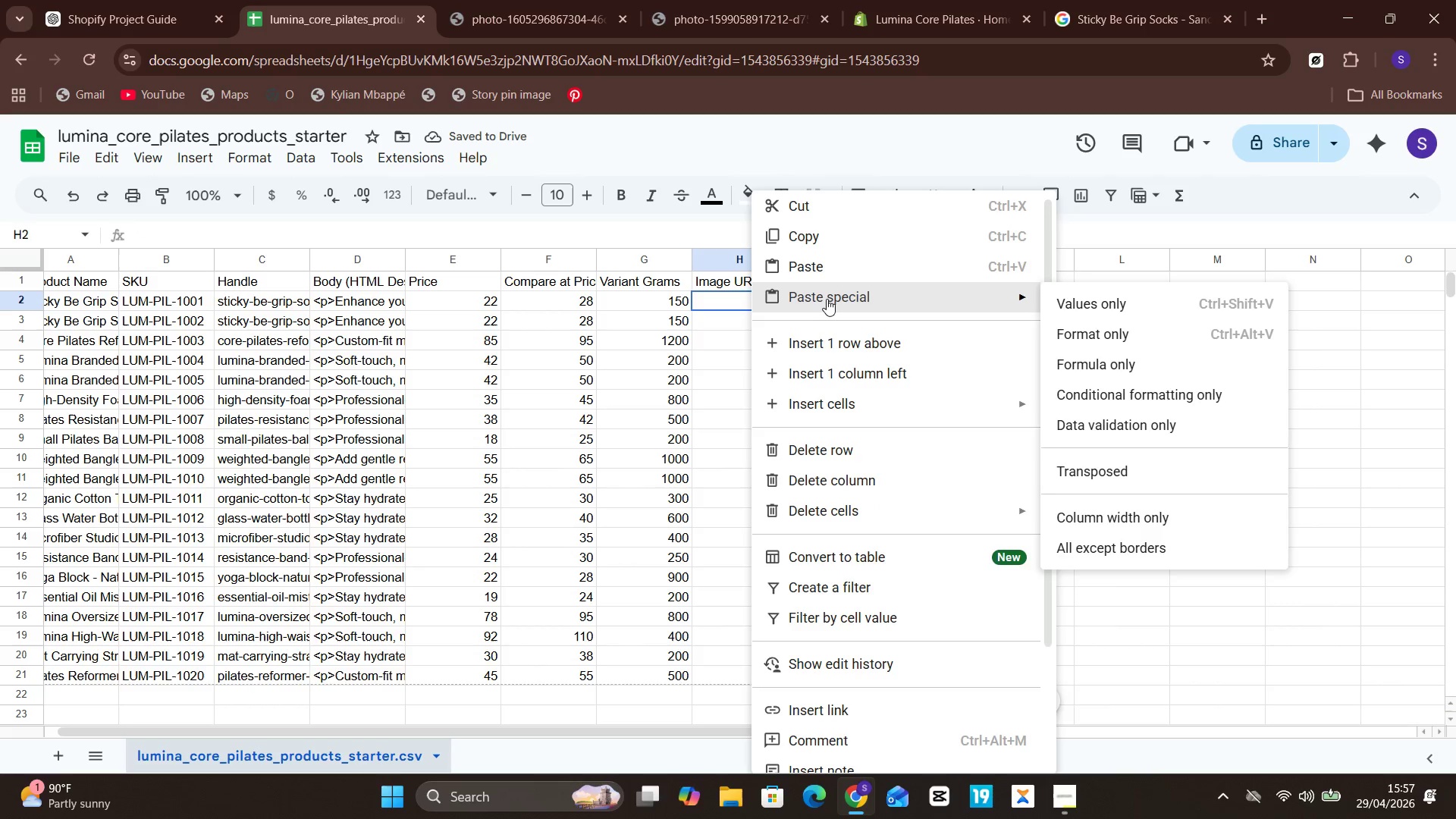 
left_click([1123, 309])
 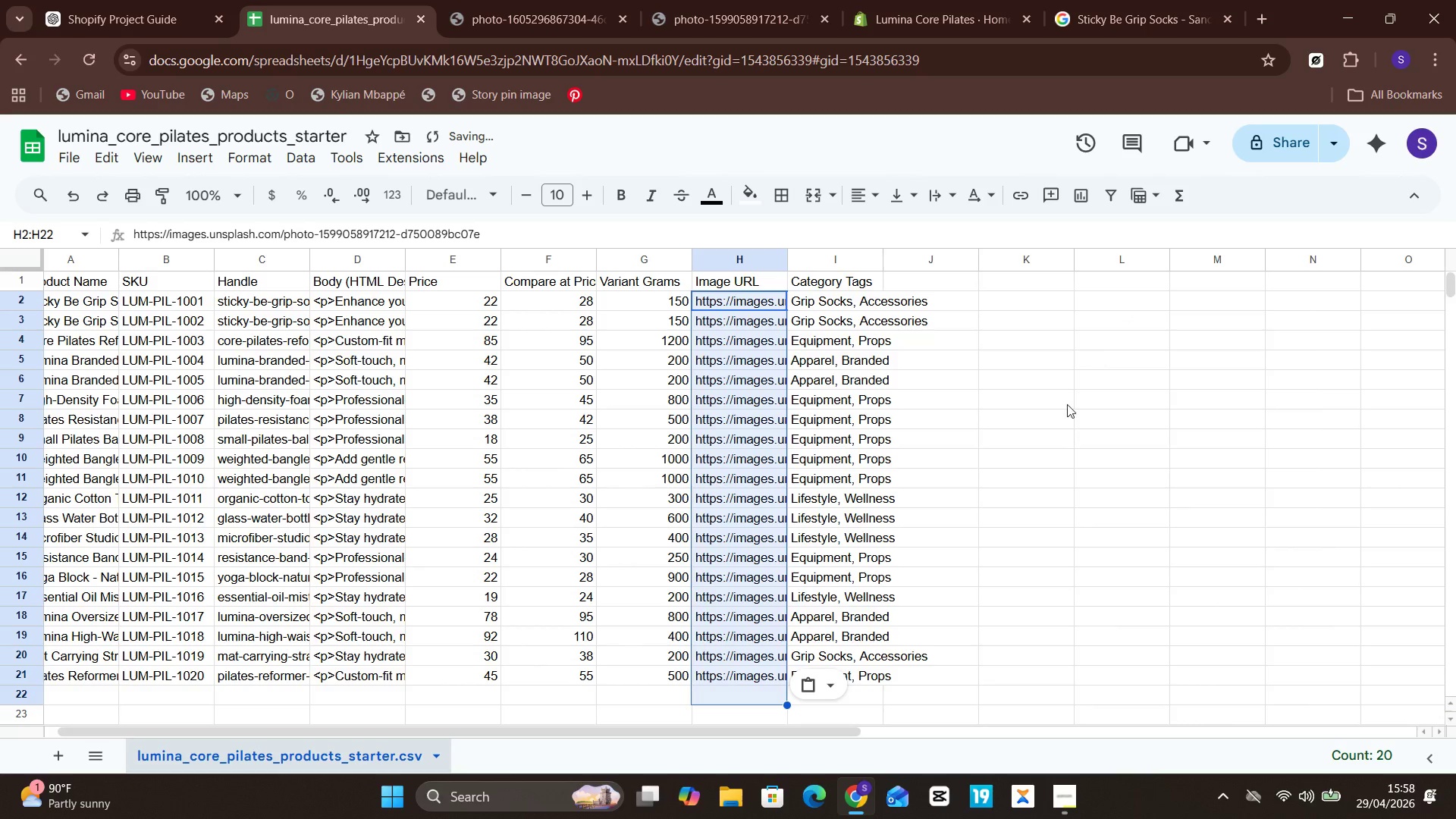 
left_click([1061, 419])
 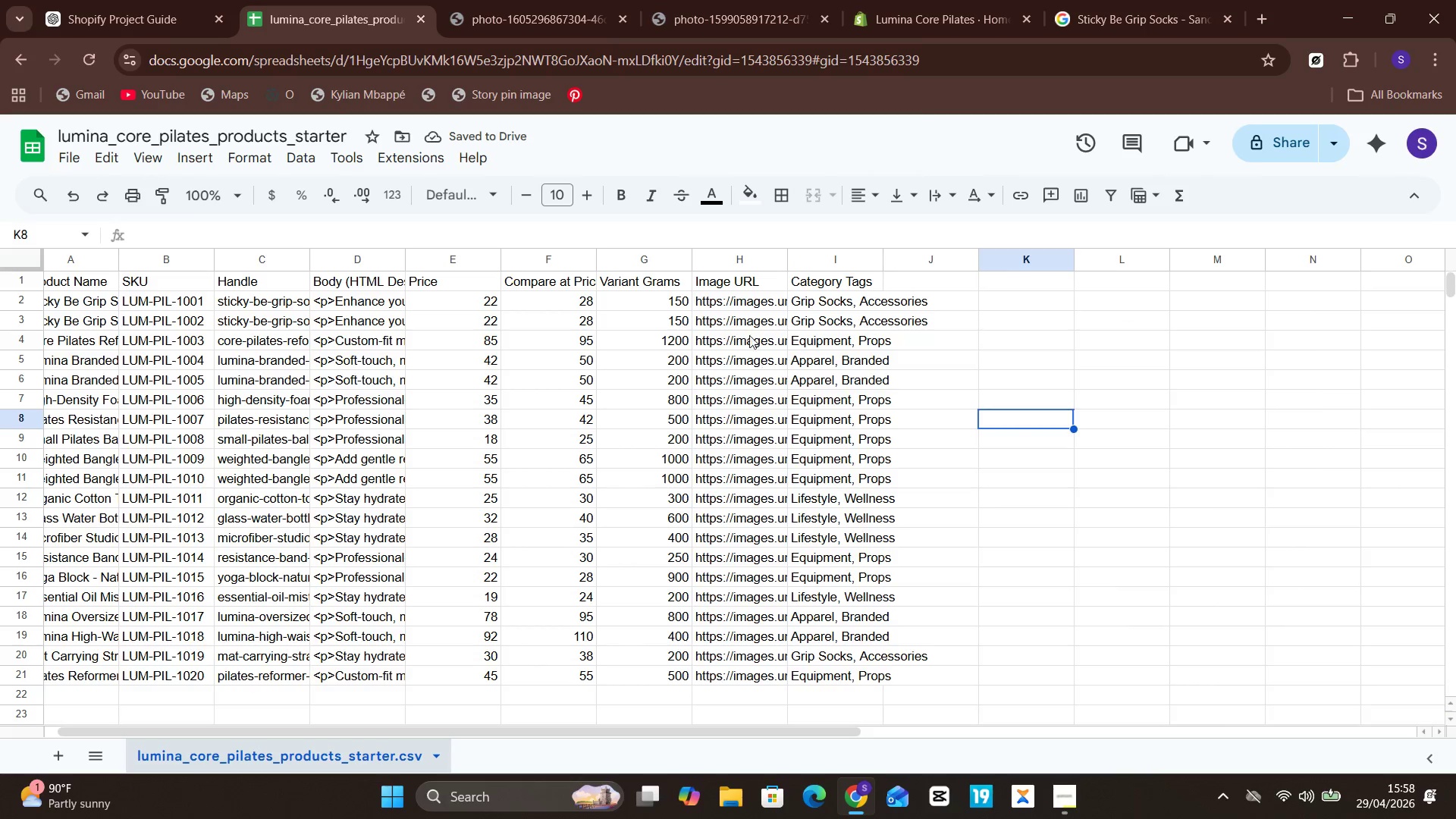 
left_click([742, 303])
 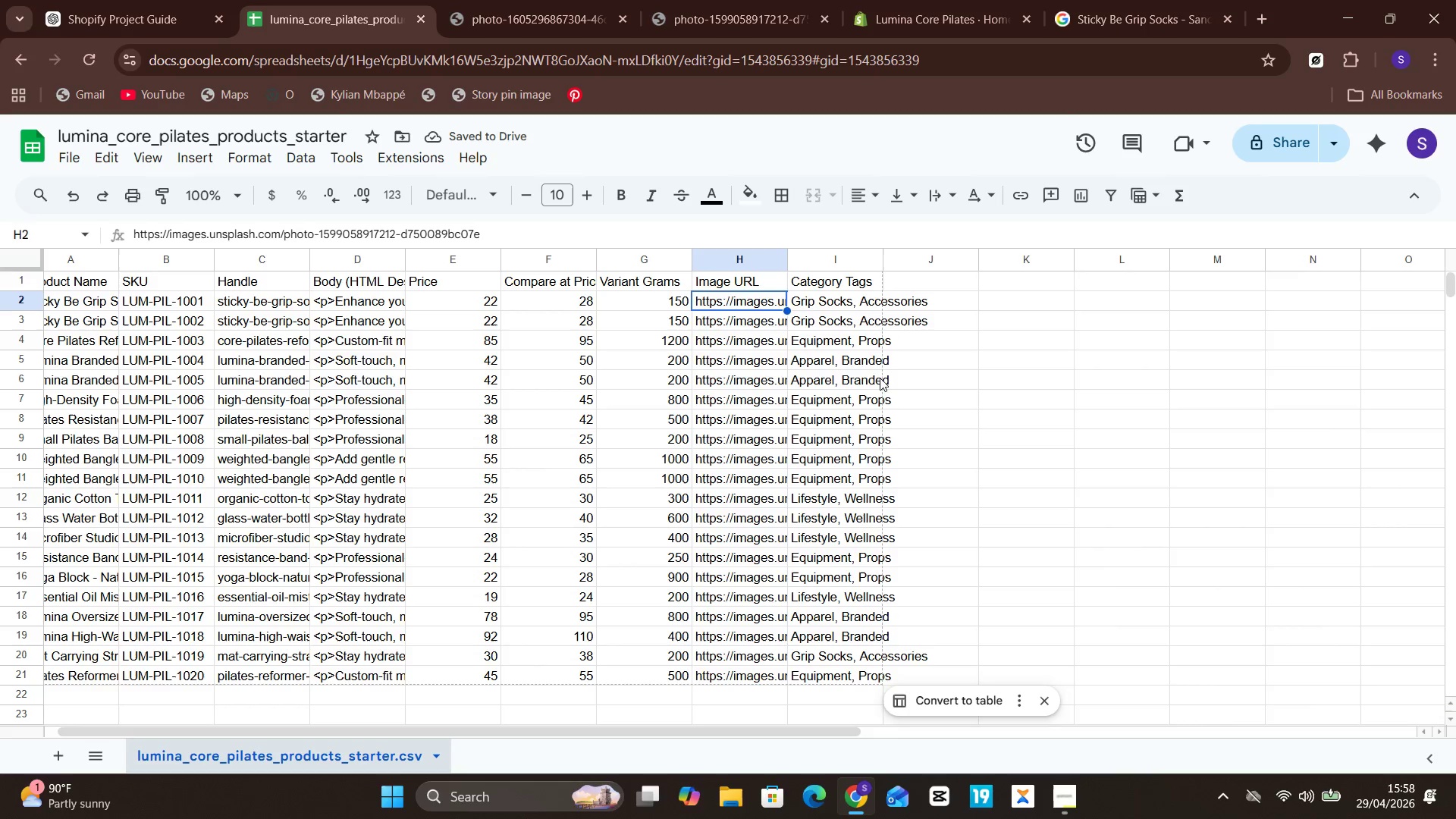 
left_click([1088, 407])
 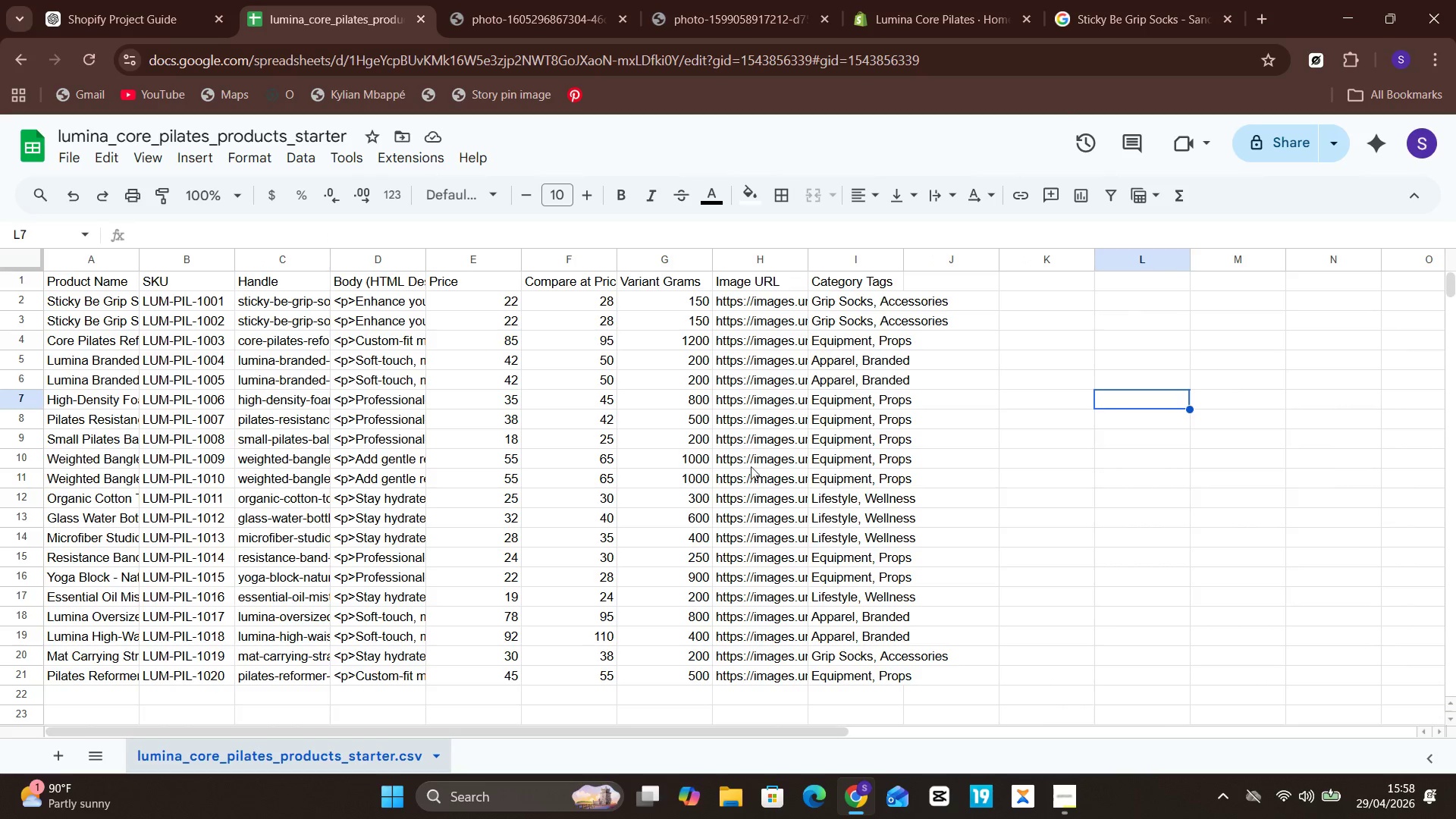 
left_click([741, 430])
 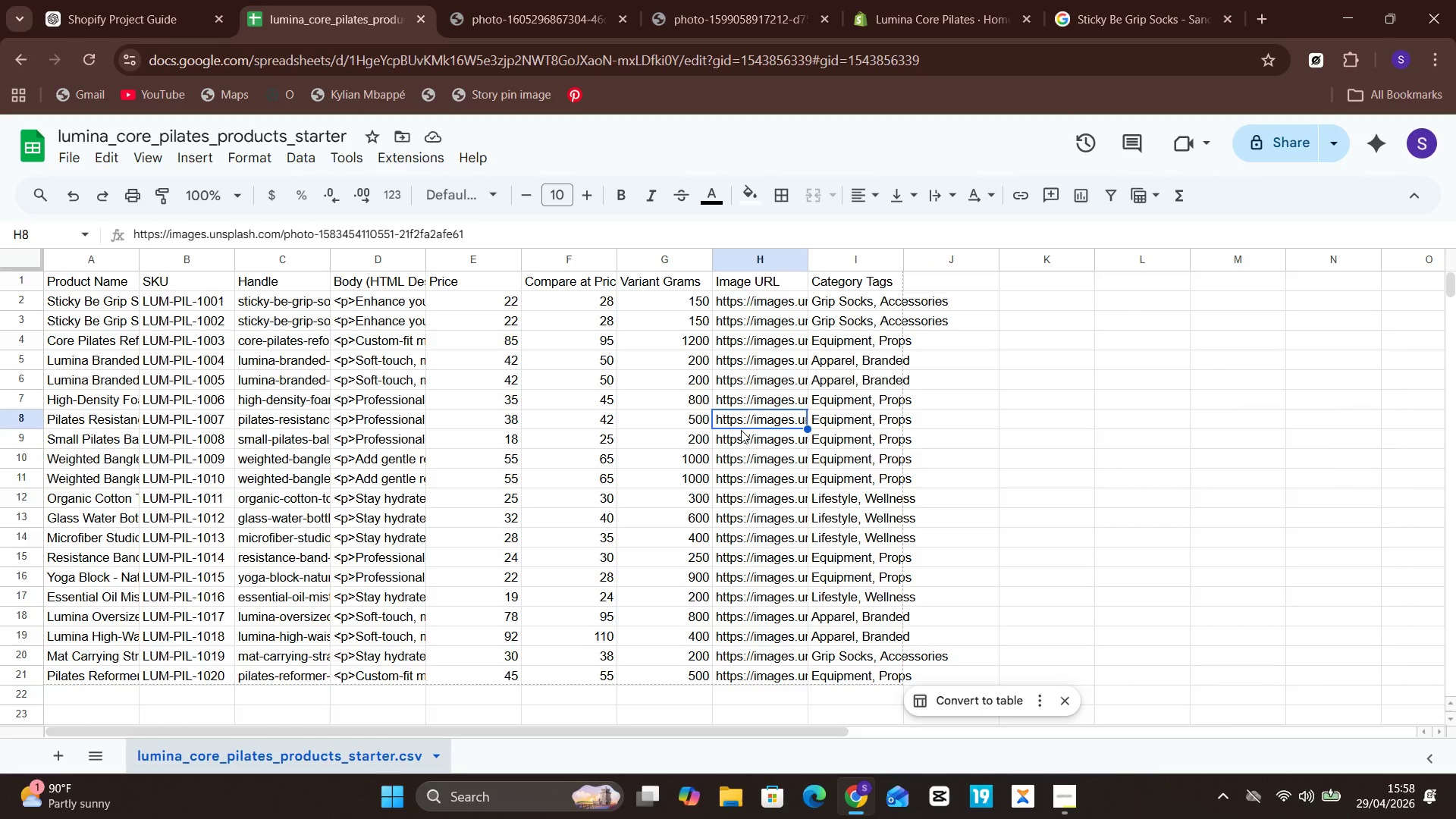 
double_click([741, 430])
 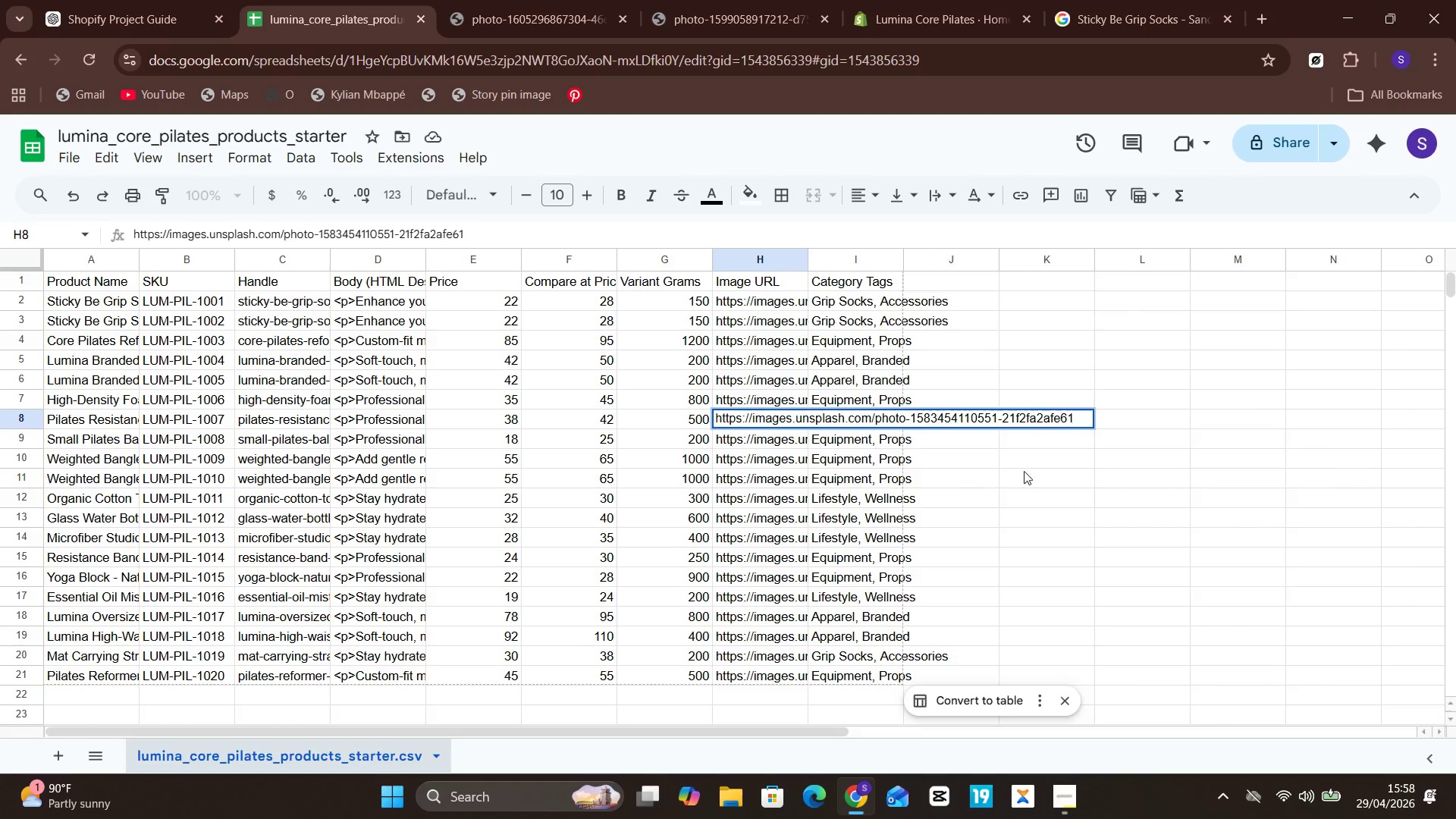 
left_click([1050, 472])
 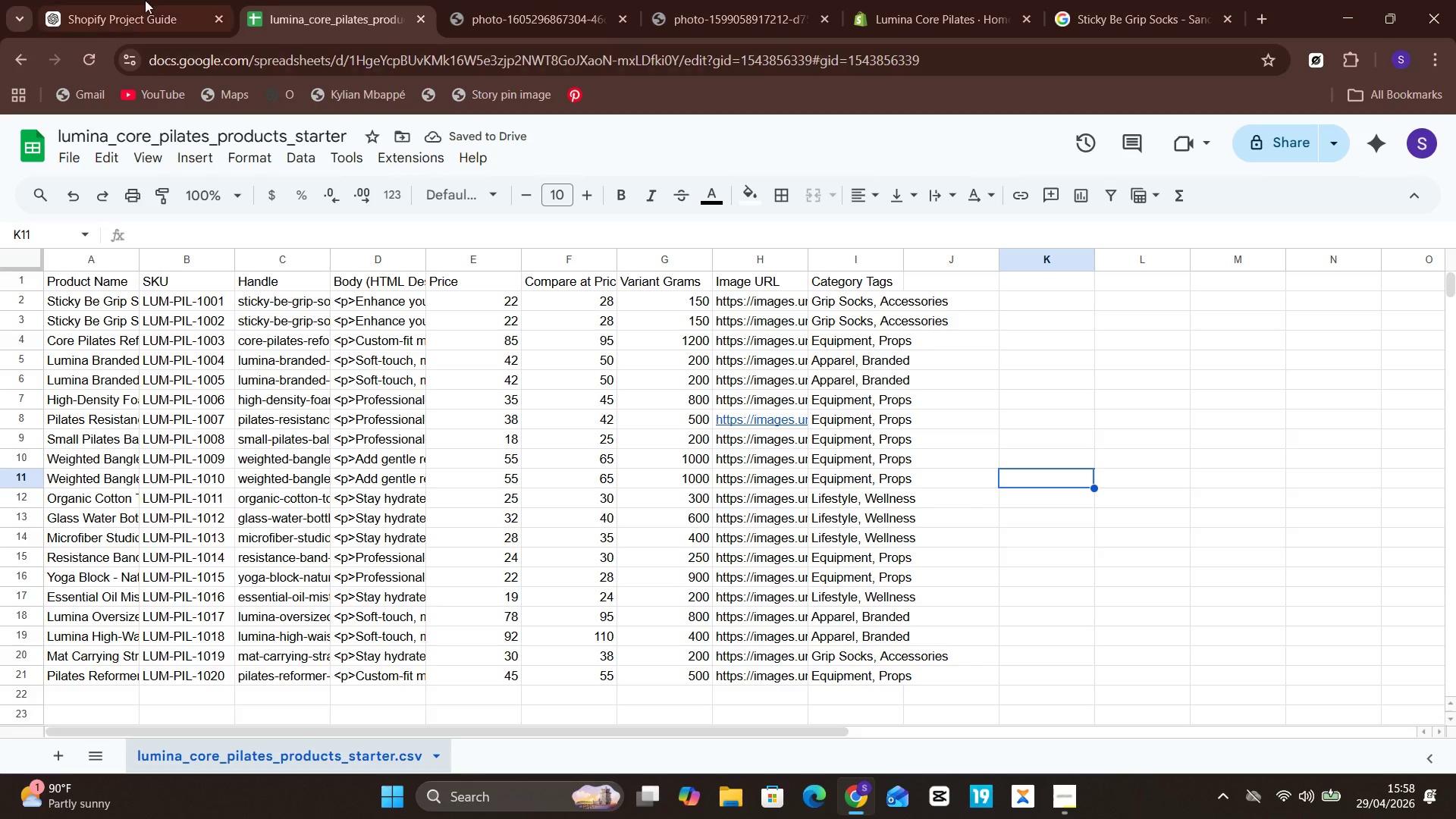 
left_click([187, 0])
 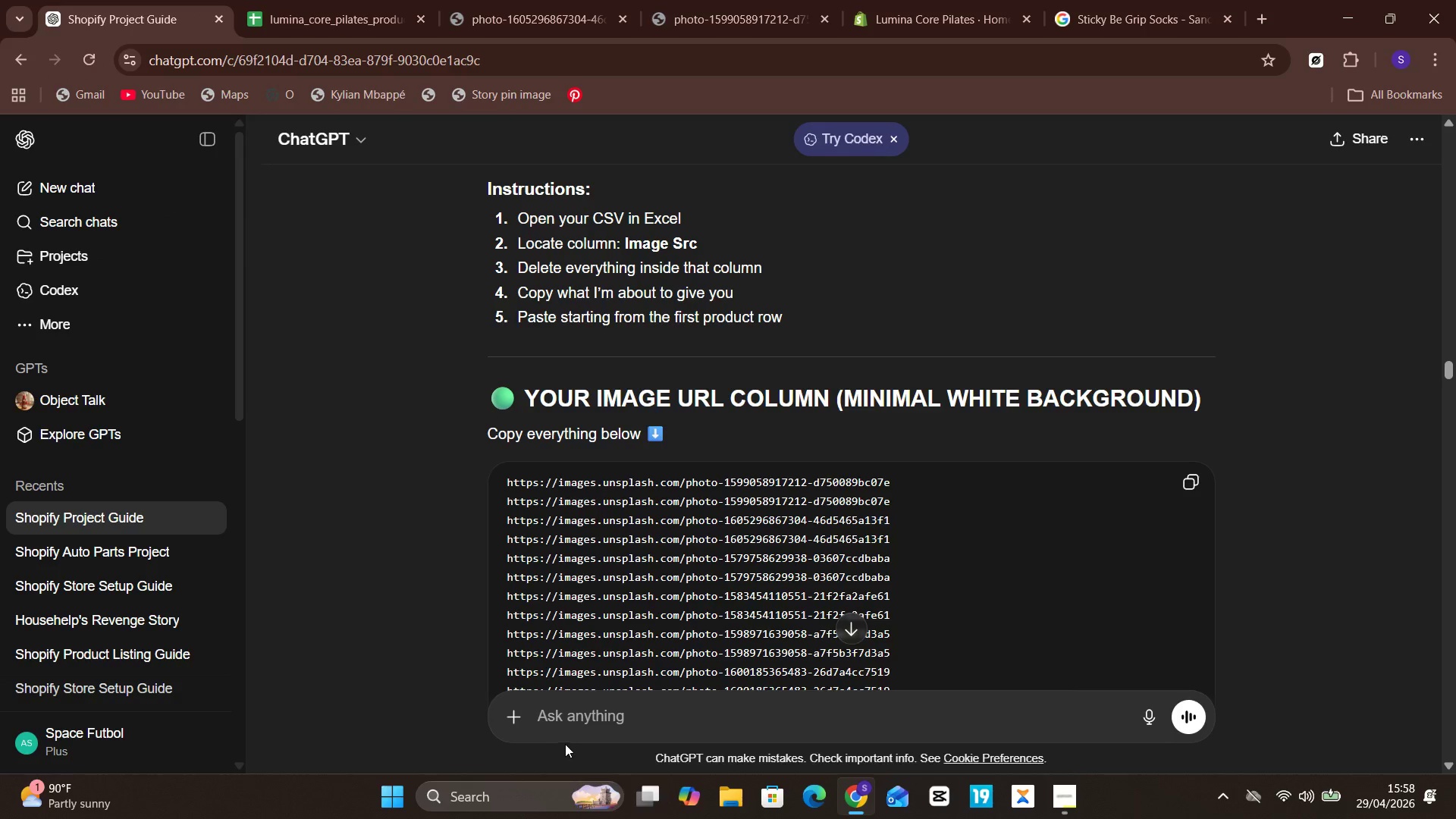 
left_click([579, 728])
 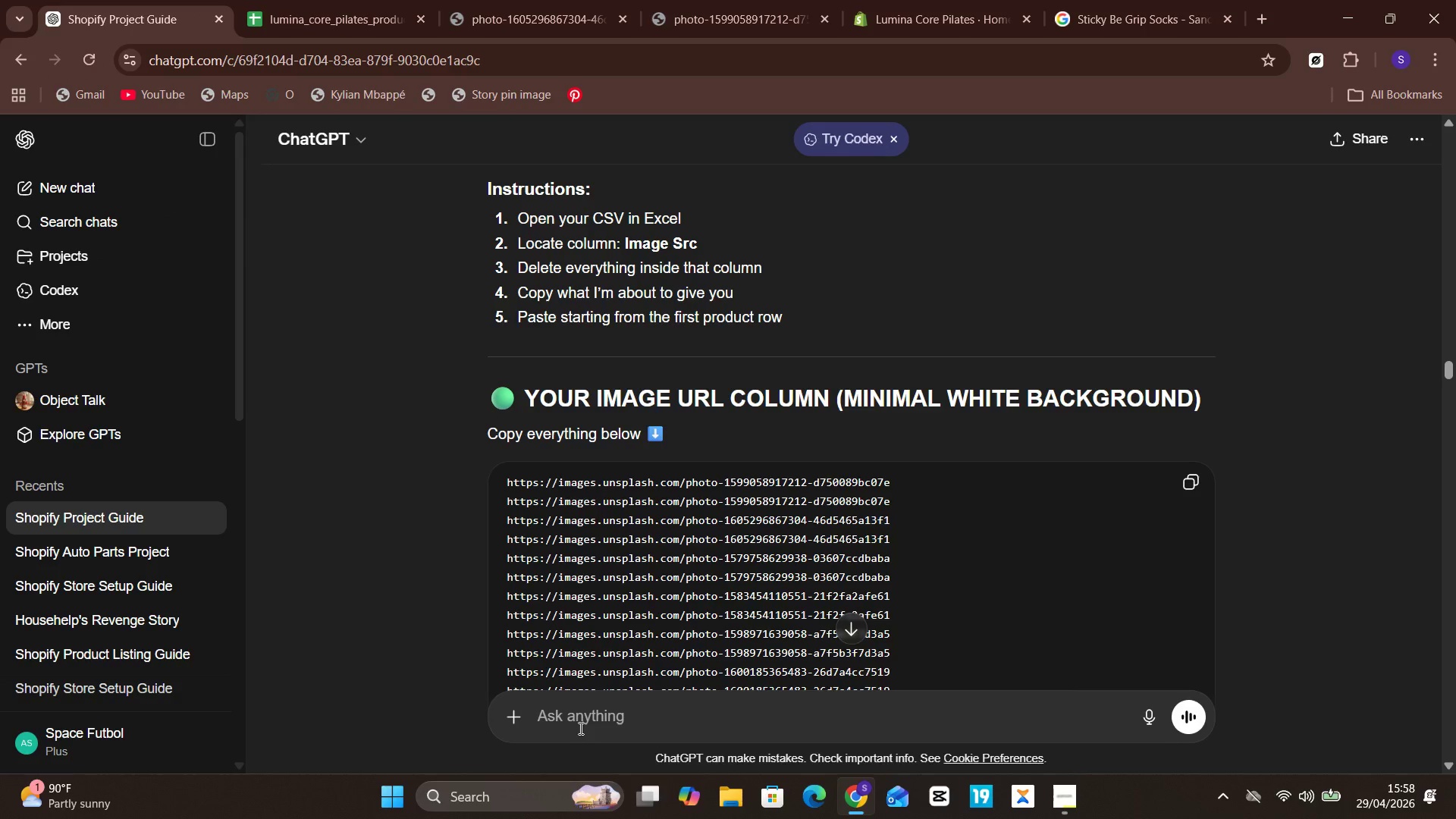 
type(THE LIve pasted the links, but, they dont lokk )
key(Backspace)
key(Backspace)
key(Backspace)
type(okma)
key(Backspace)
key(Backspace)
type( activated )
 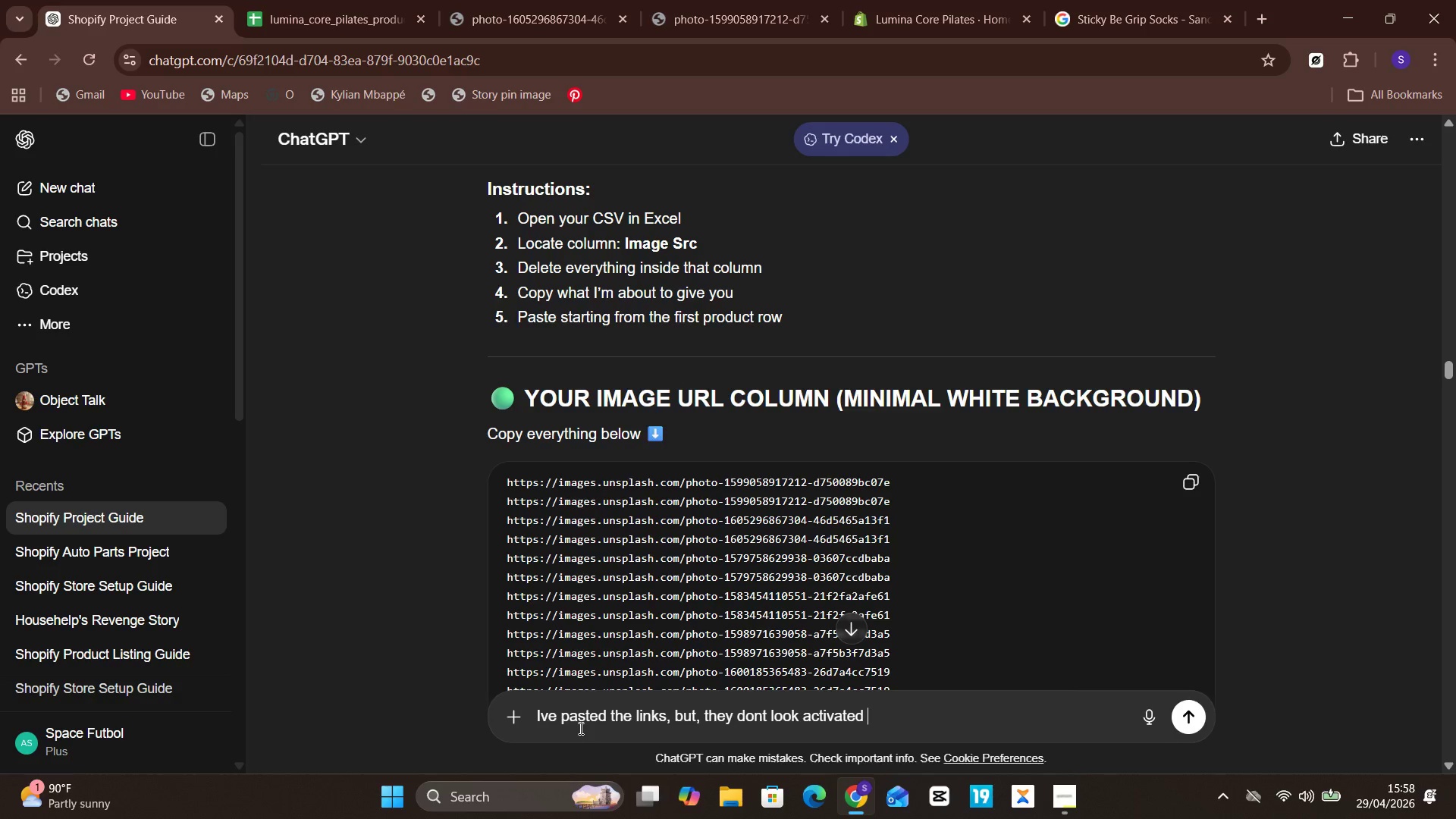 
type(until i double tap each row....i mean it doesnt show blue)
 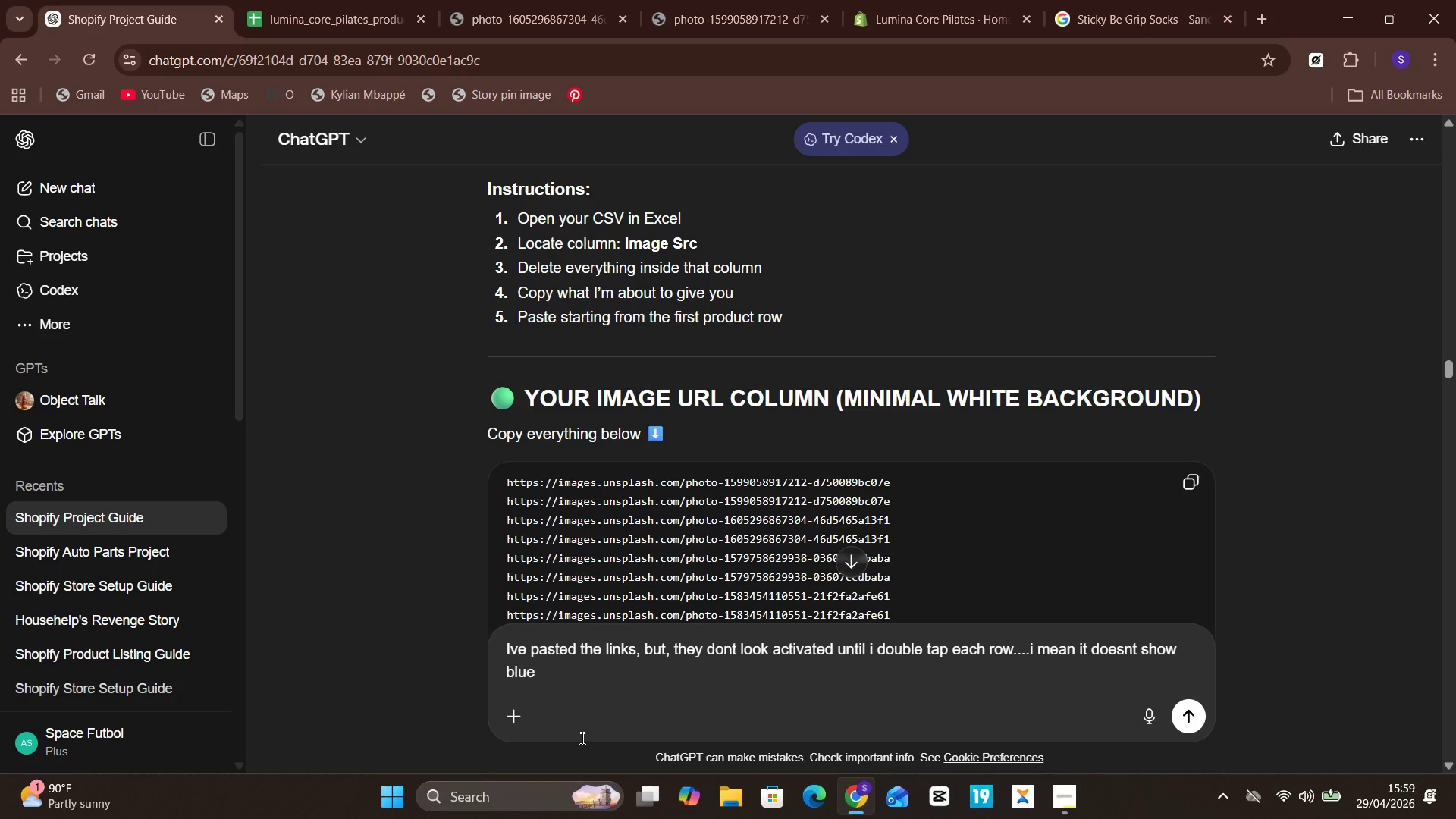 
key(Enter)
 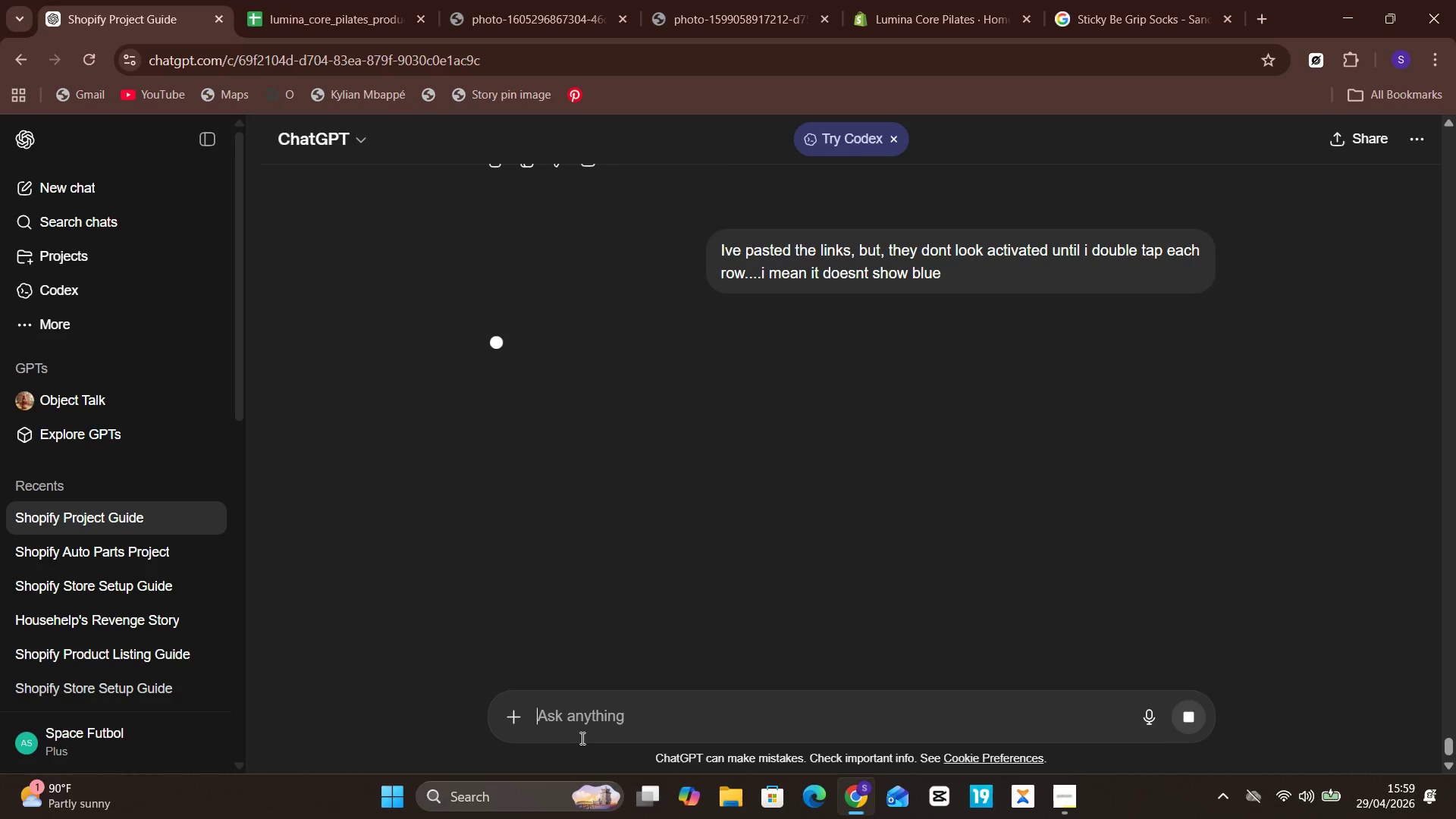 
wait(8.62)
 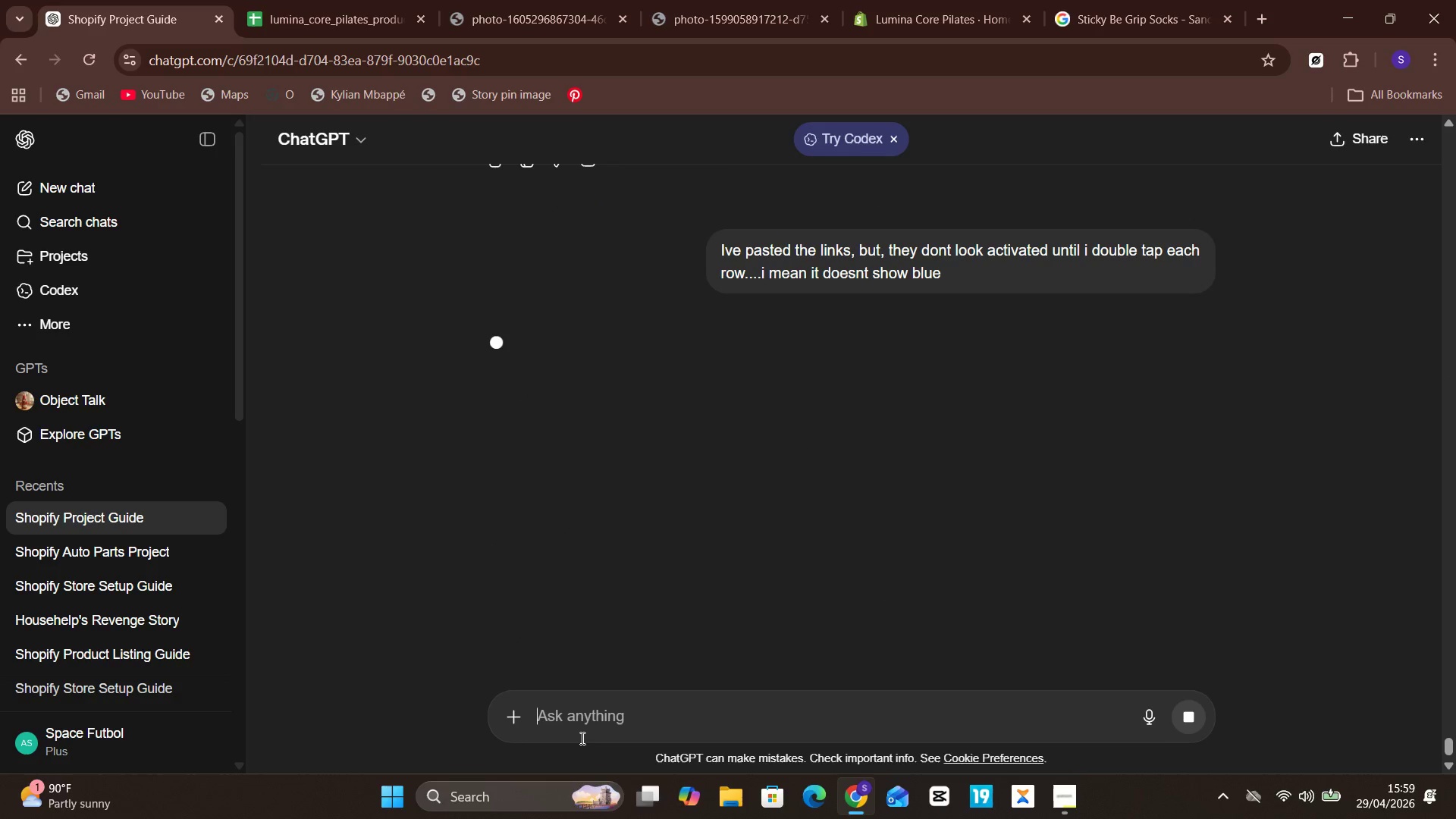 
mouse_move([723, 608])
 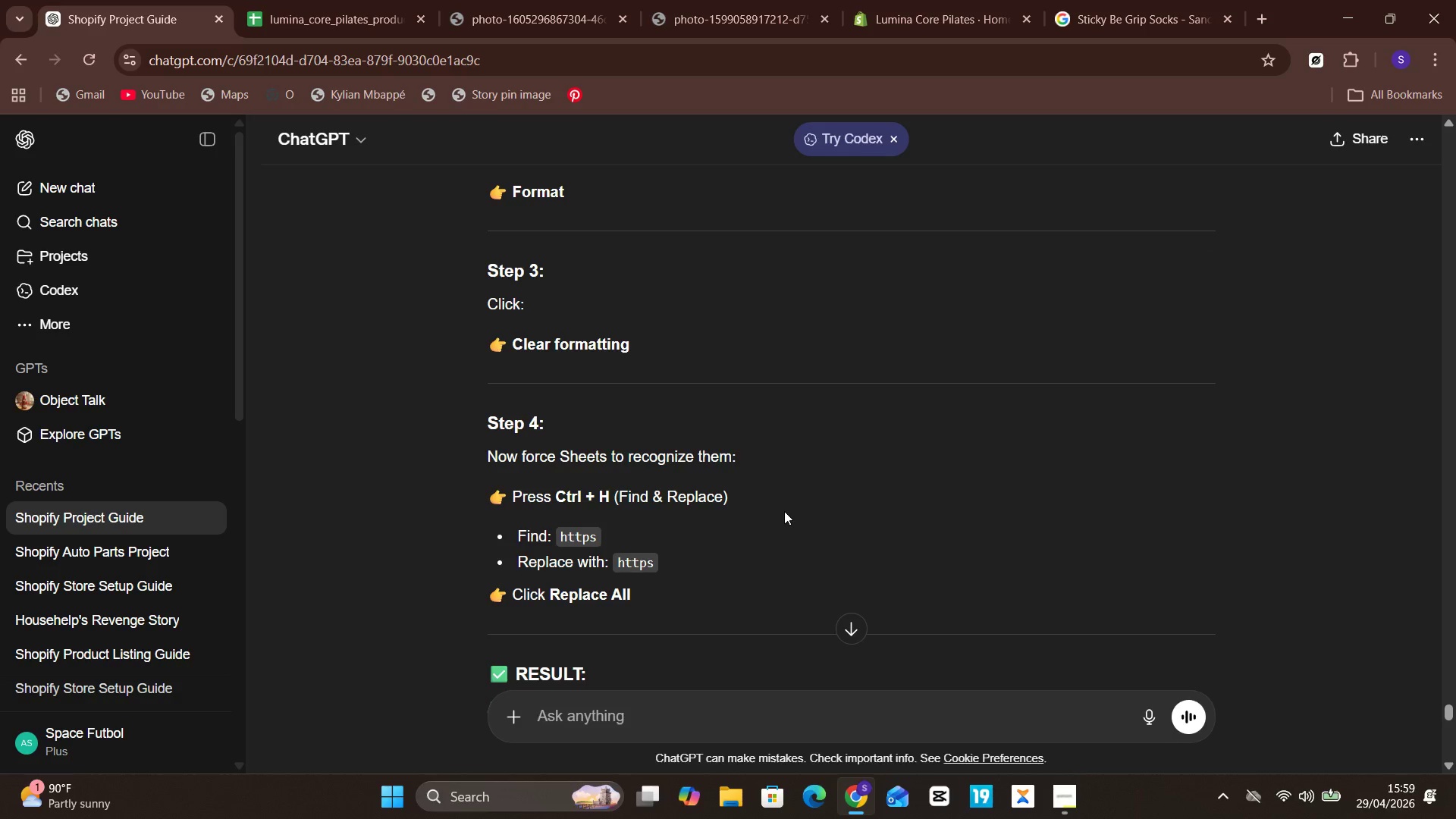 
wait(39.83)
 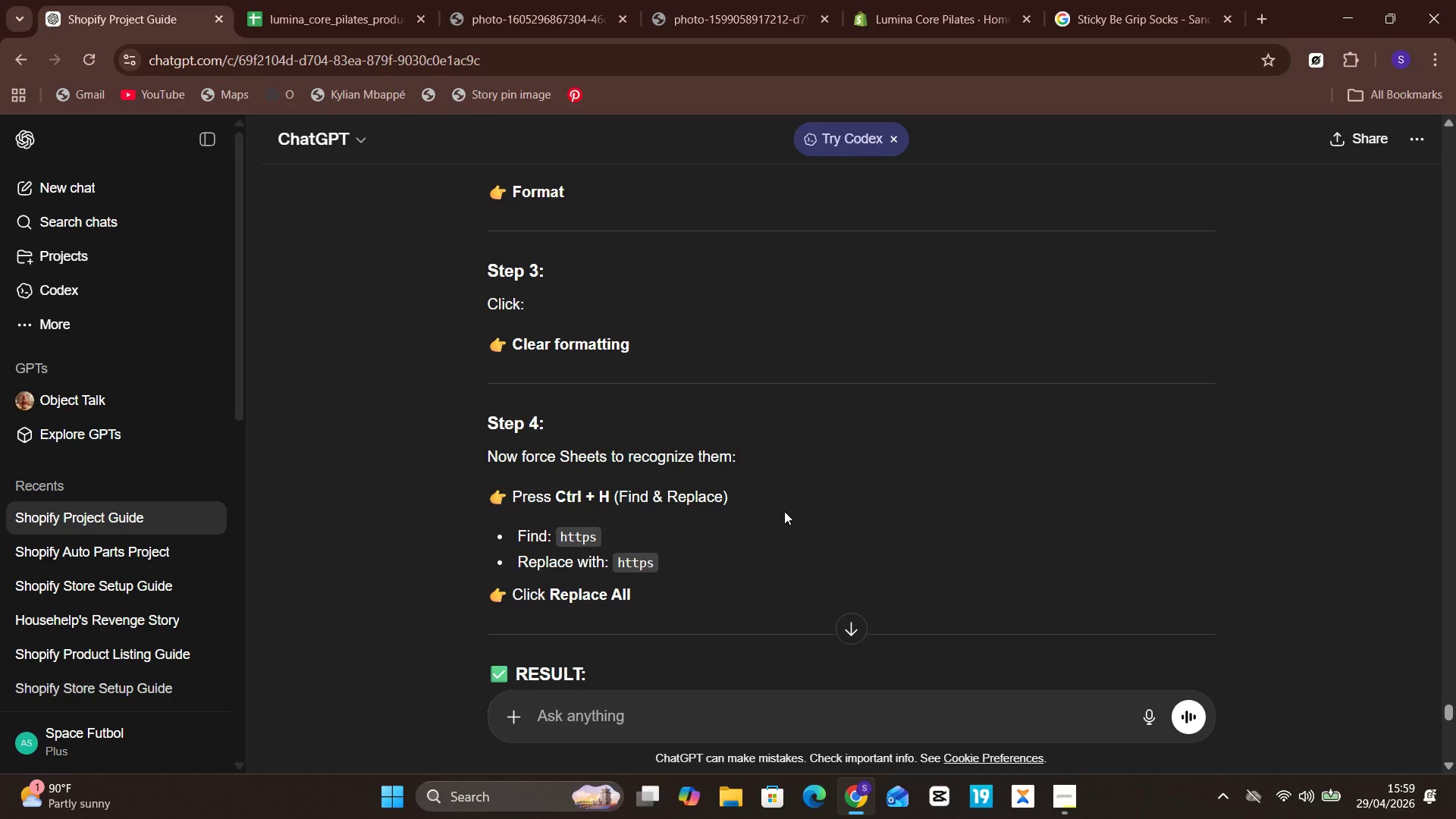 
left_click([350, 0])
 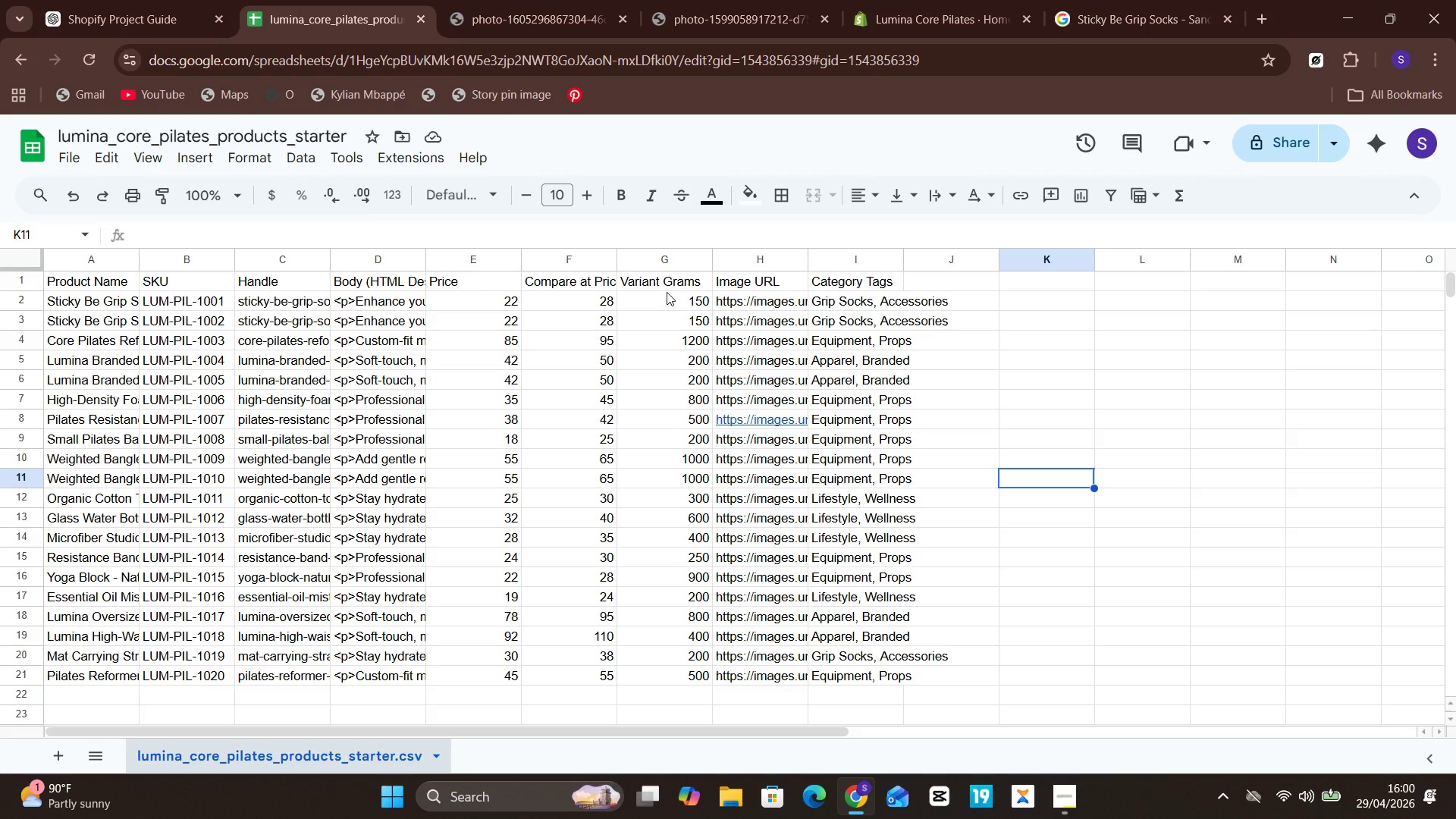 
left_click([743, 299])
 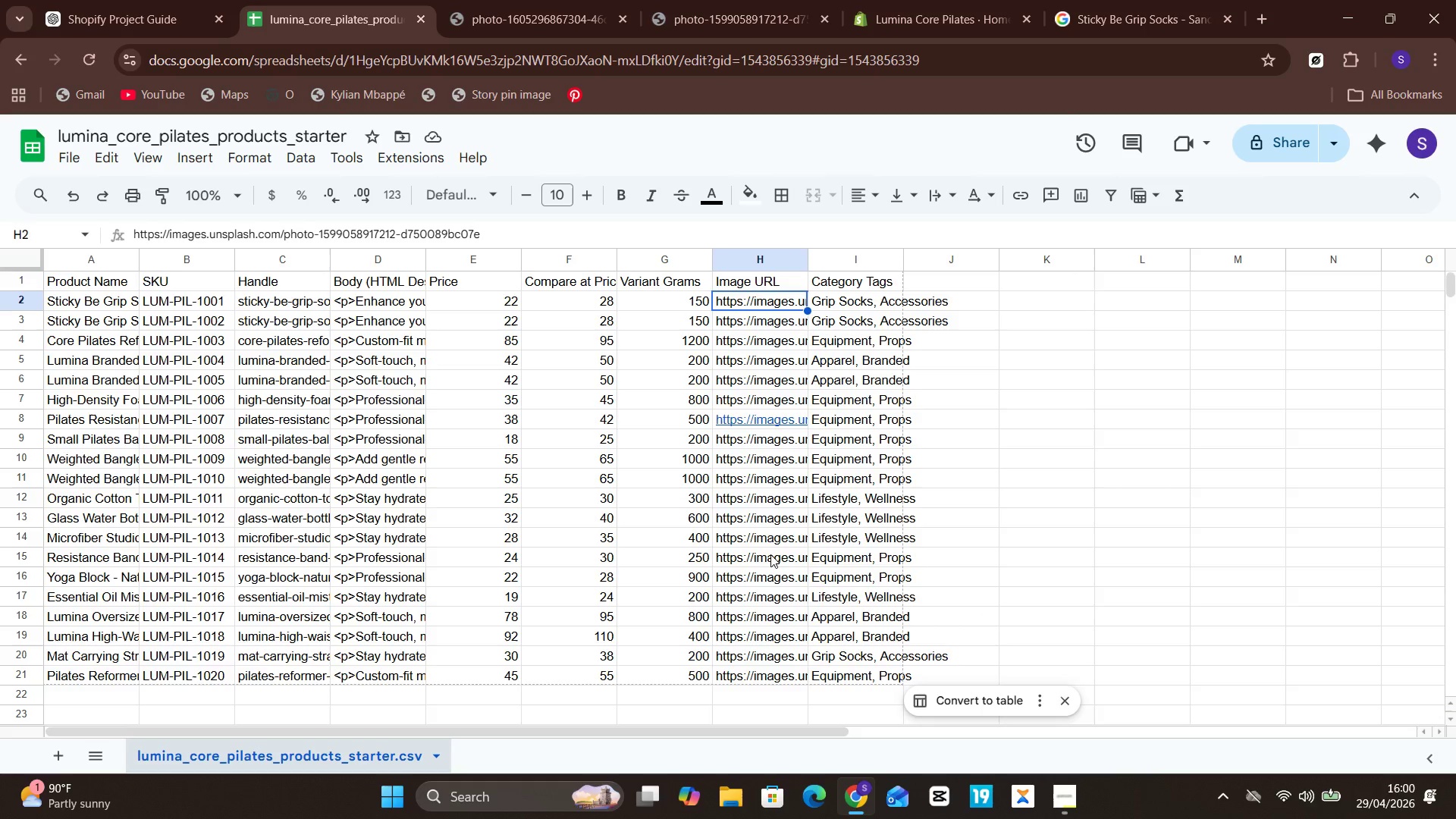 
left_click_drag(start_coordinate=[747, 683], to_coordinate=[764, 306])
 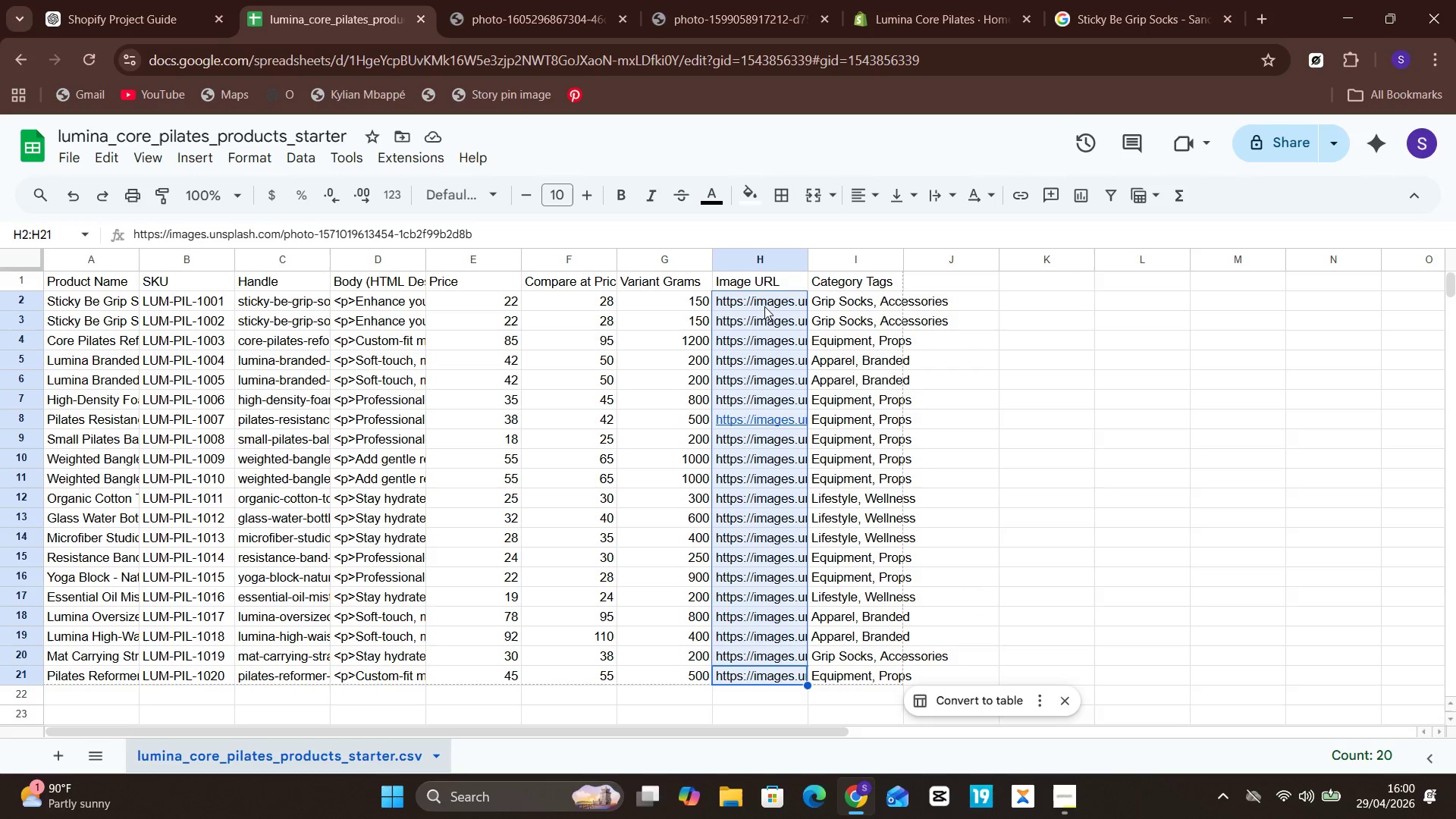 
right_click([764, 306])
 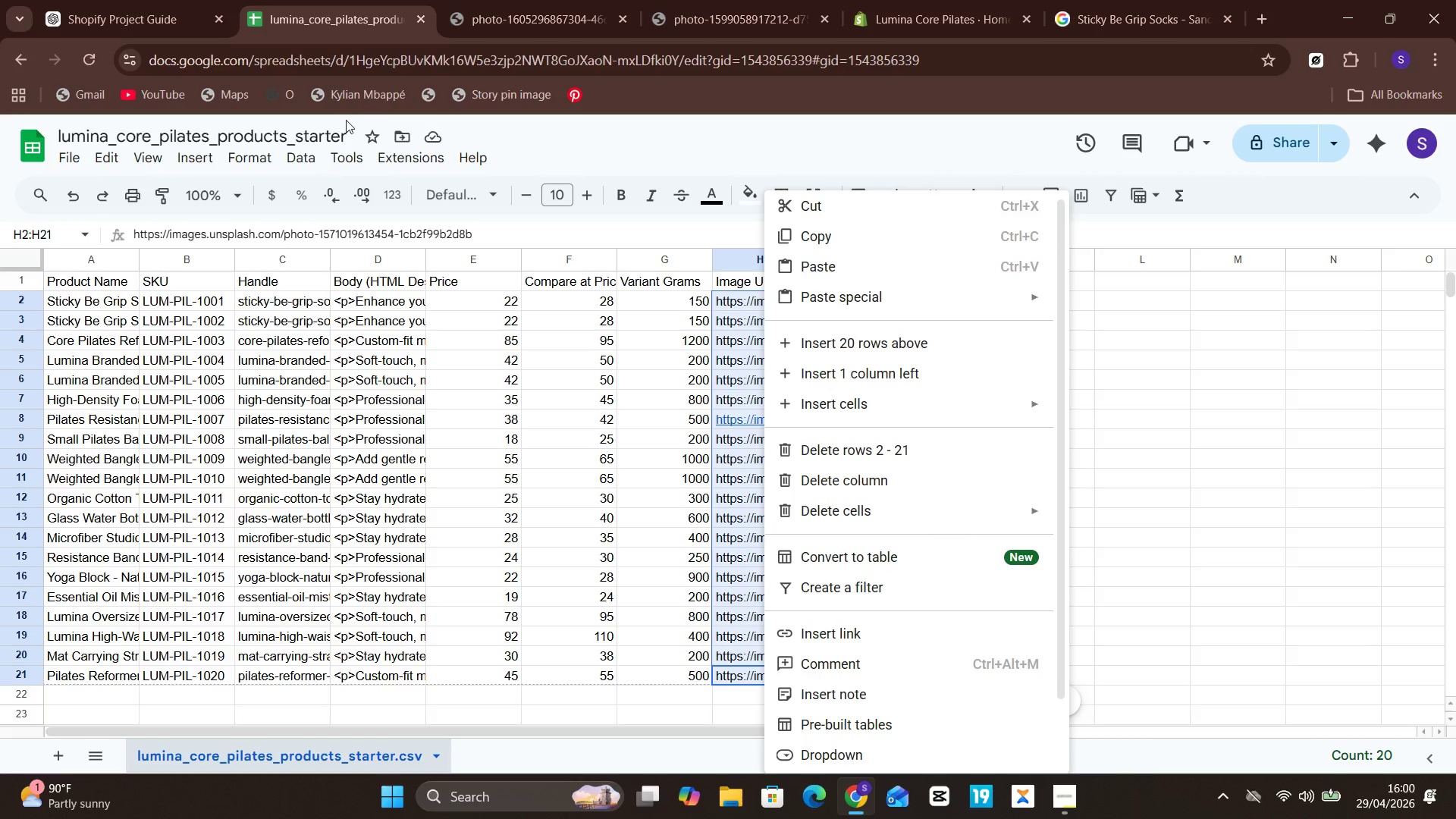 
left_click([239, 158])
 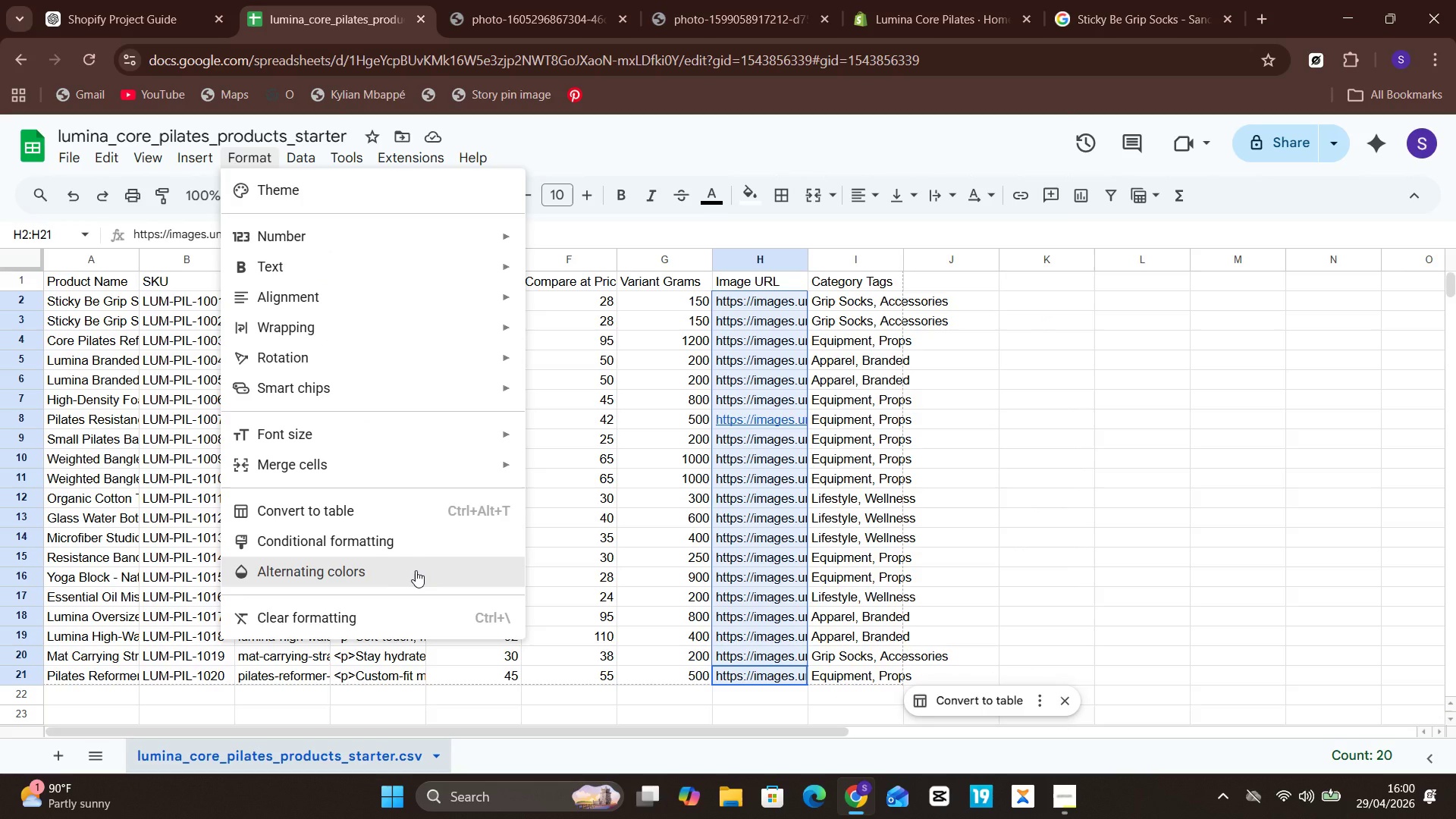 
left_click_drag(start_coordinate=[416, 595], to_coordinate=[419, 625])
 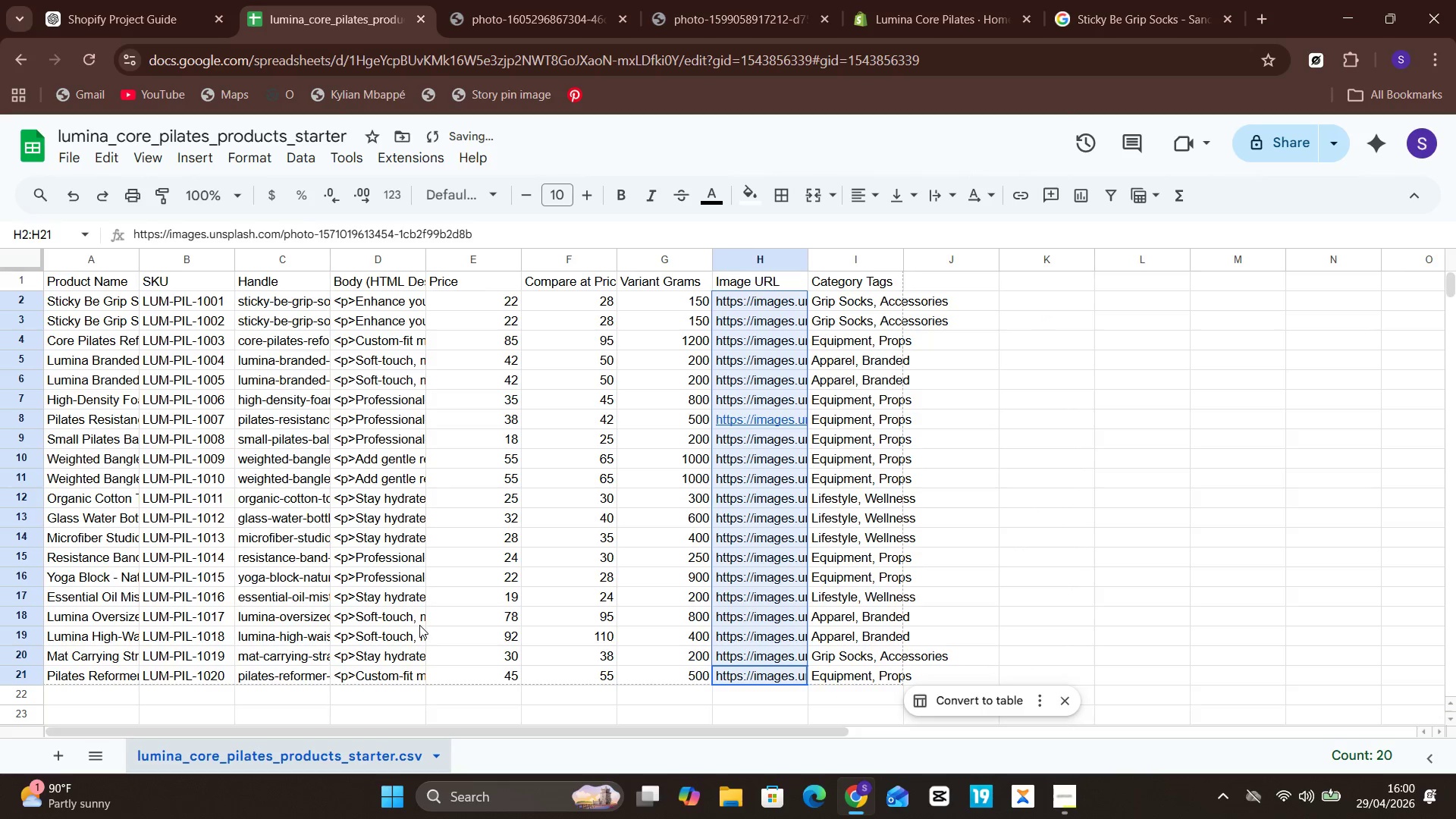 
left_click([419, 625])
 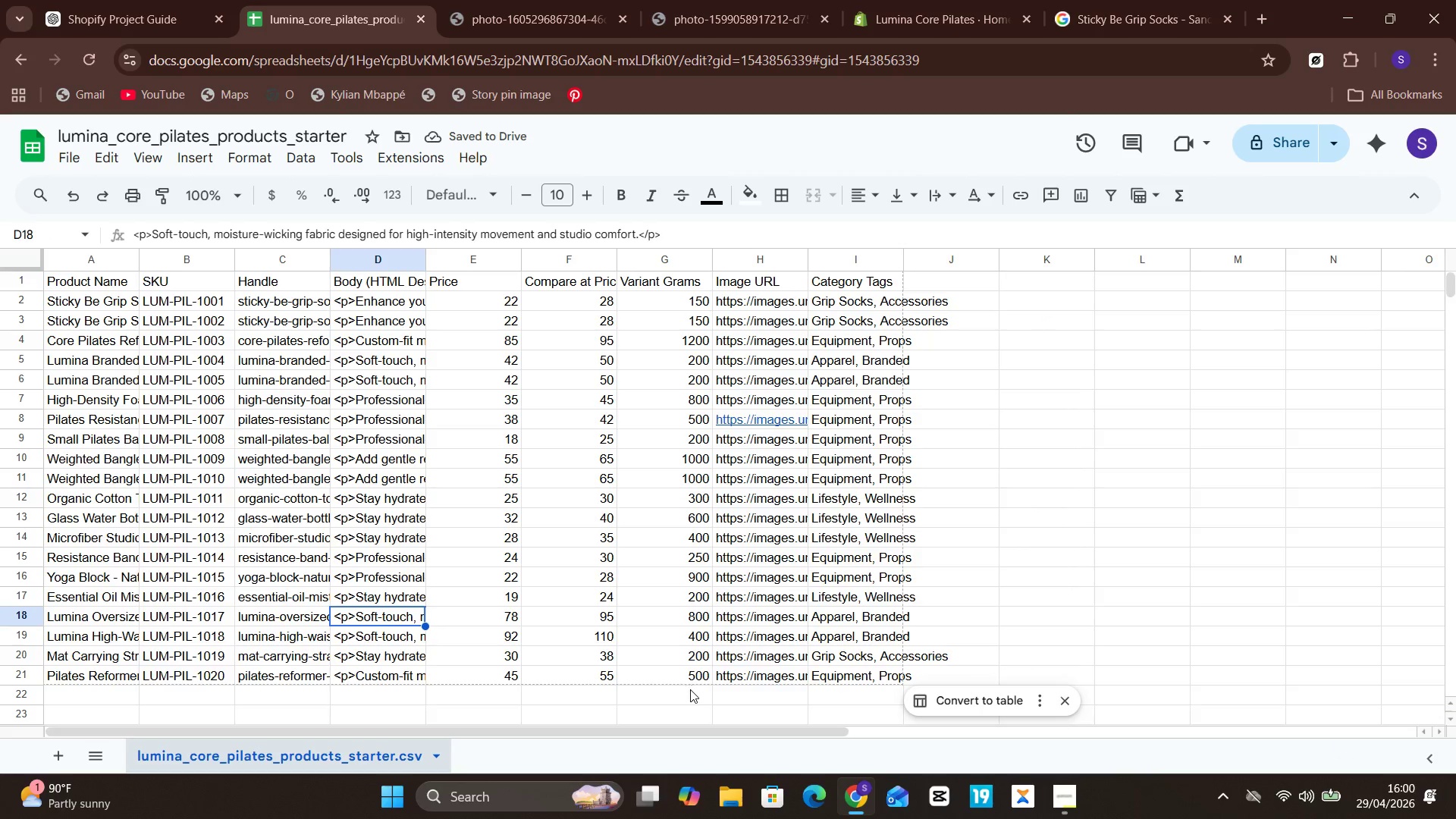 
left_click_drag(start_coordinate=[768, 698], to_coordinate=[753, 302])
 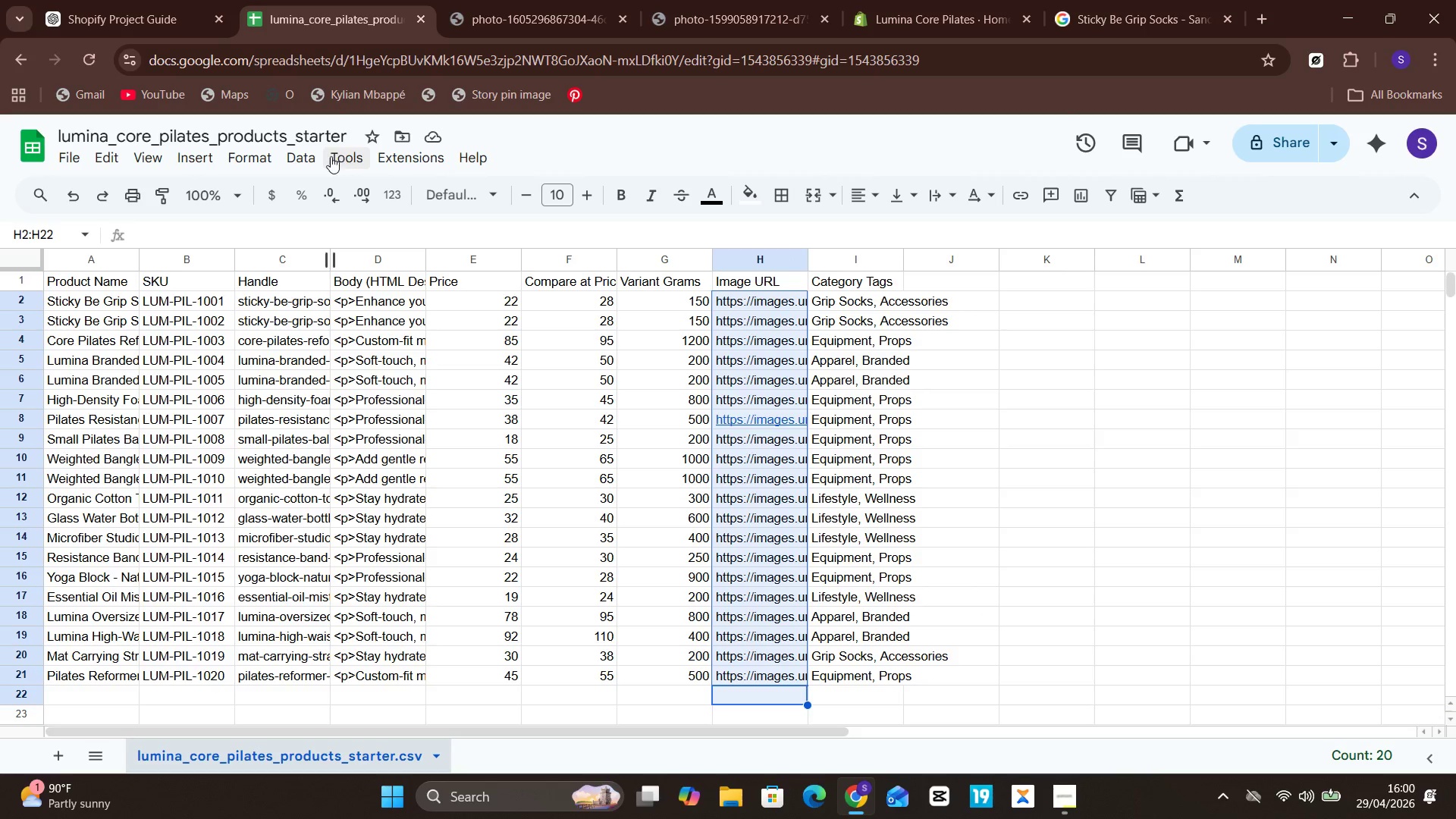 
left_click([265, 154])
 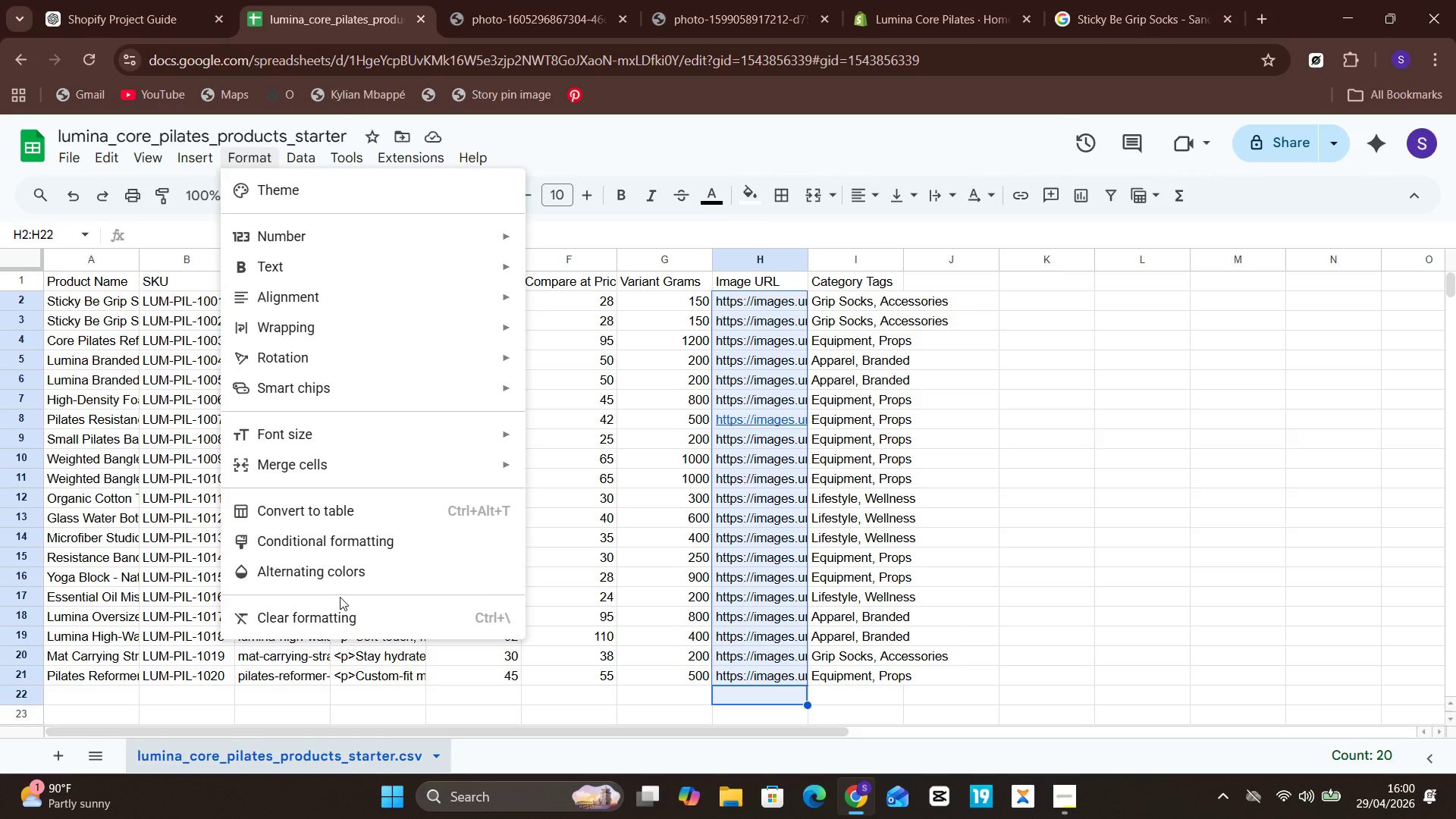 
left_click([347, 608])
 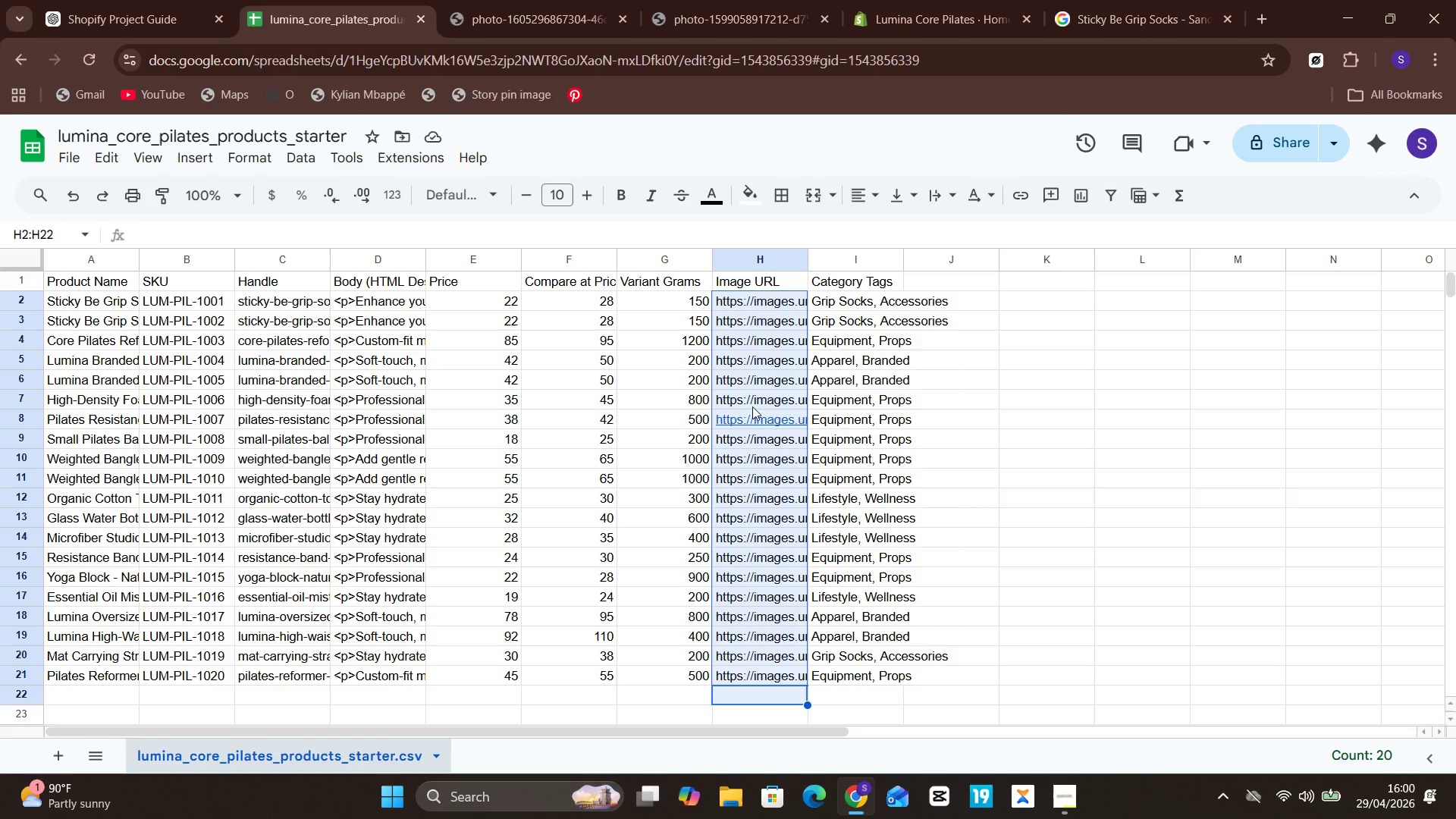 
wait(7.75)
 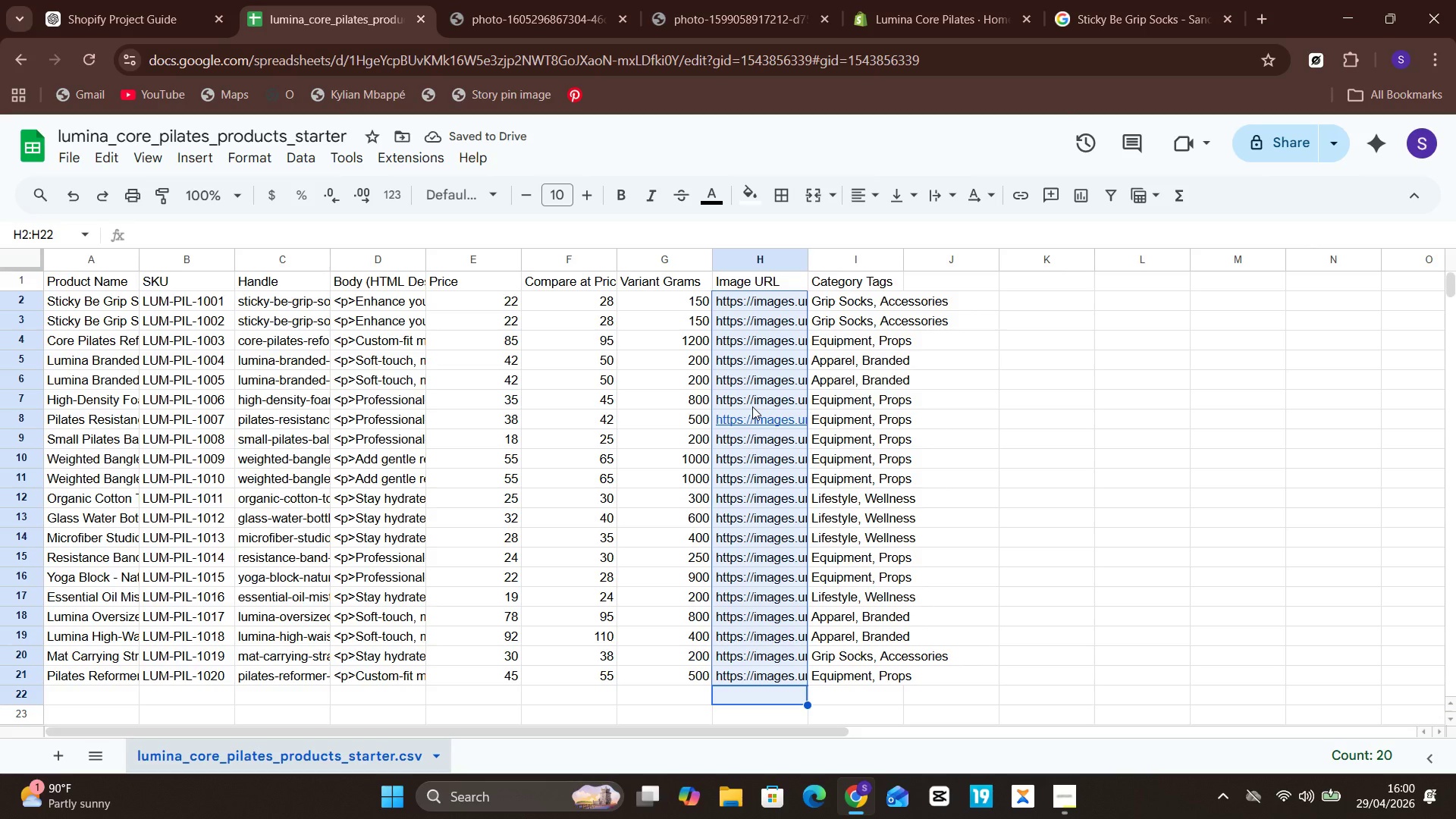 
left_click([140, 0])
 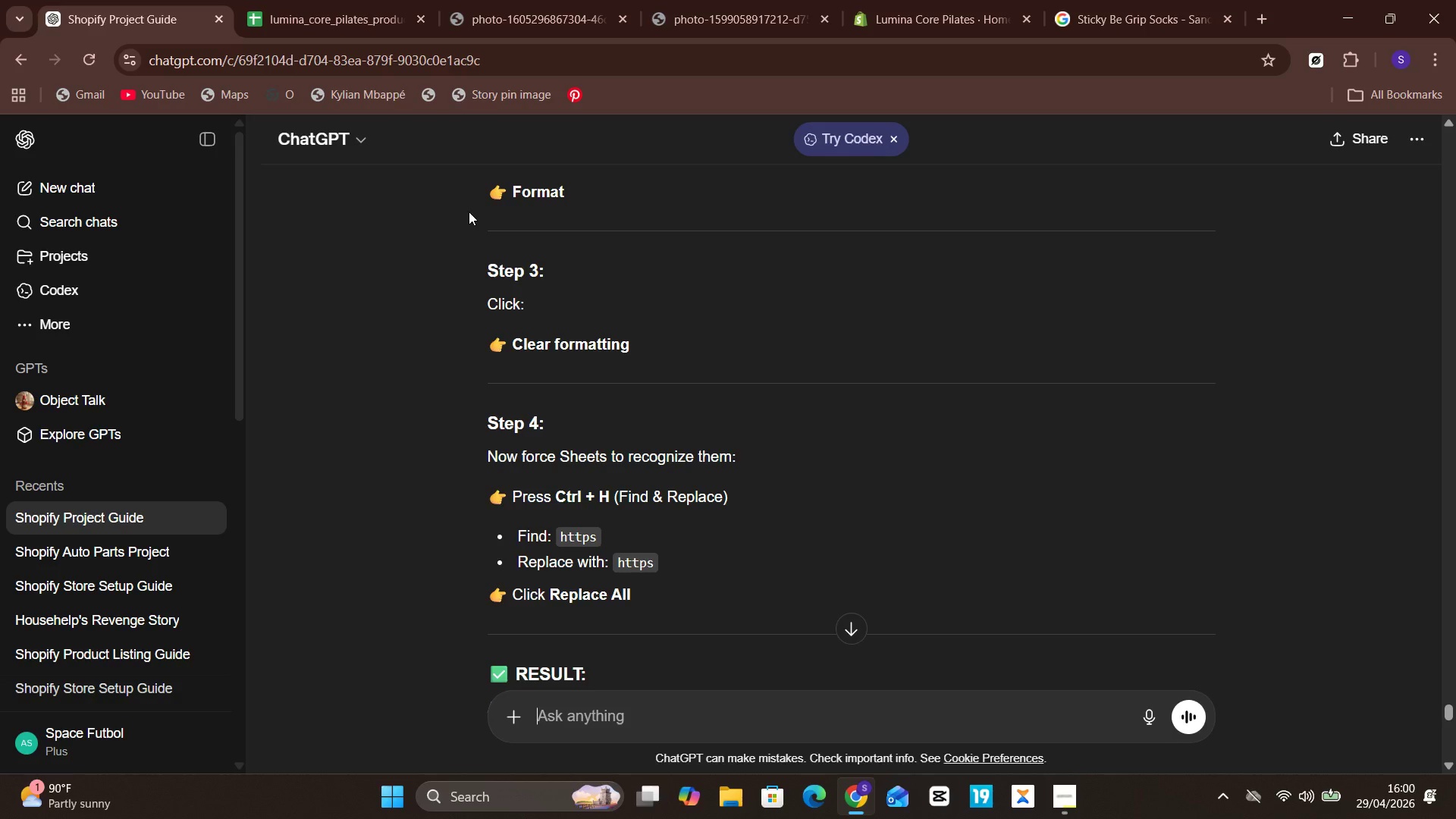 
wait(10.72)
 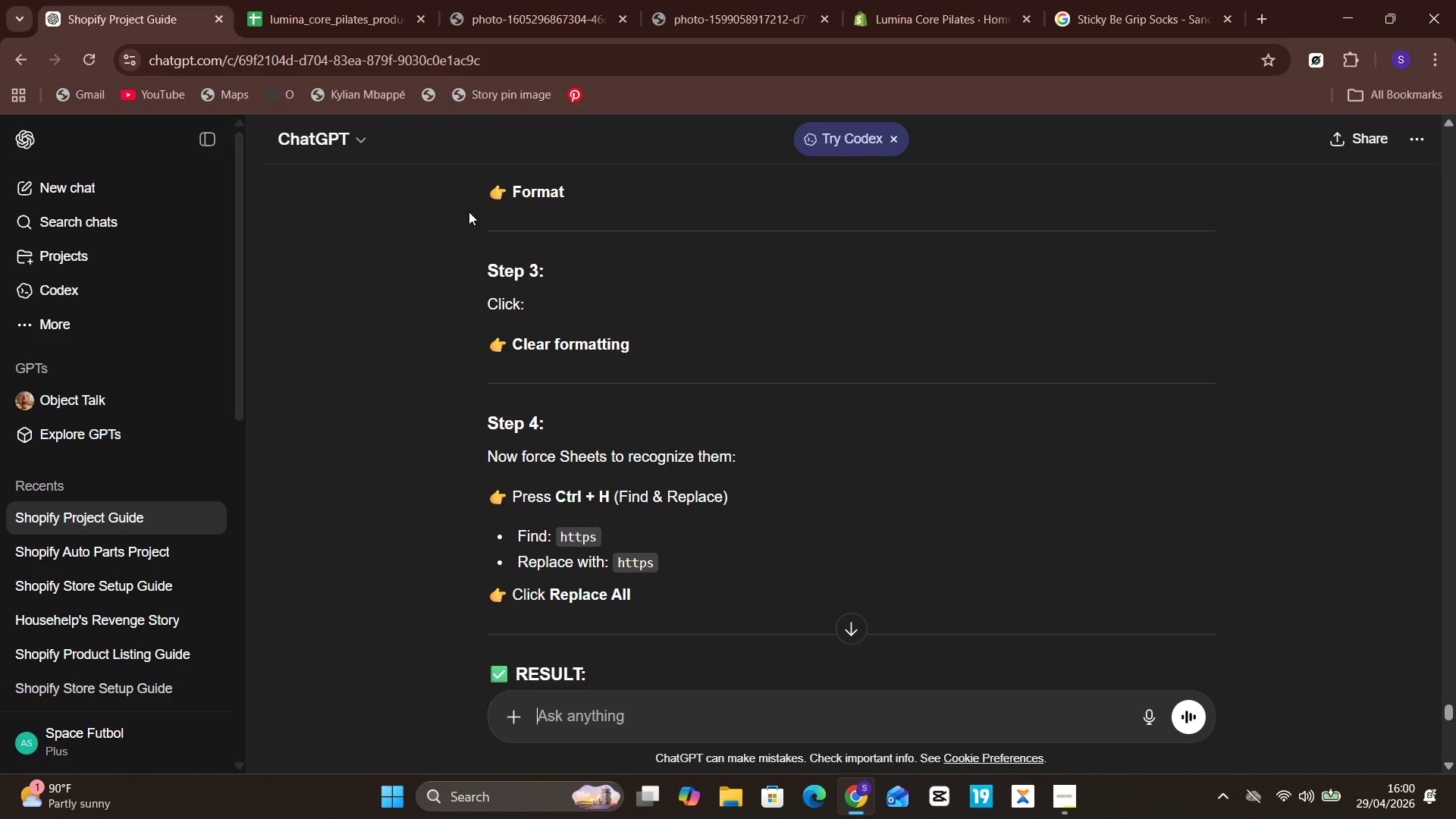 
left_click([360, 0])
 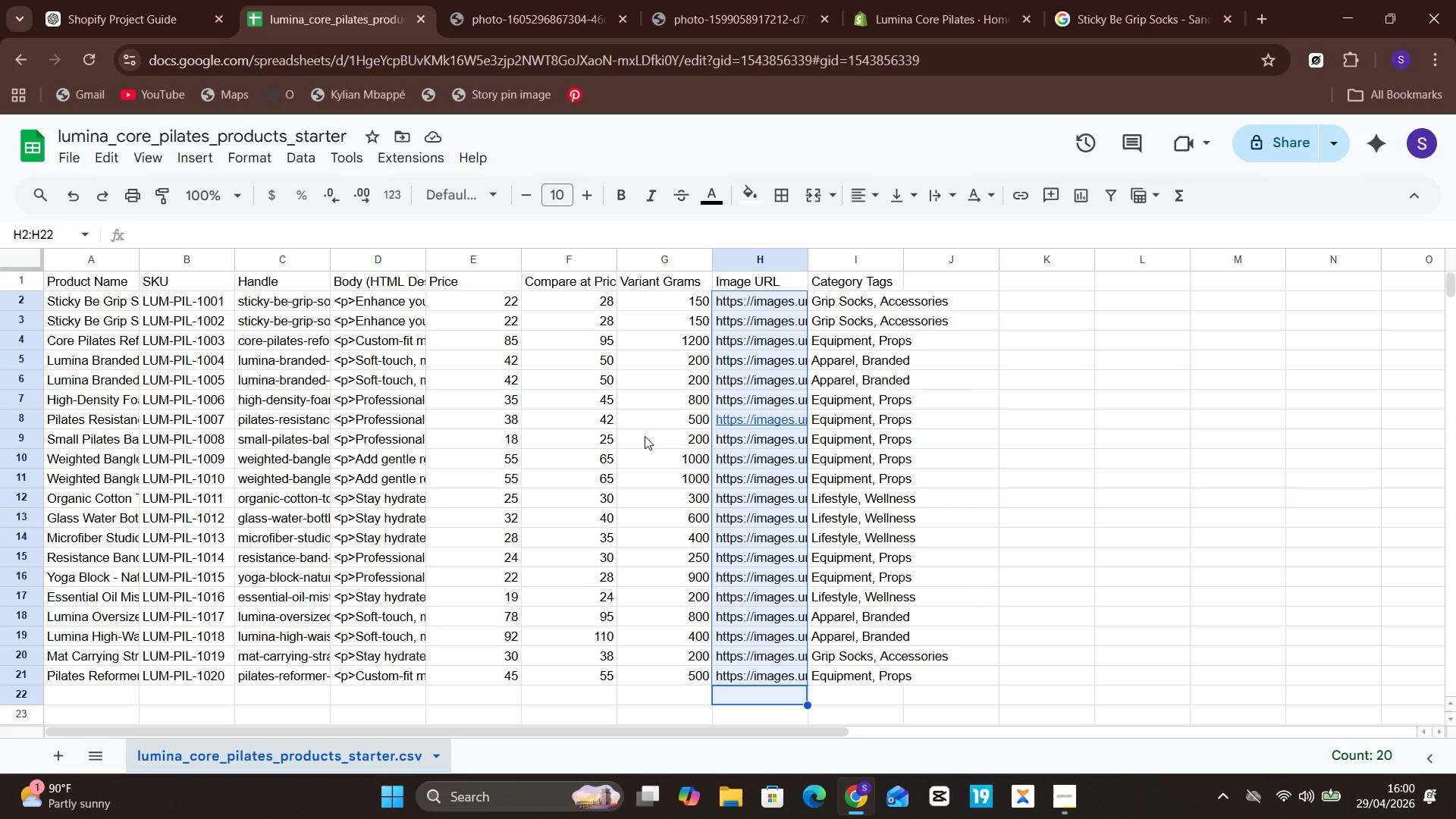 
hold_key(key=ControlLeft, duration=1.72)
 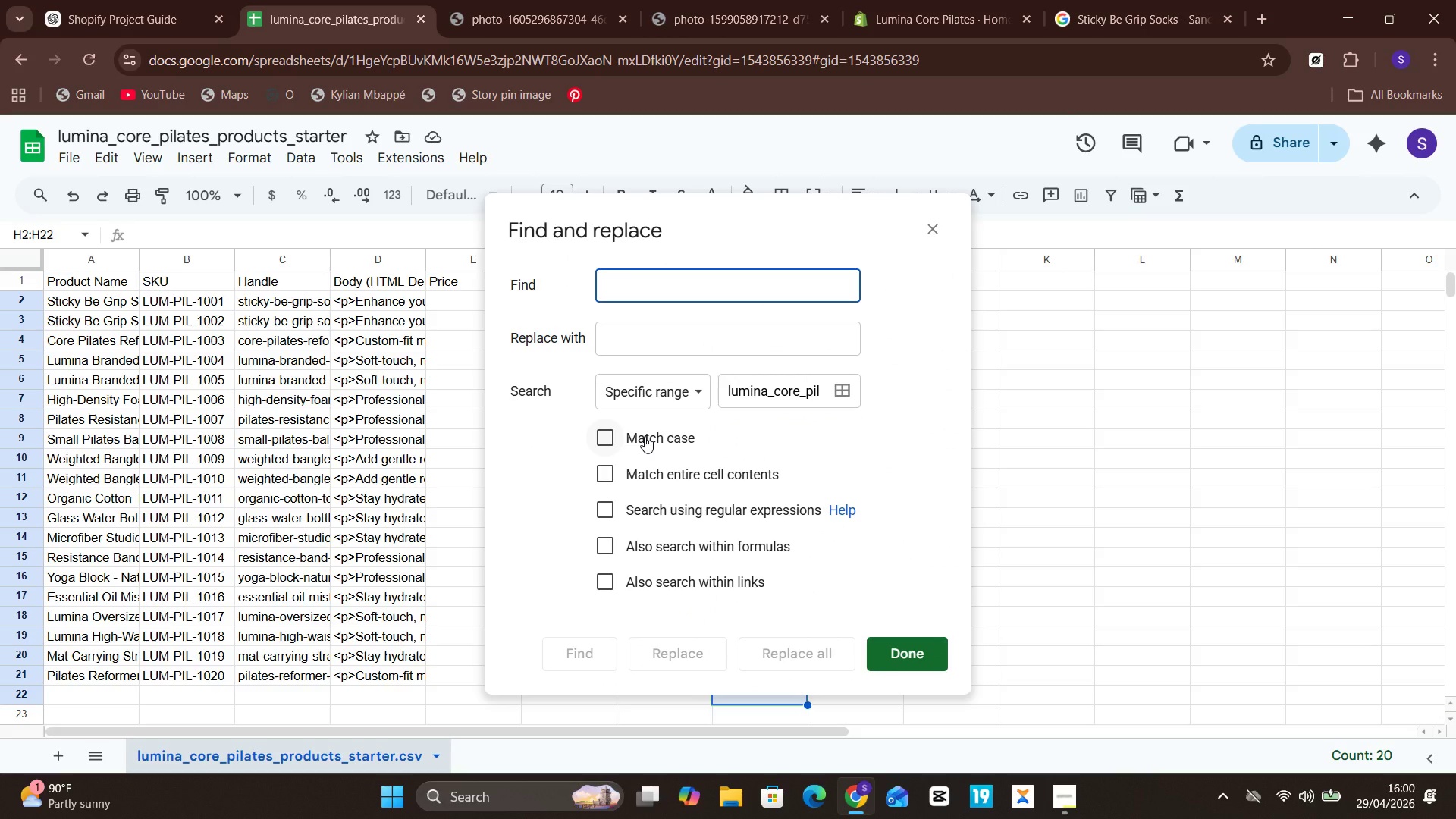 
hold_key(key=H, duration=0.41)
 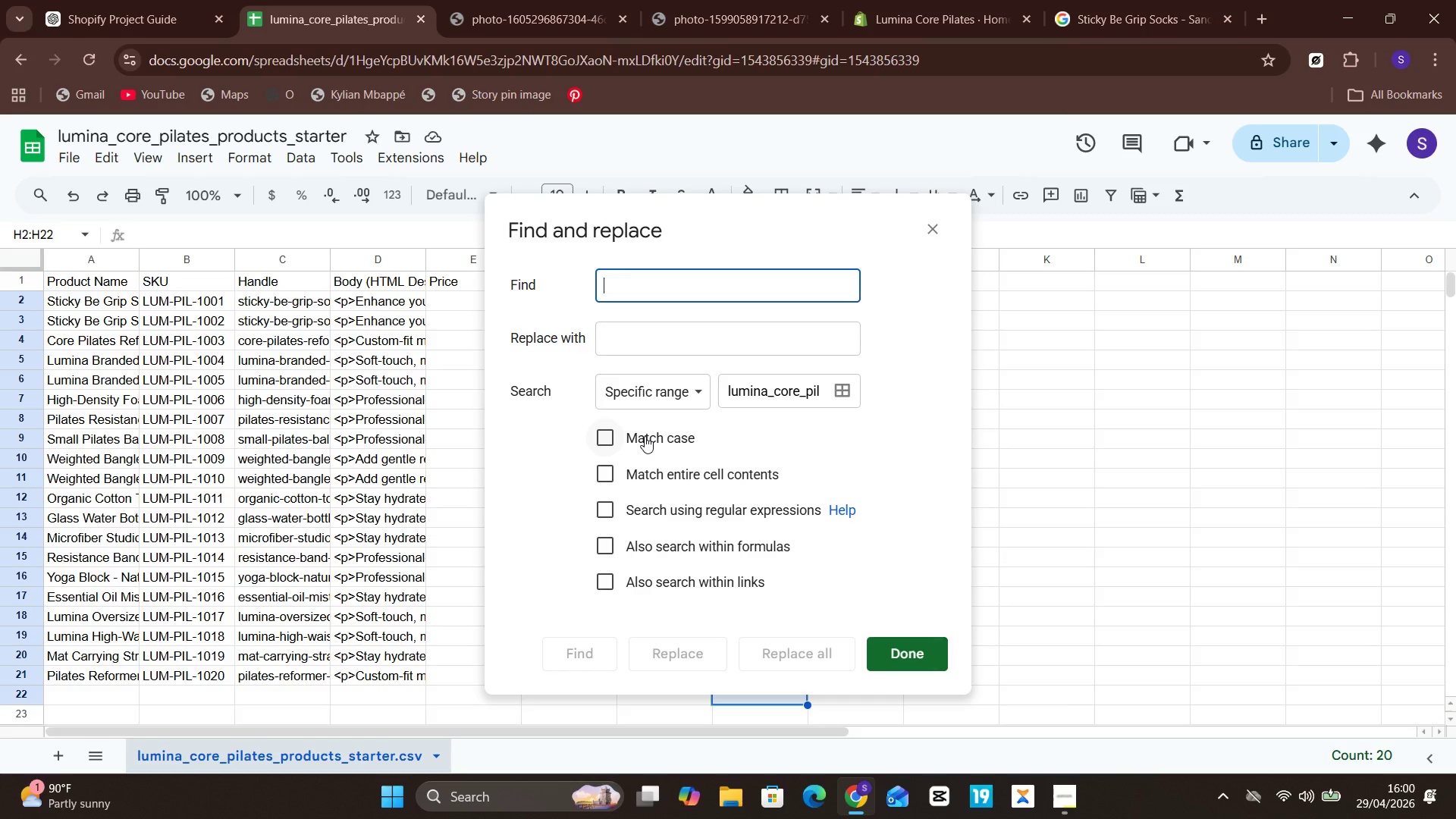 
type(https)
 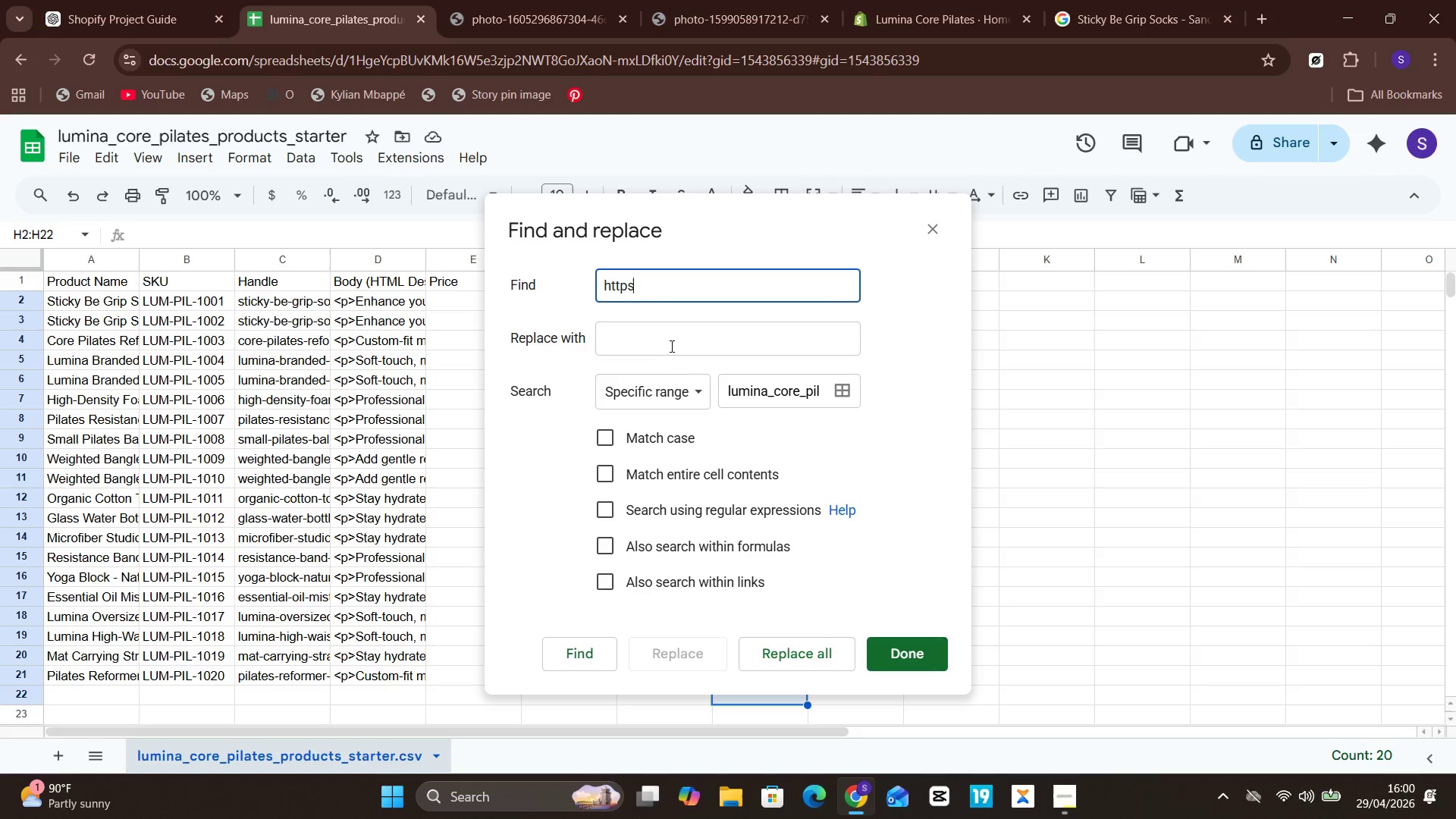 
left_click([676, 340])
 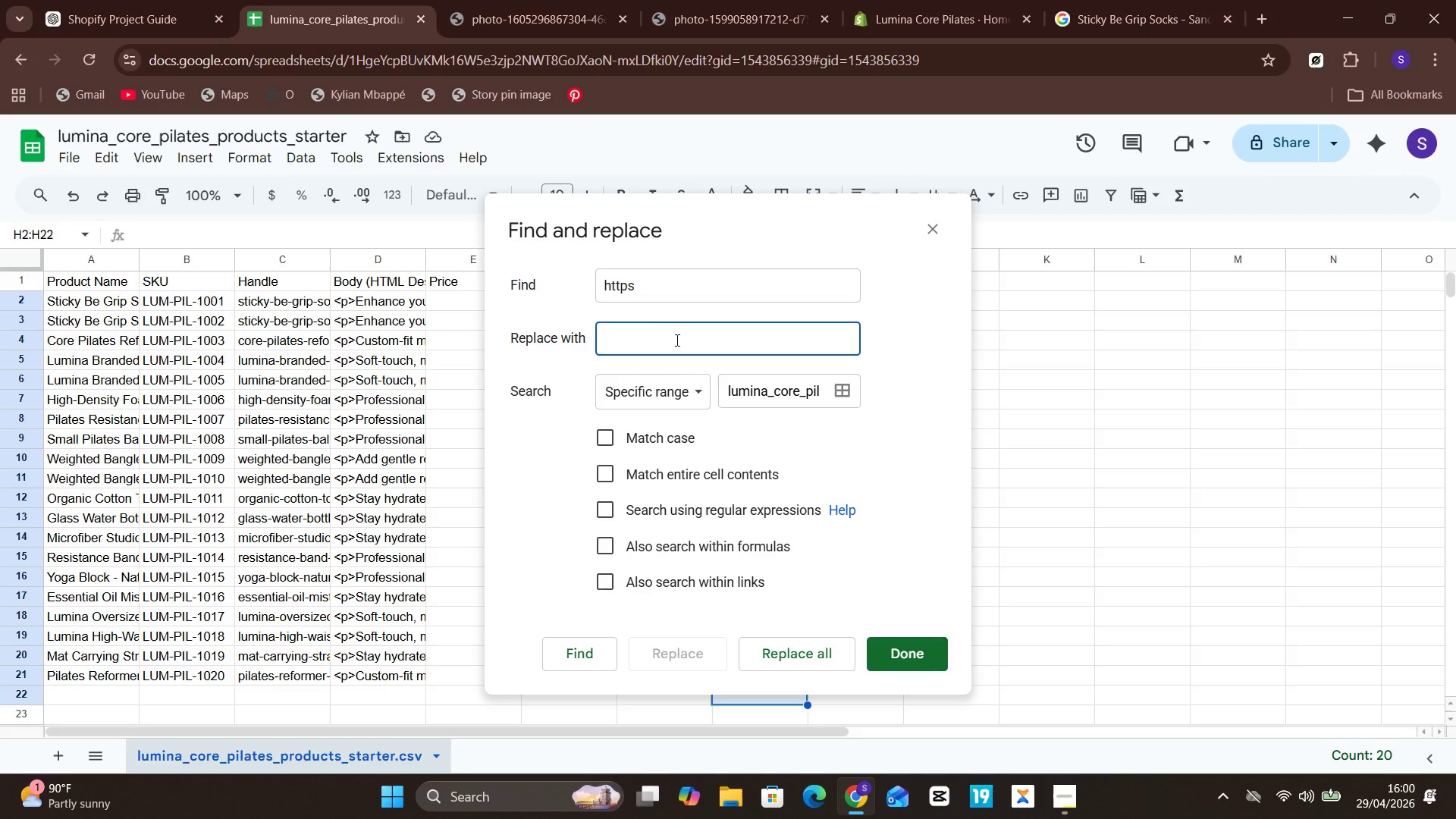 
type(https)
 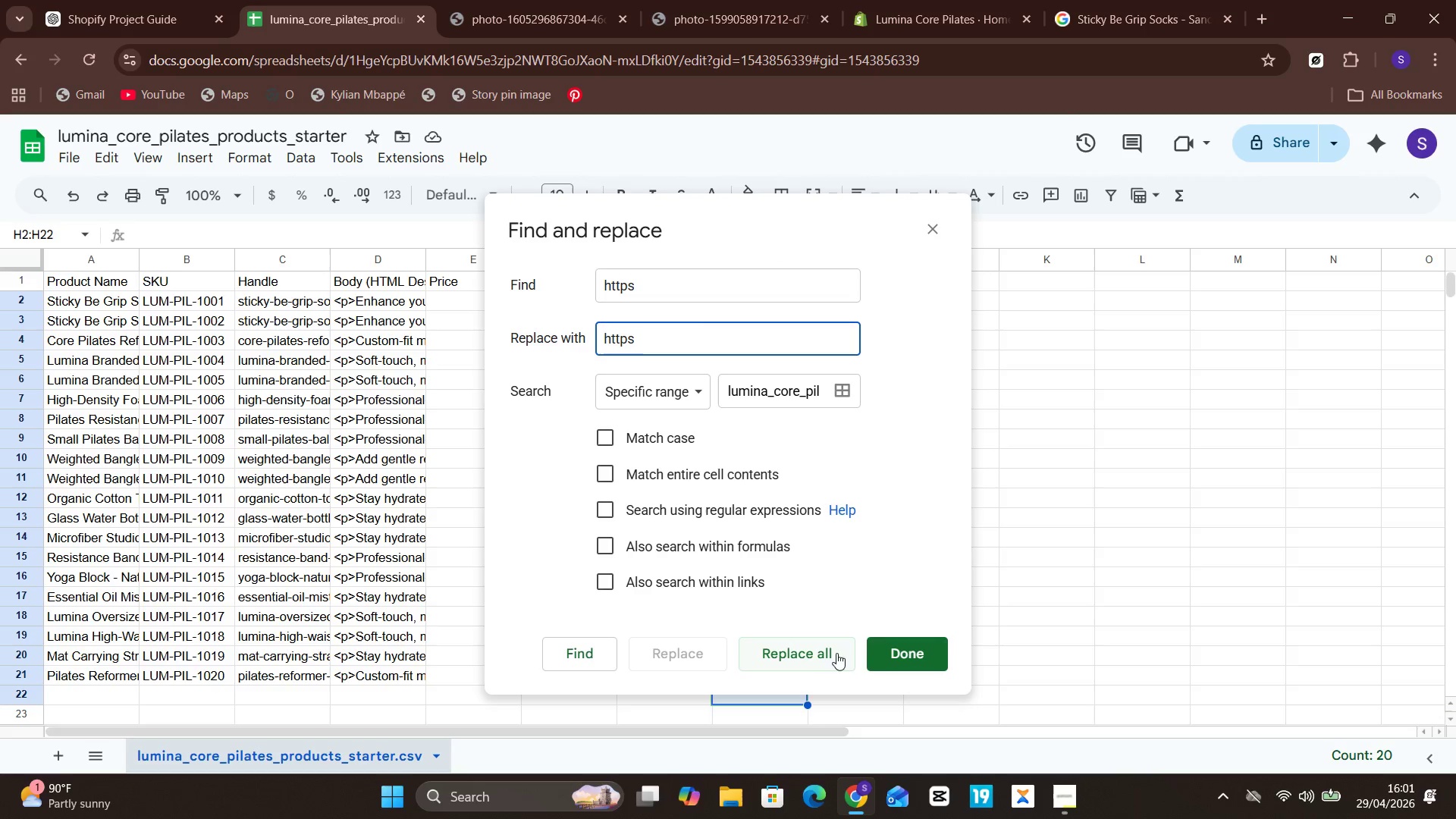 
left_click([823, 651])
 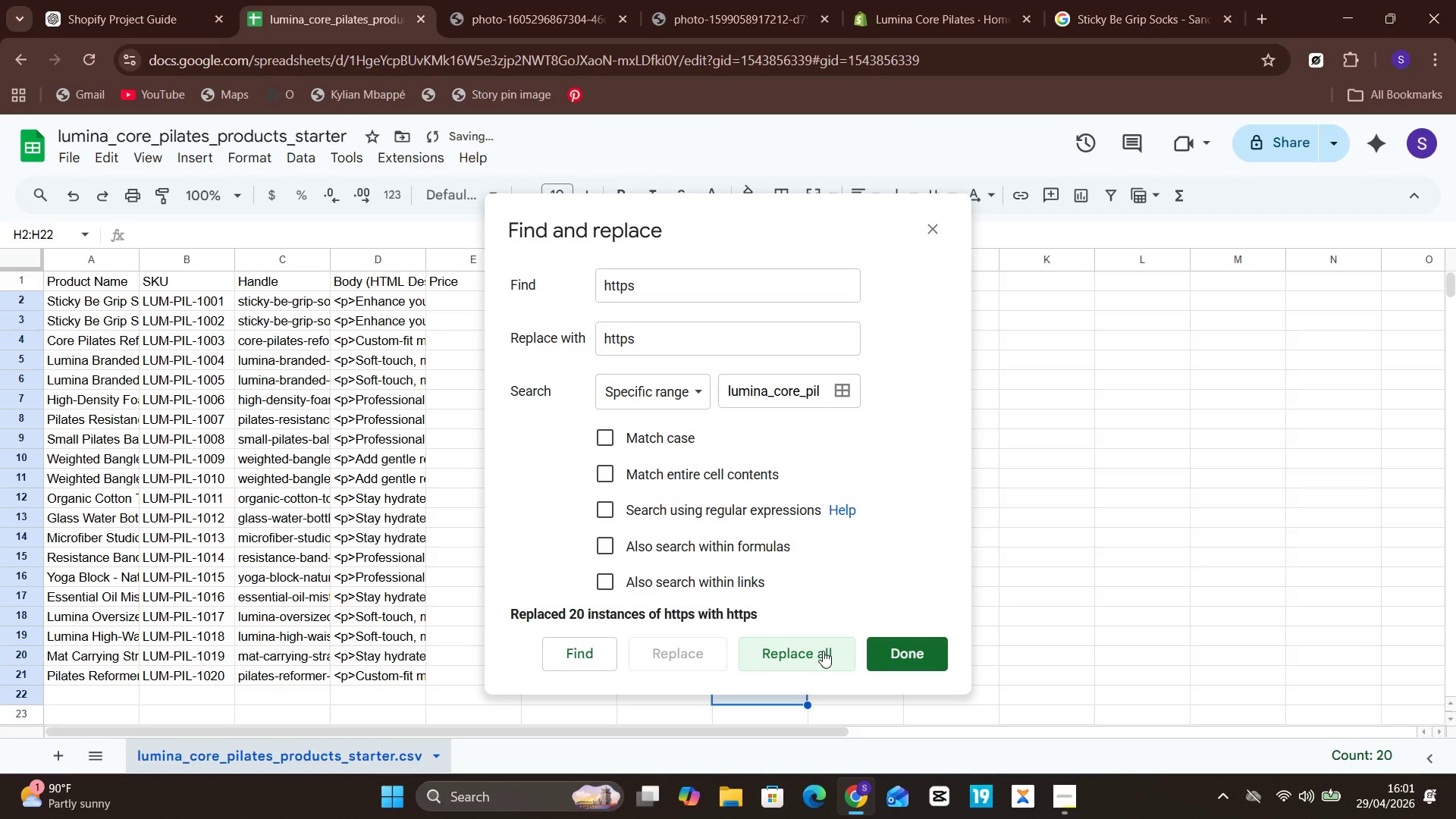 
left_click([823, 651])
 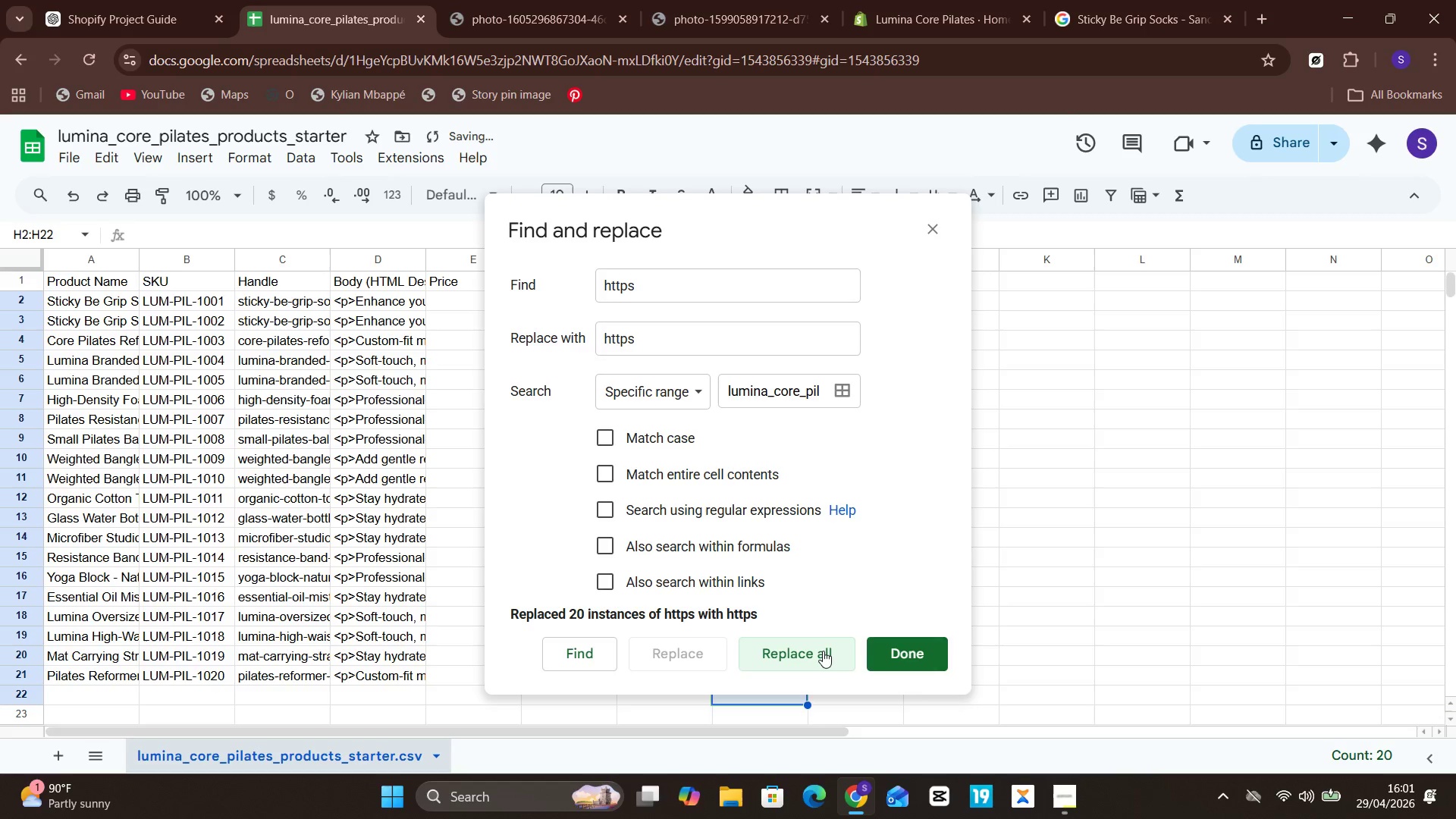 
left_click([823, 651])
 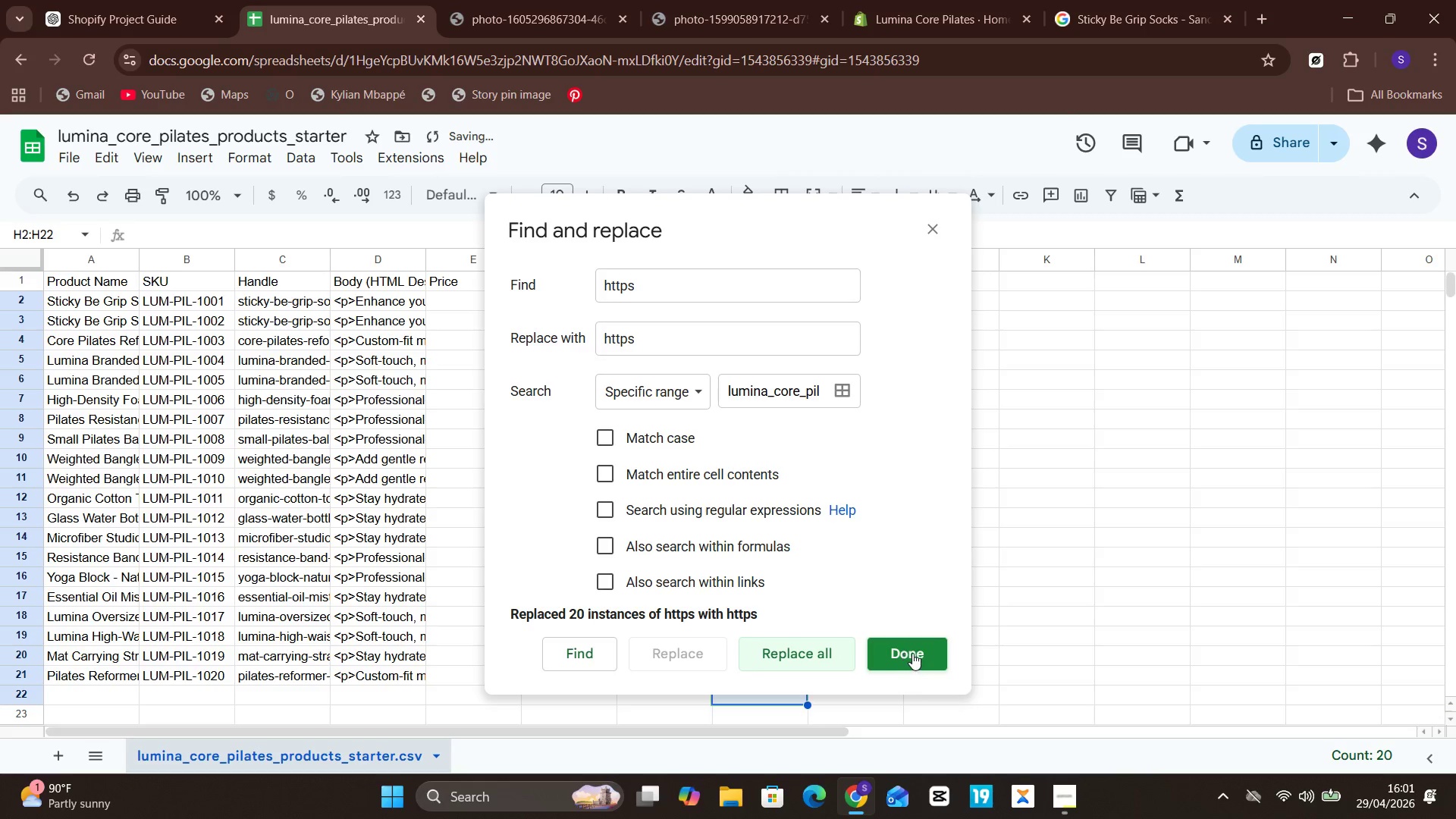 
left_click([914, 653])
 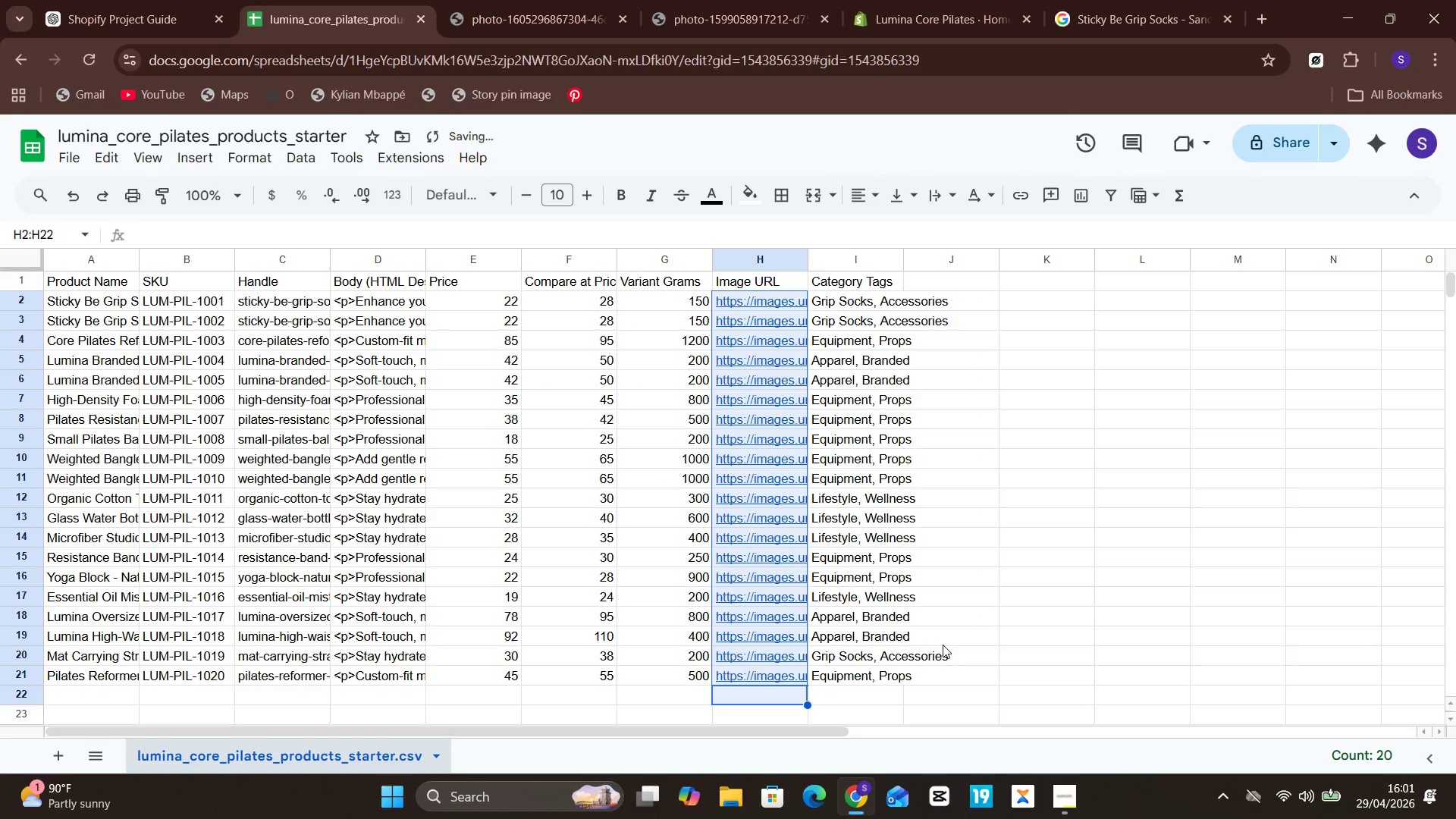 
left_click([1096, 605])
 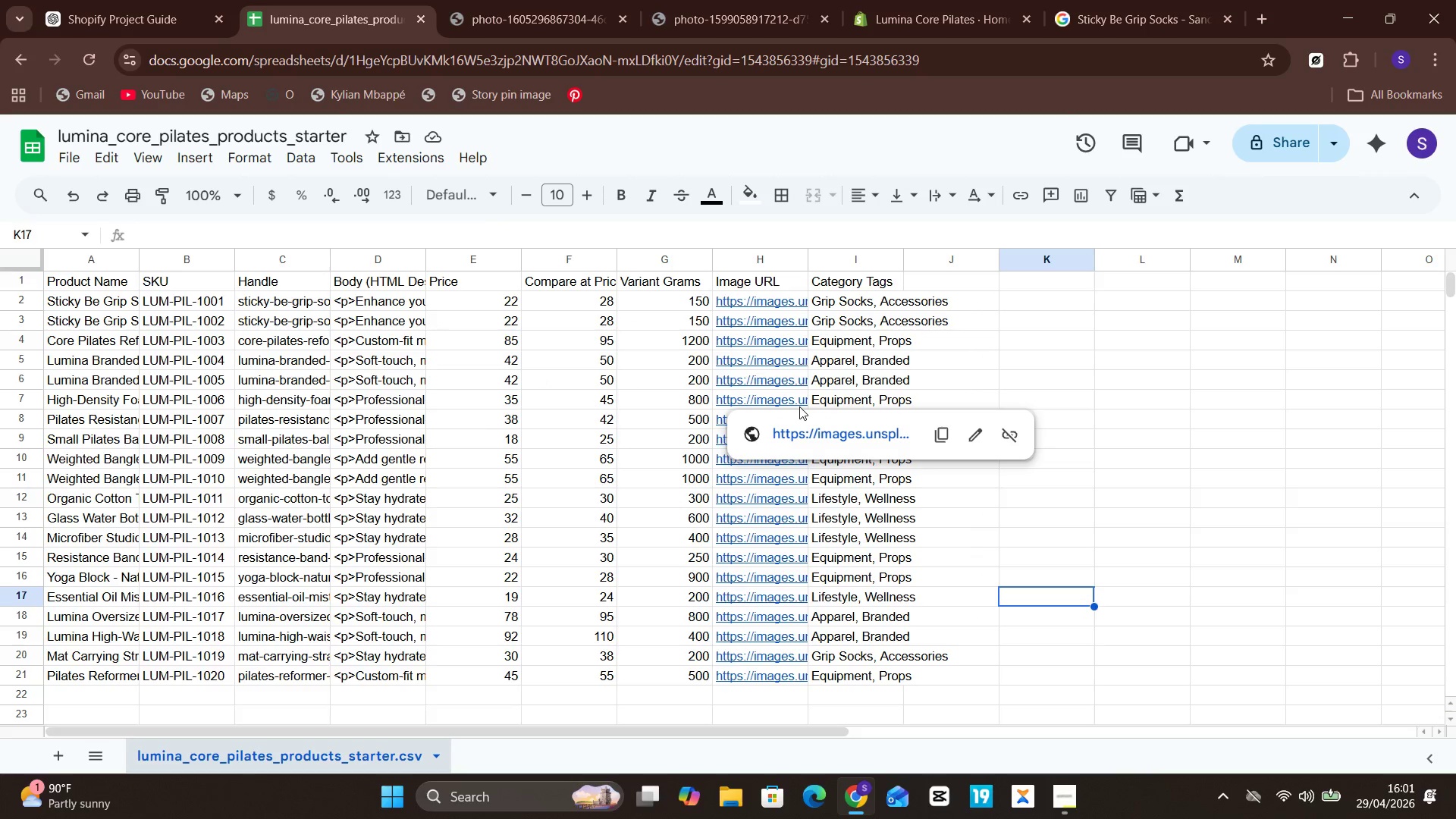 
left_click([753, 344])
 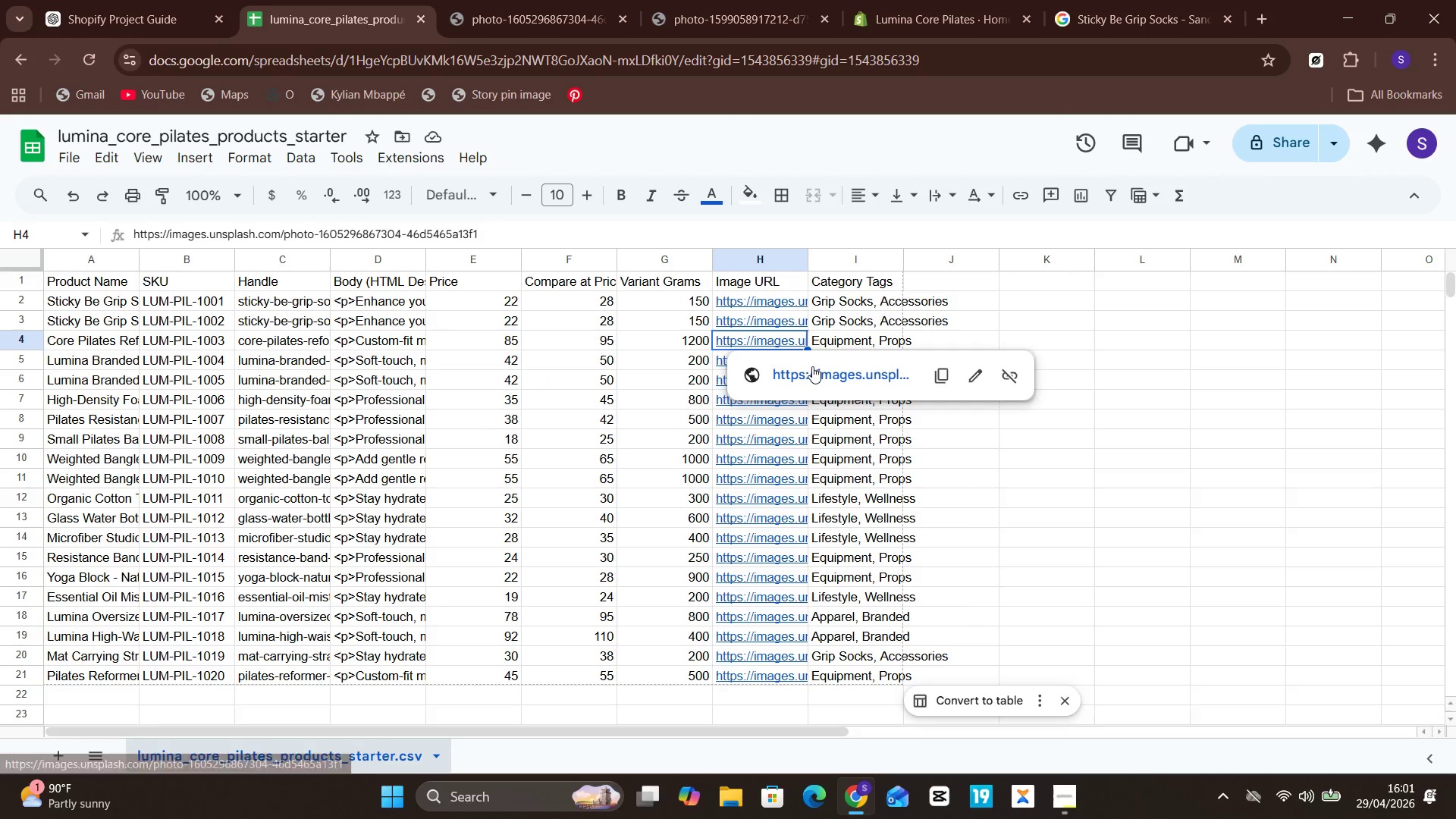 
left_click([812, 366])
 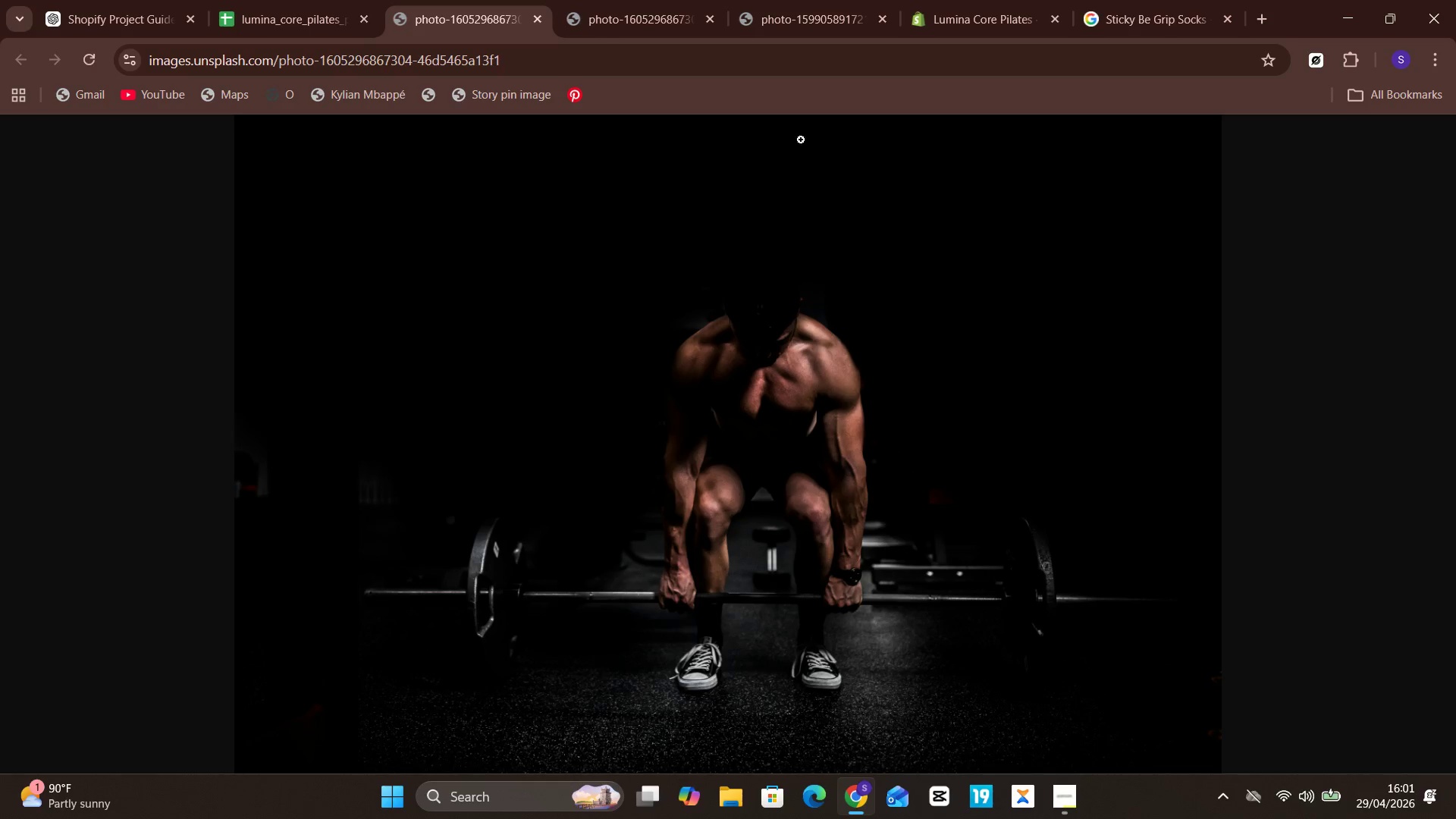 
left_click([319, 0])
 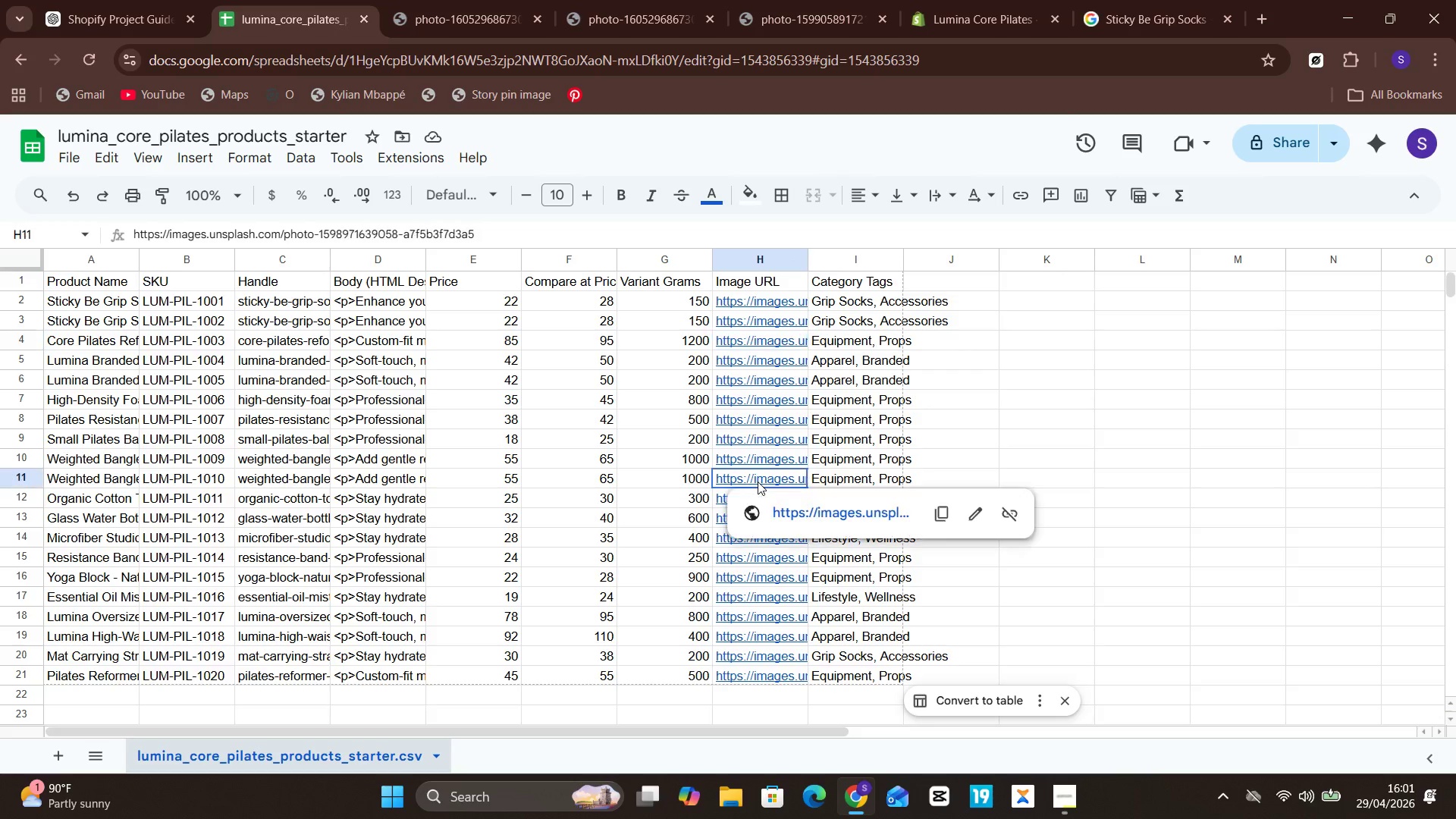 
double_click([758, 482])
 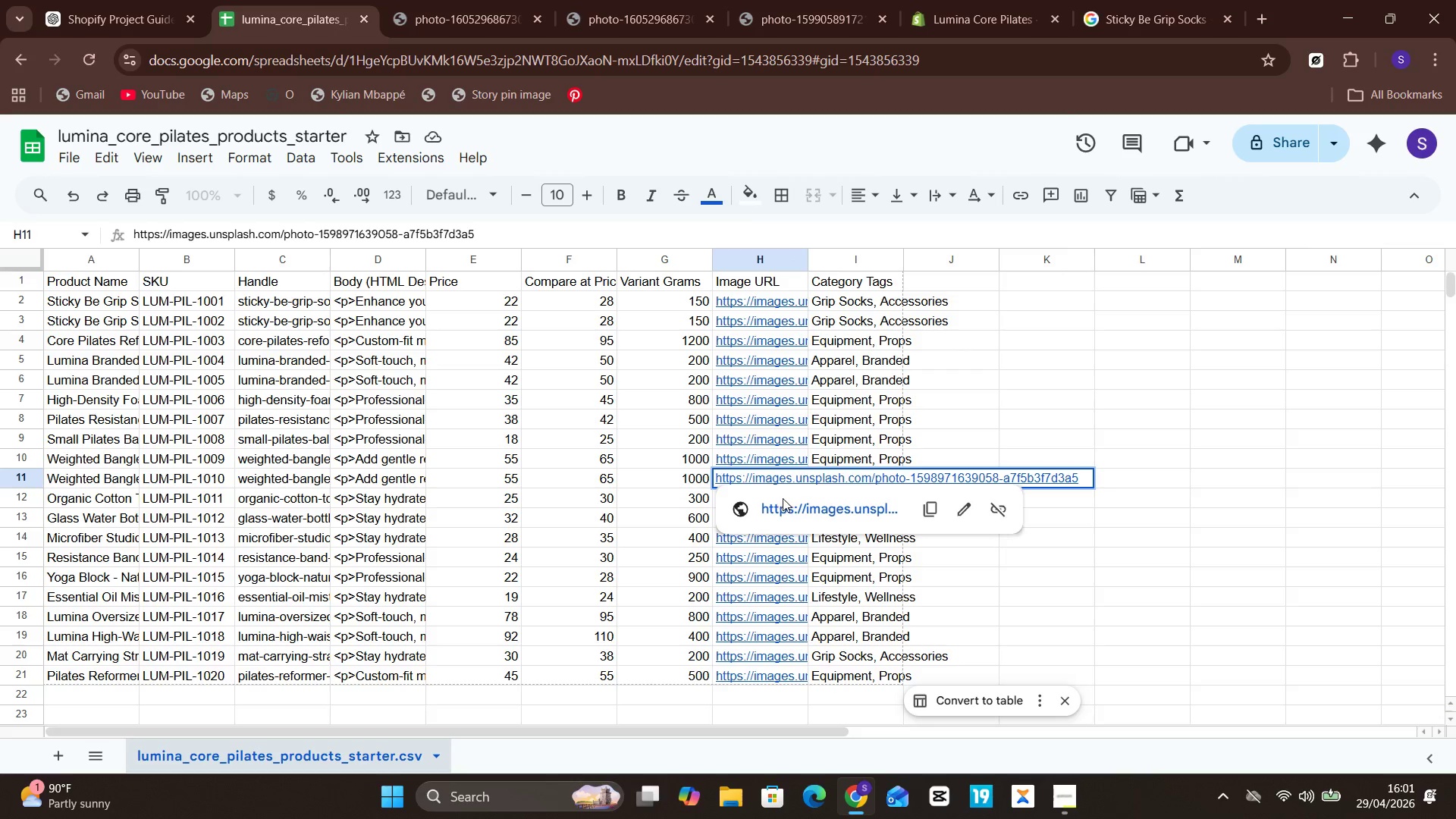 
left_click([788, 507])
 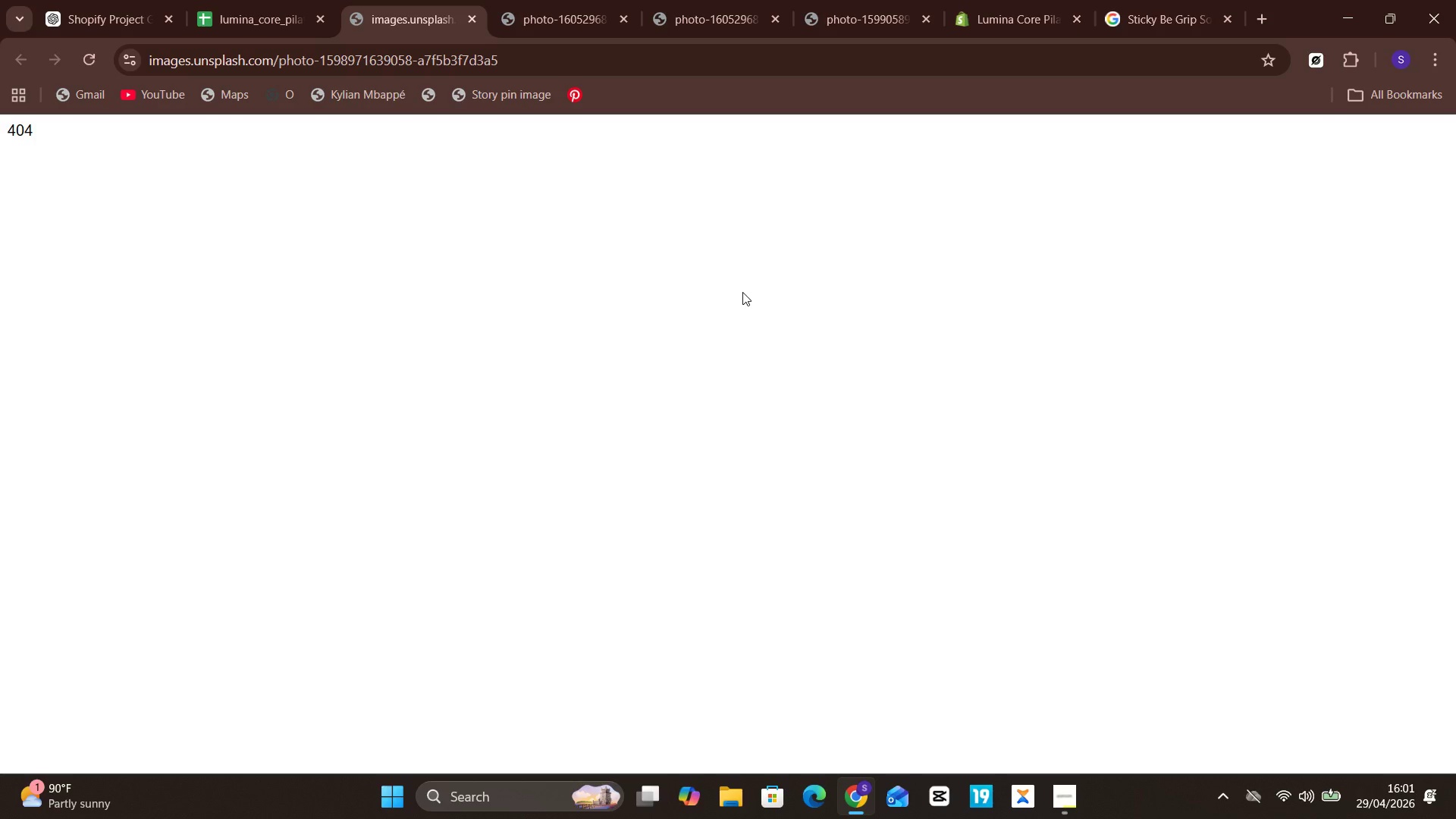 
wait(6.97)
 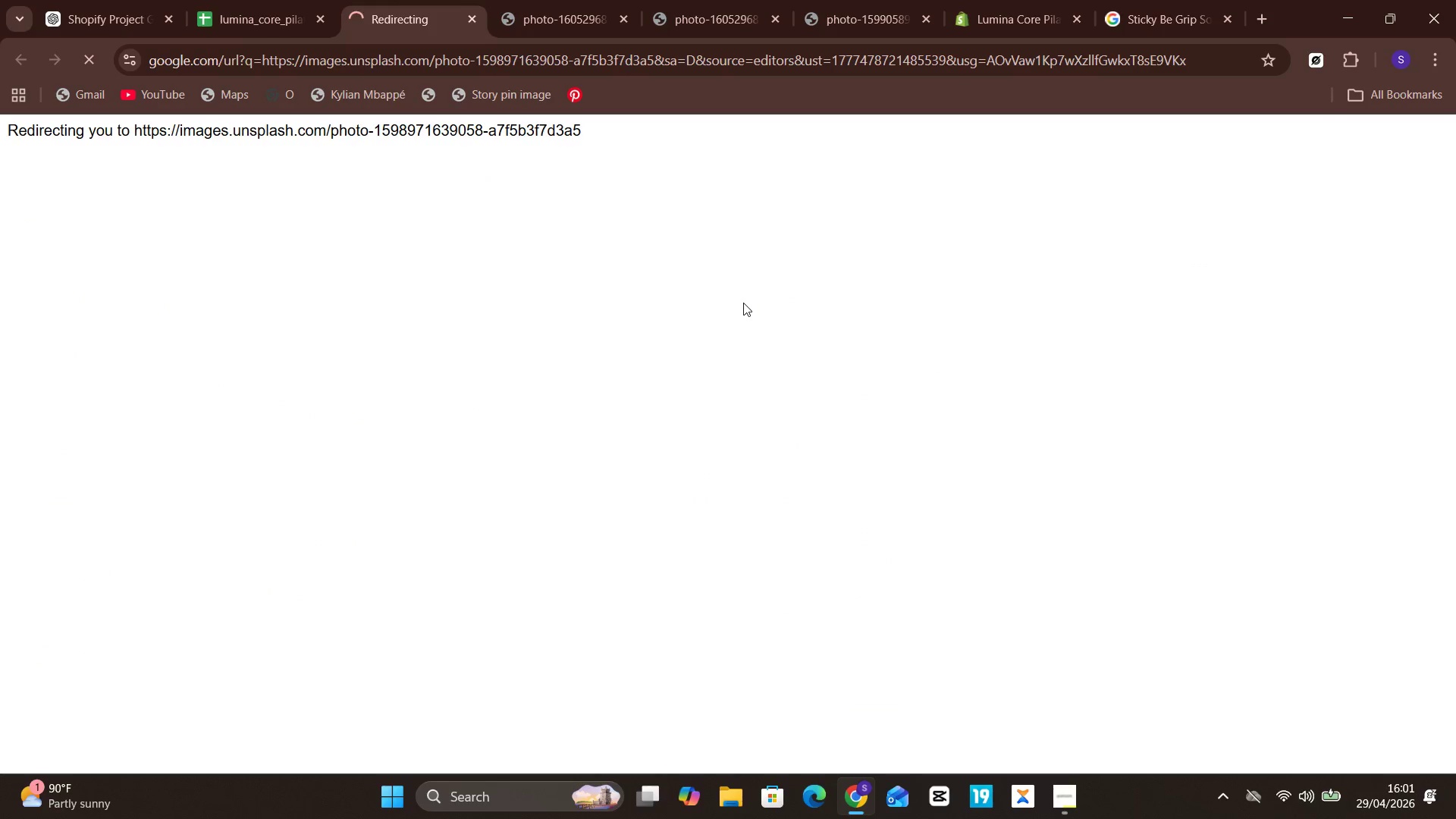 
left_click([67, 0])
 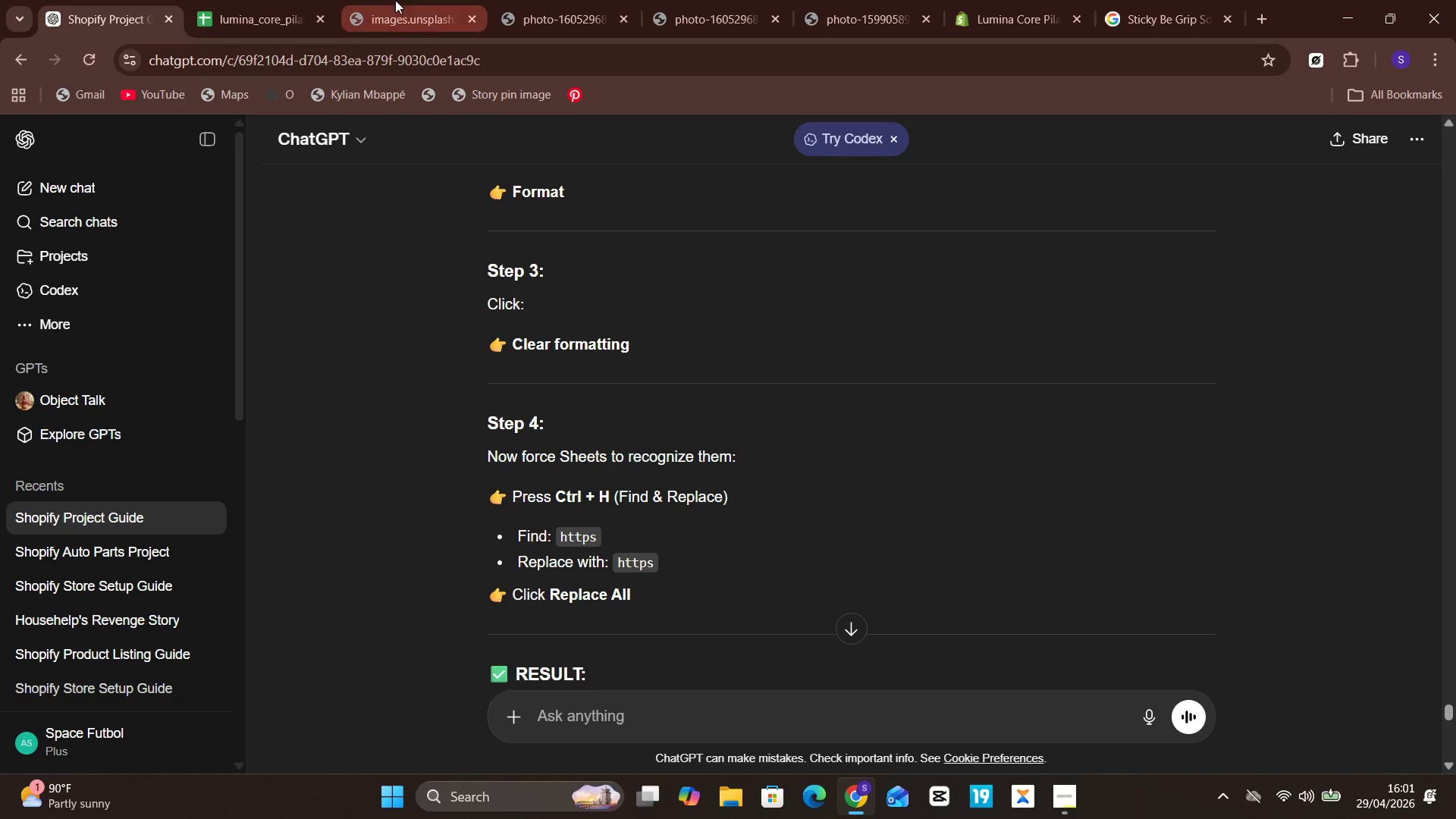 
left_click([394, 0])
 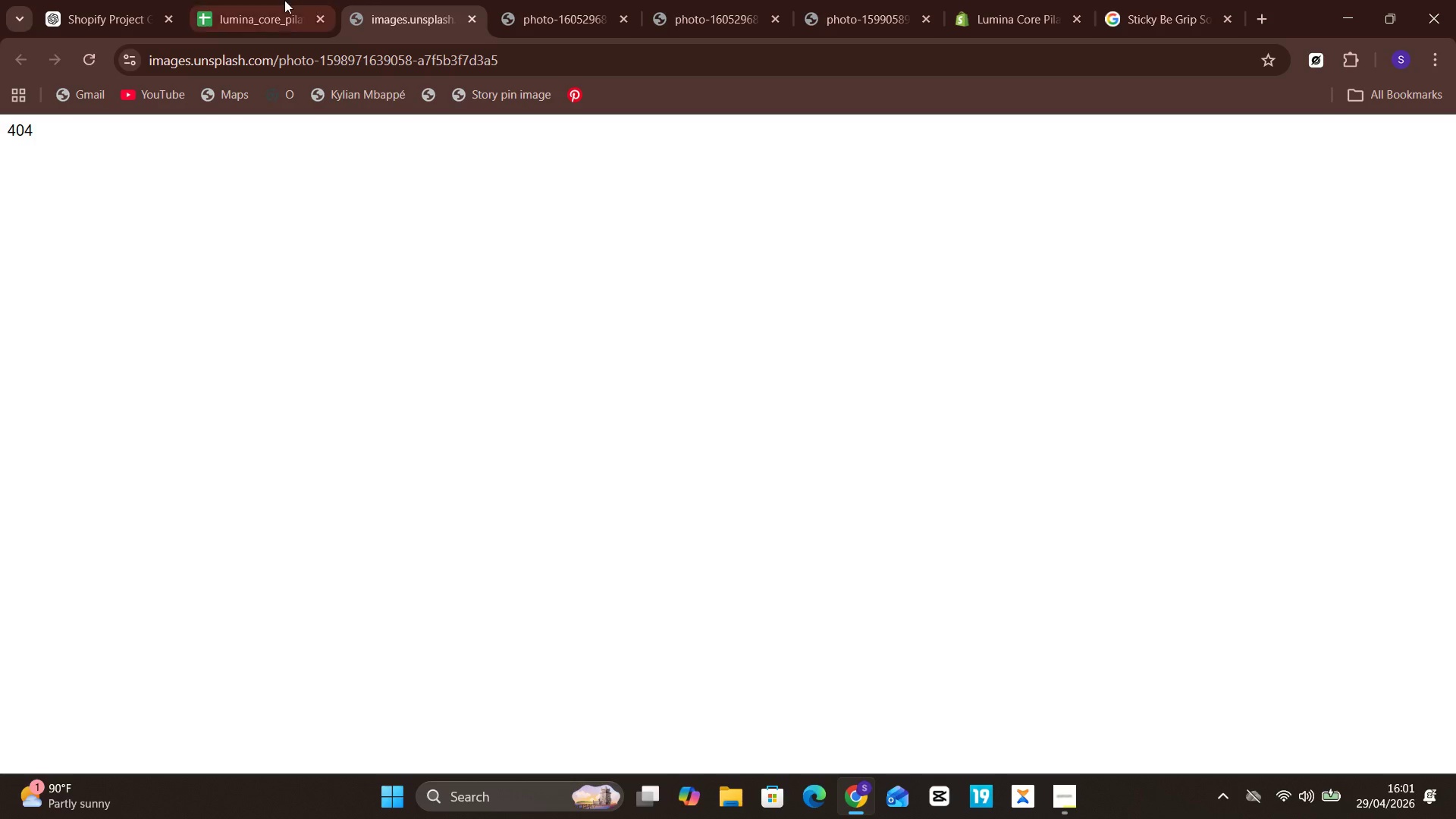 
left_click([284, 0])
 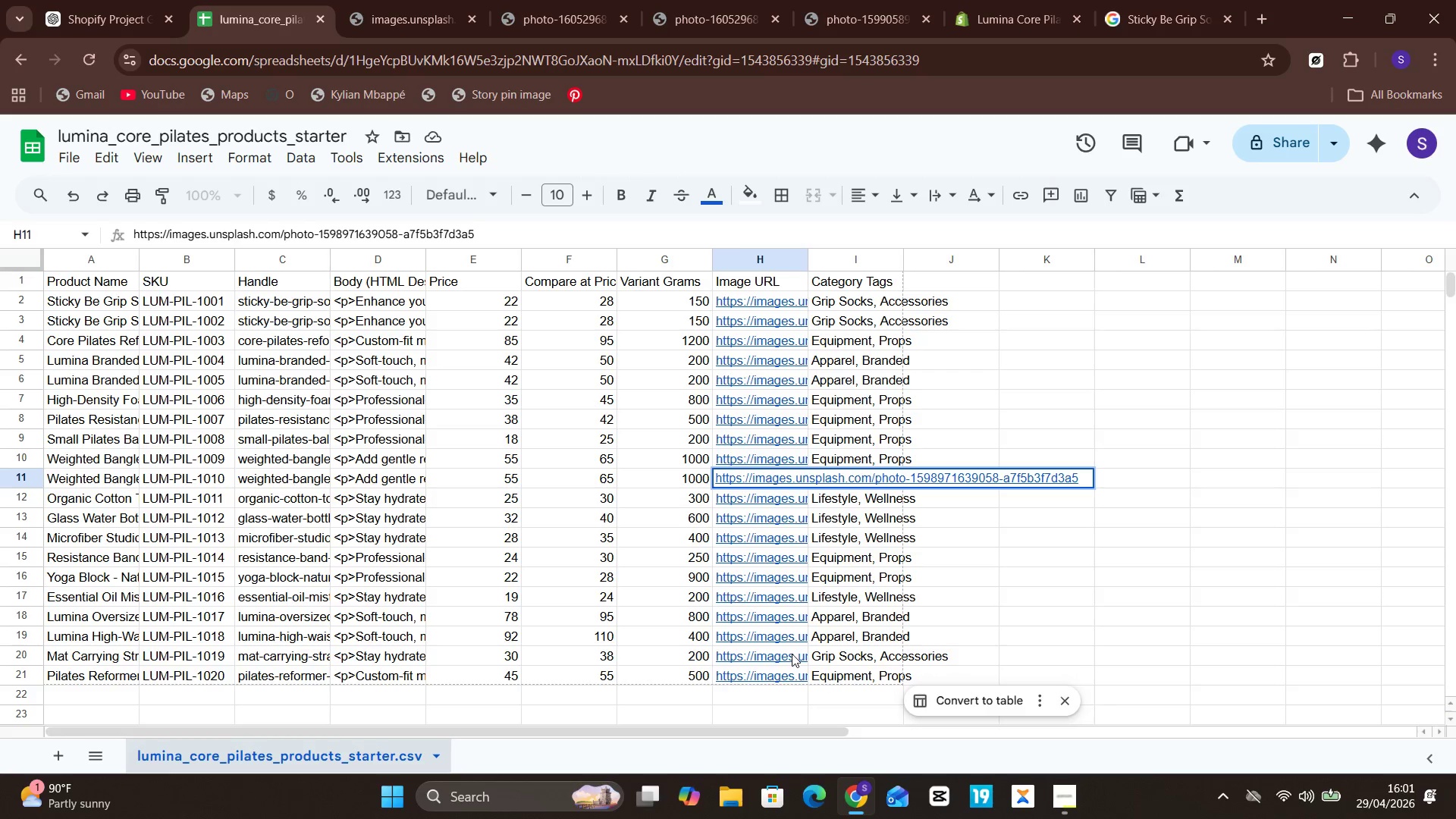 
left_click([790, 676])
 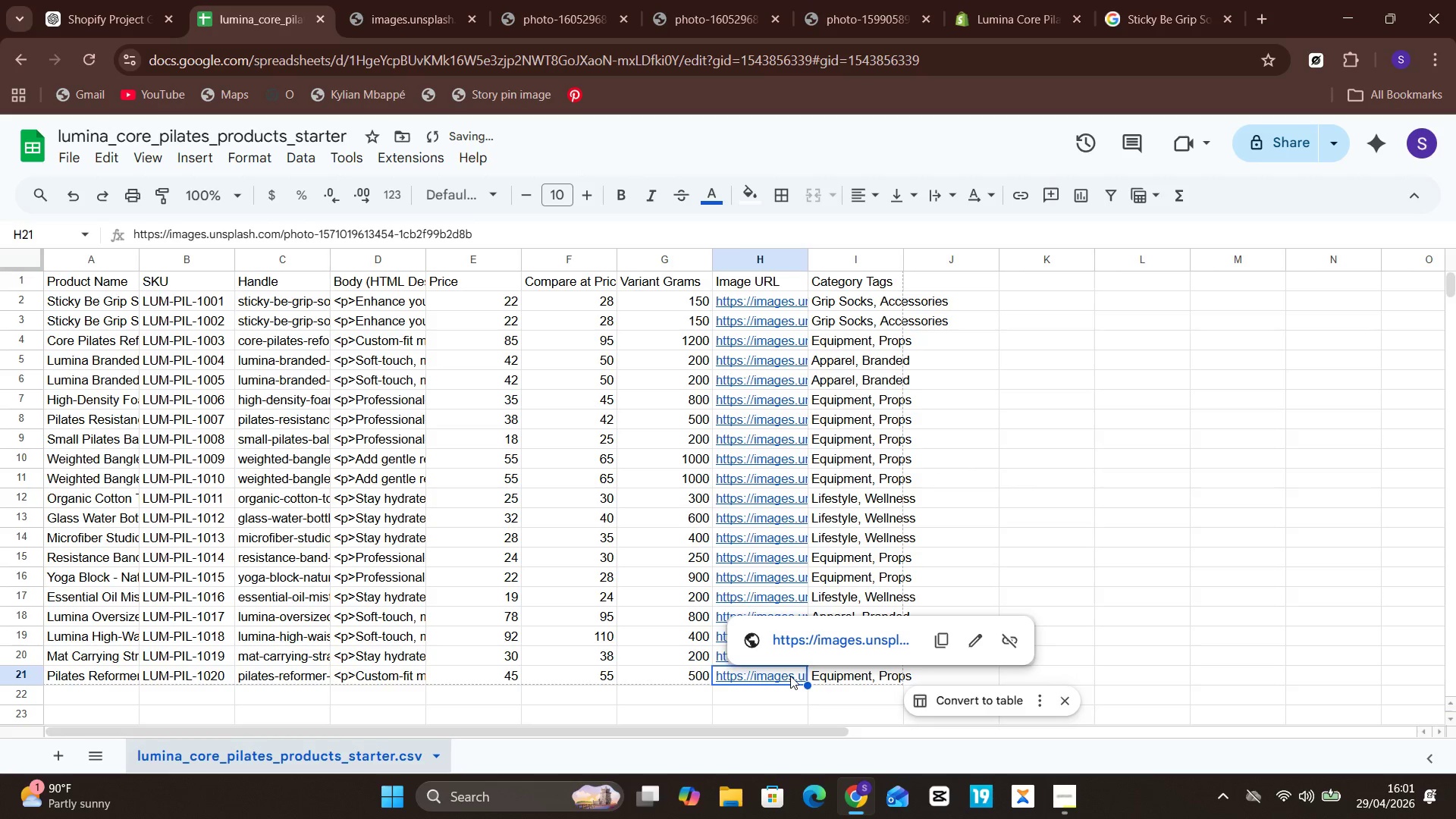 
left_click([790, 676])
 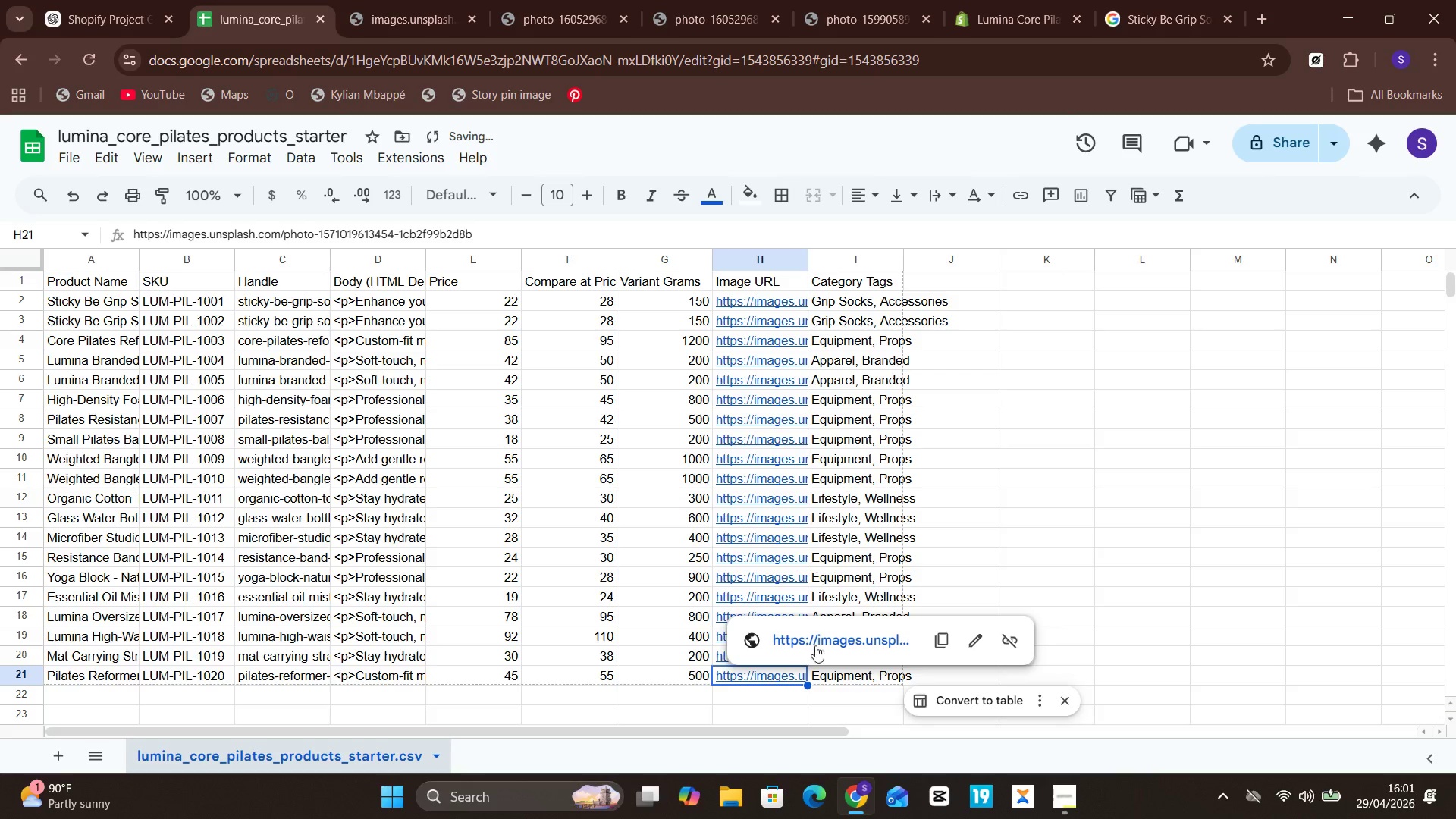 
left_click([818, 642])
 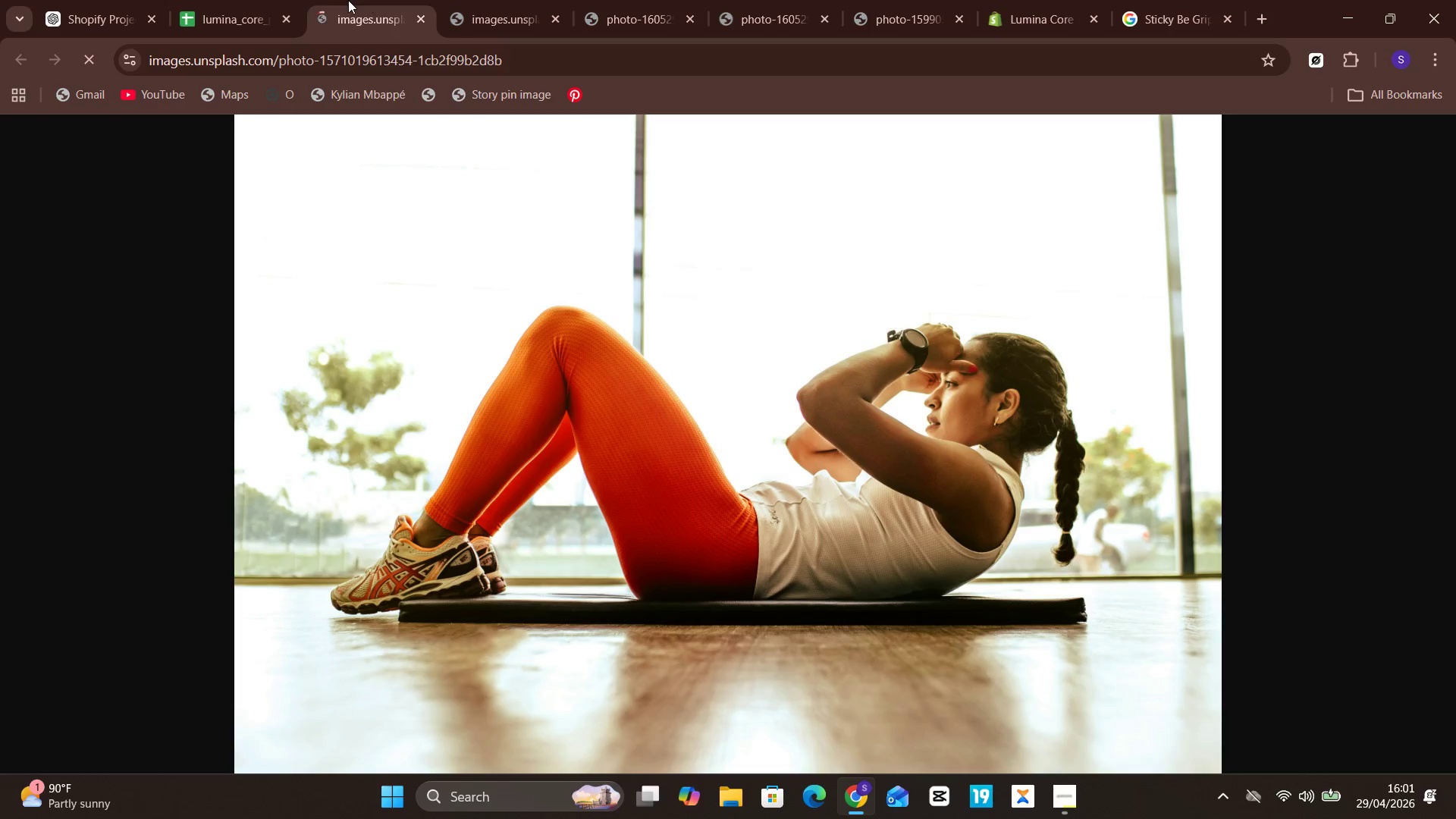 
left_click([207, 0])
 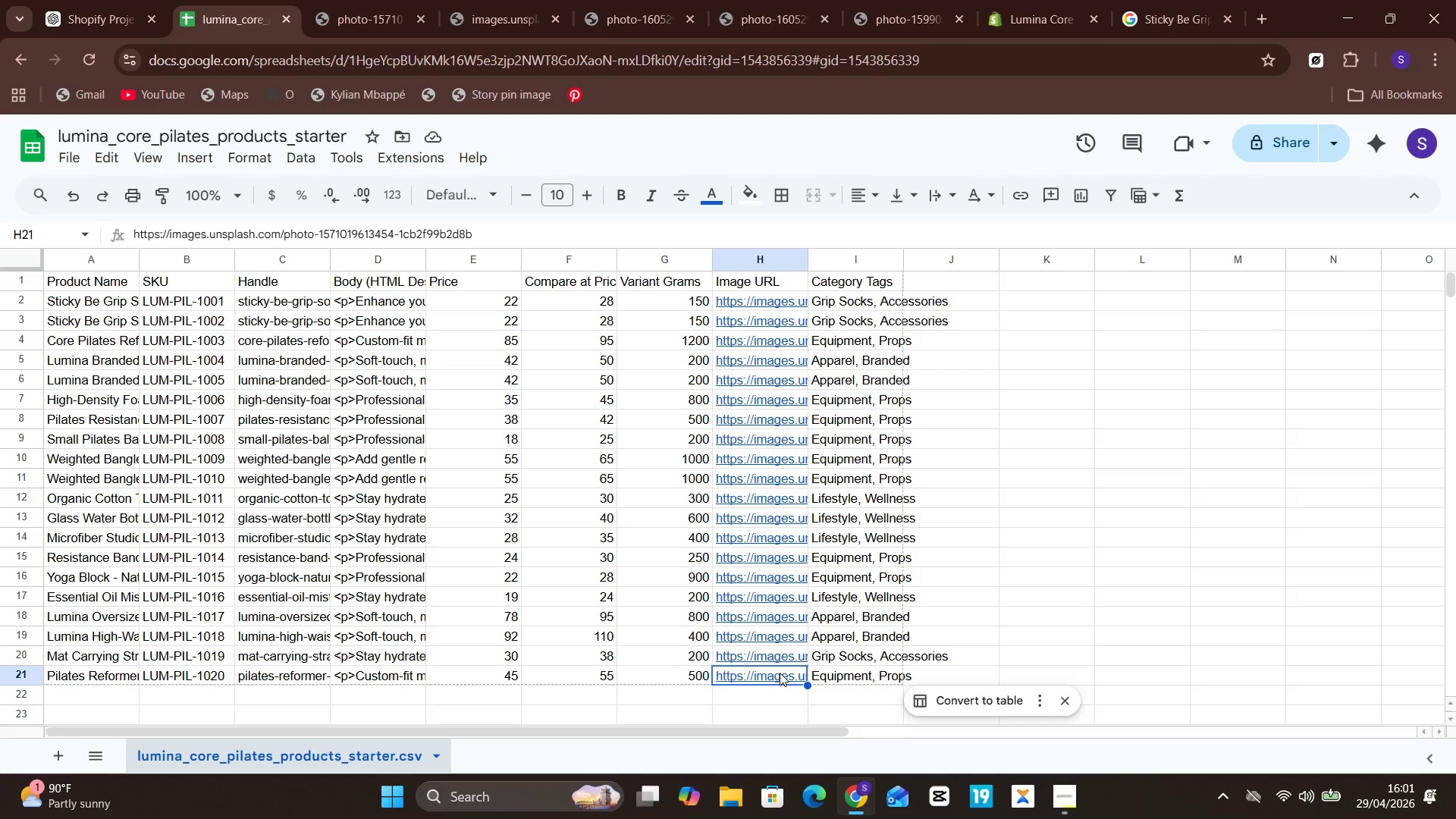 
left_click([776, 661])
 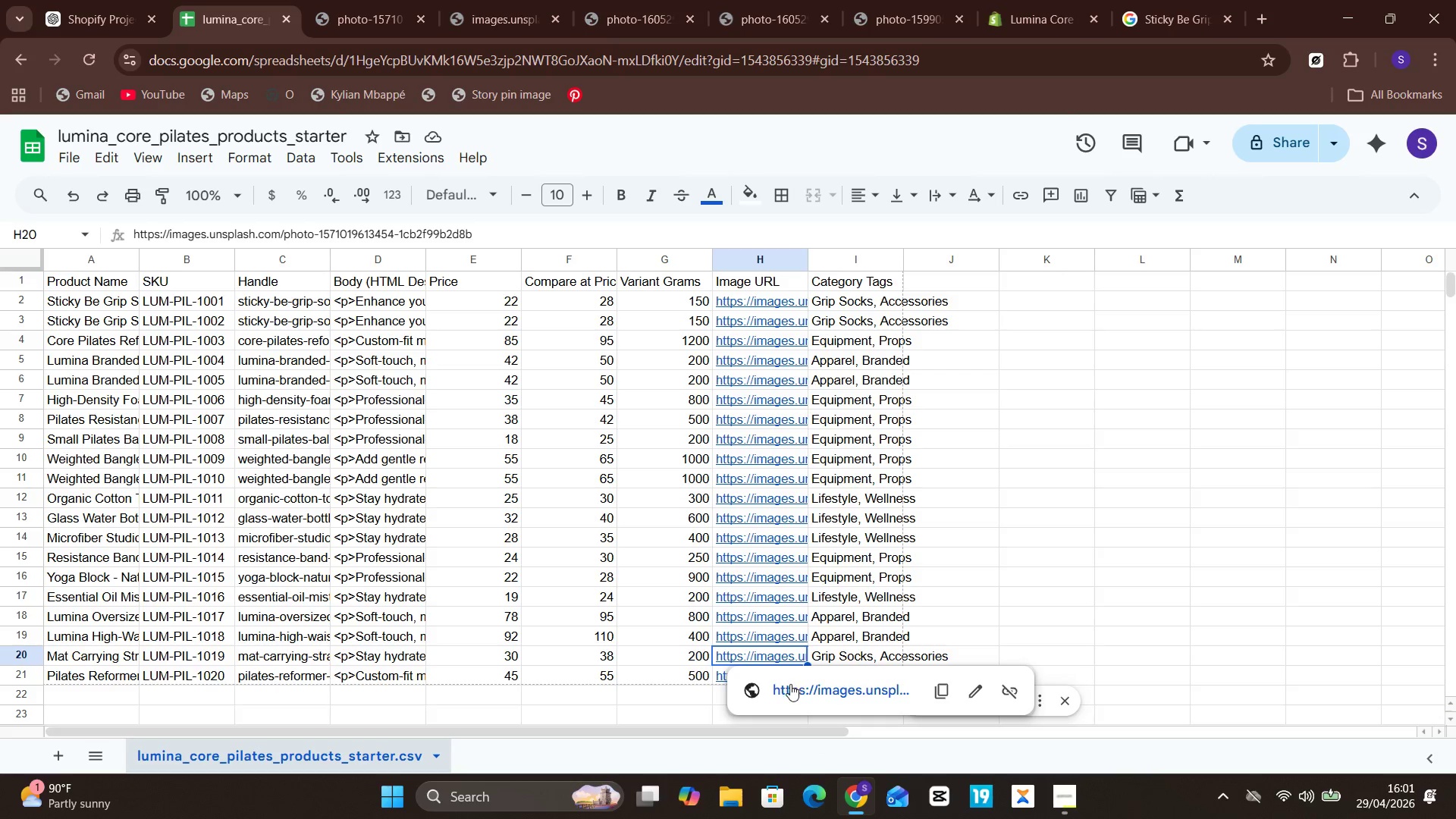 
left_click([791, 686])
 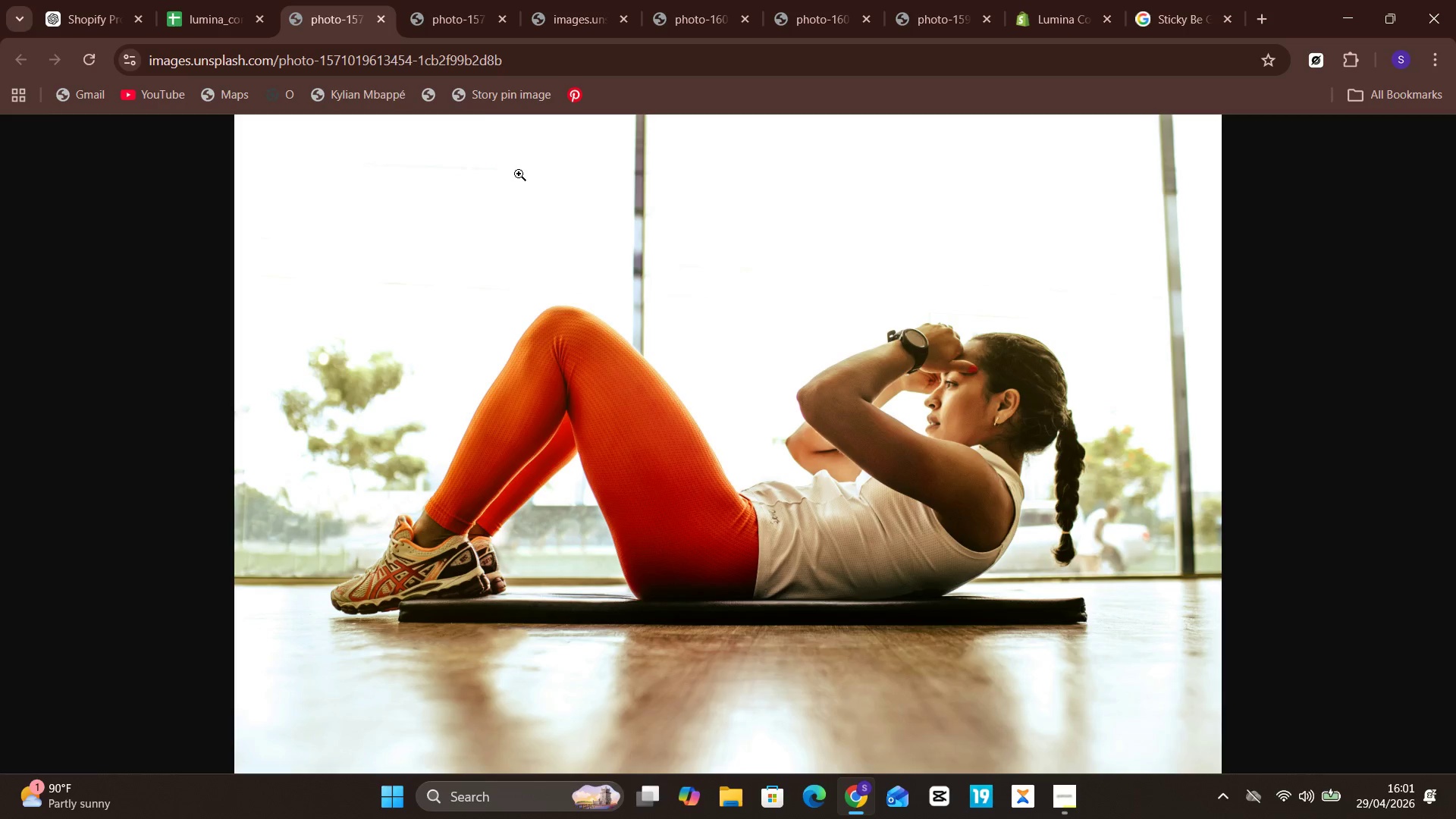 
mouse_move([345, 16])
 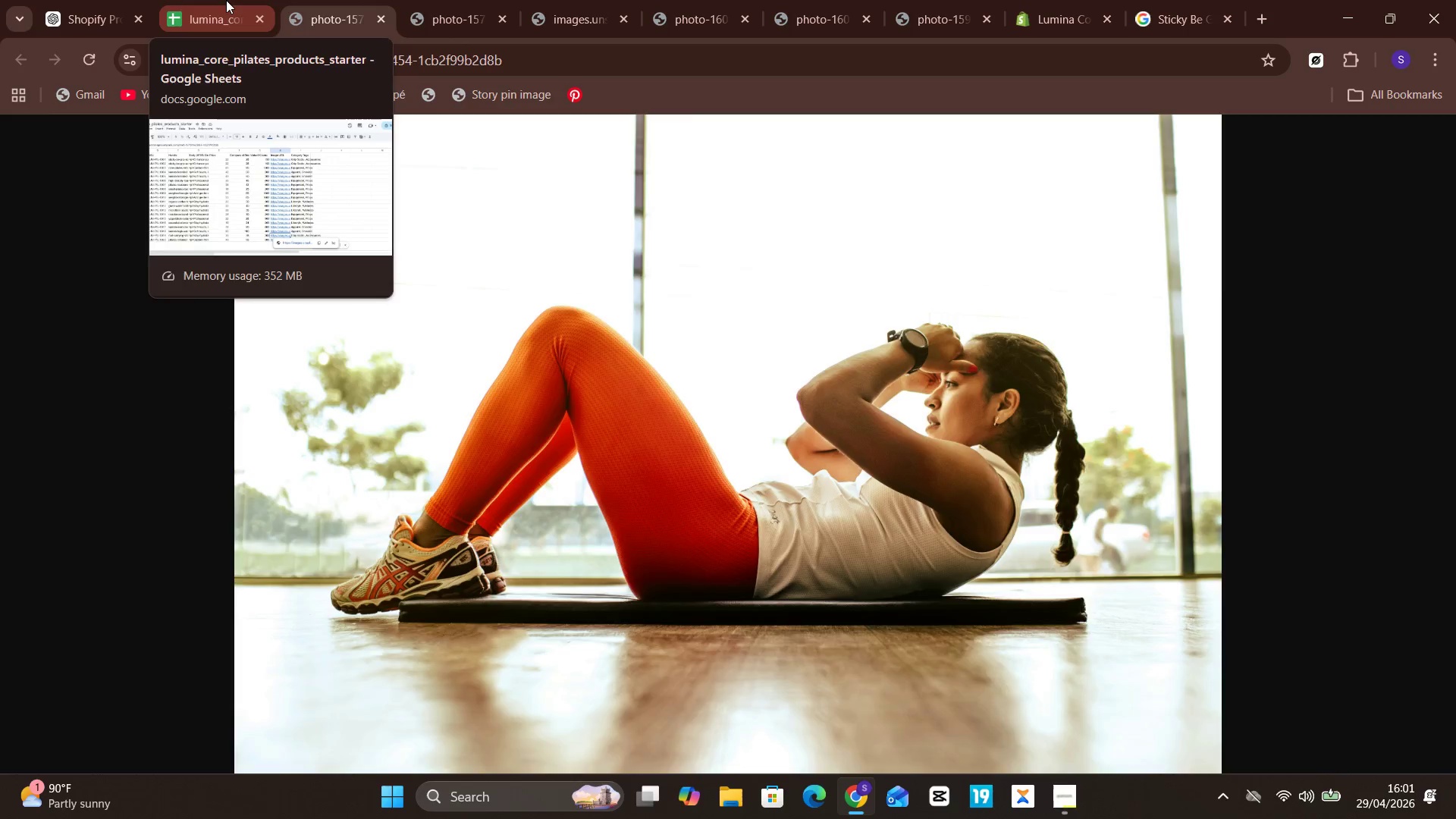 
left_click([226, 0])
 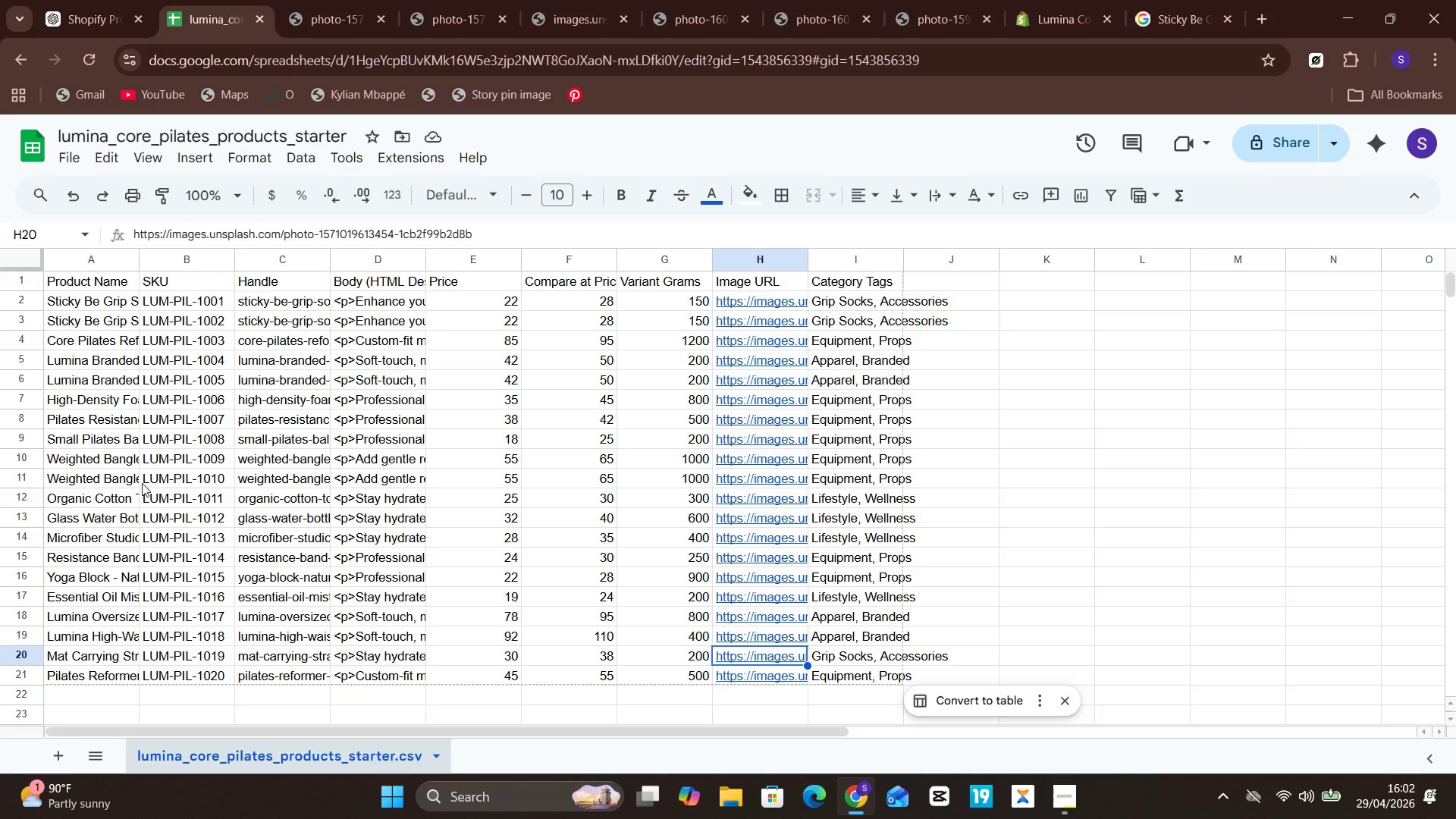 
wait(16.95)
 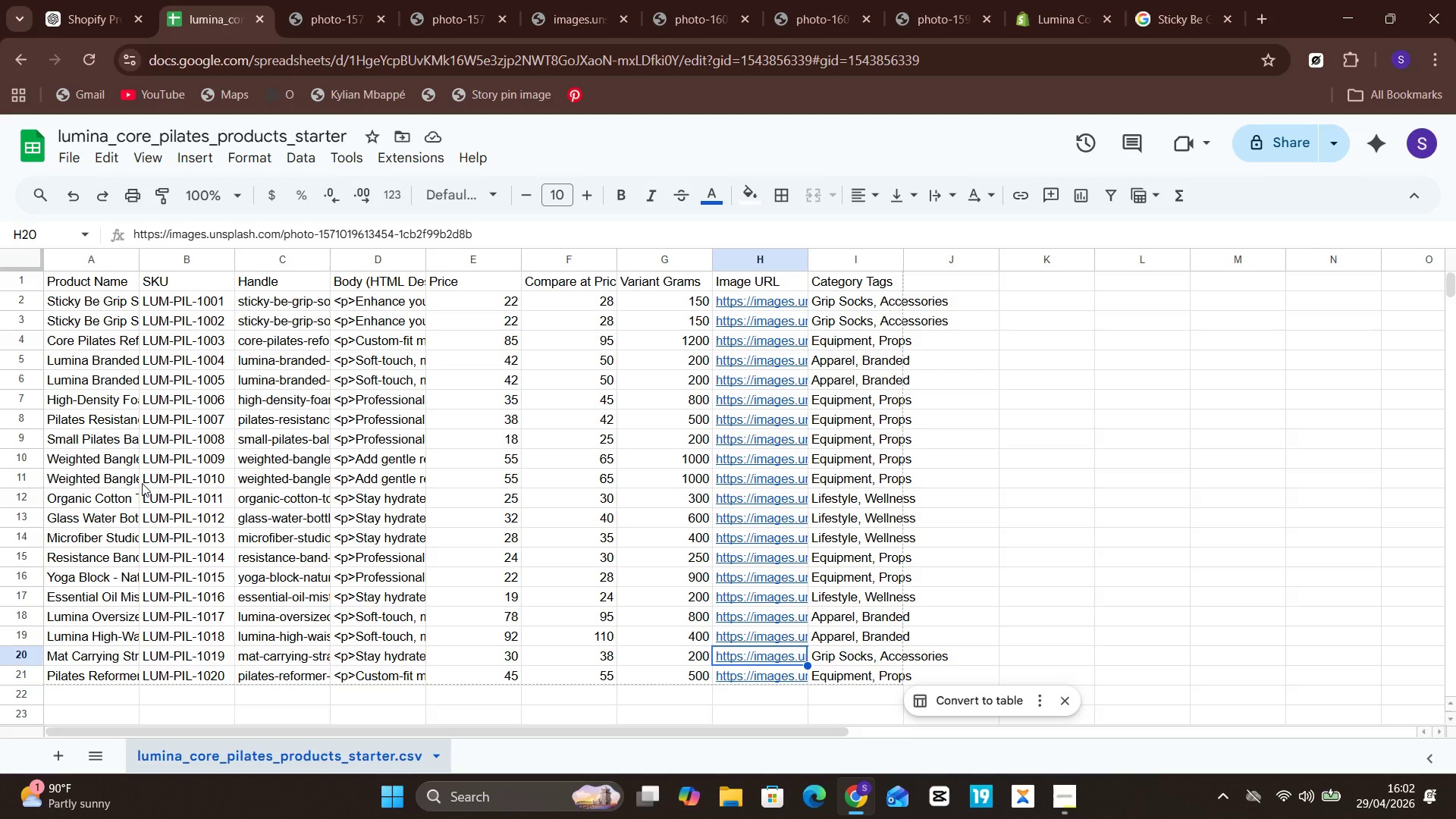 
left_click_drag(start_coordinate=[71, 693], to_coordinate=[103, 303])
 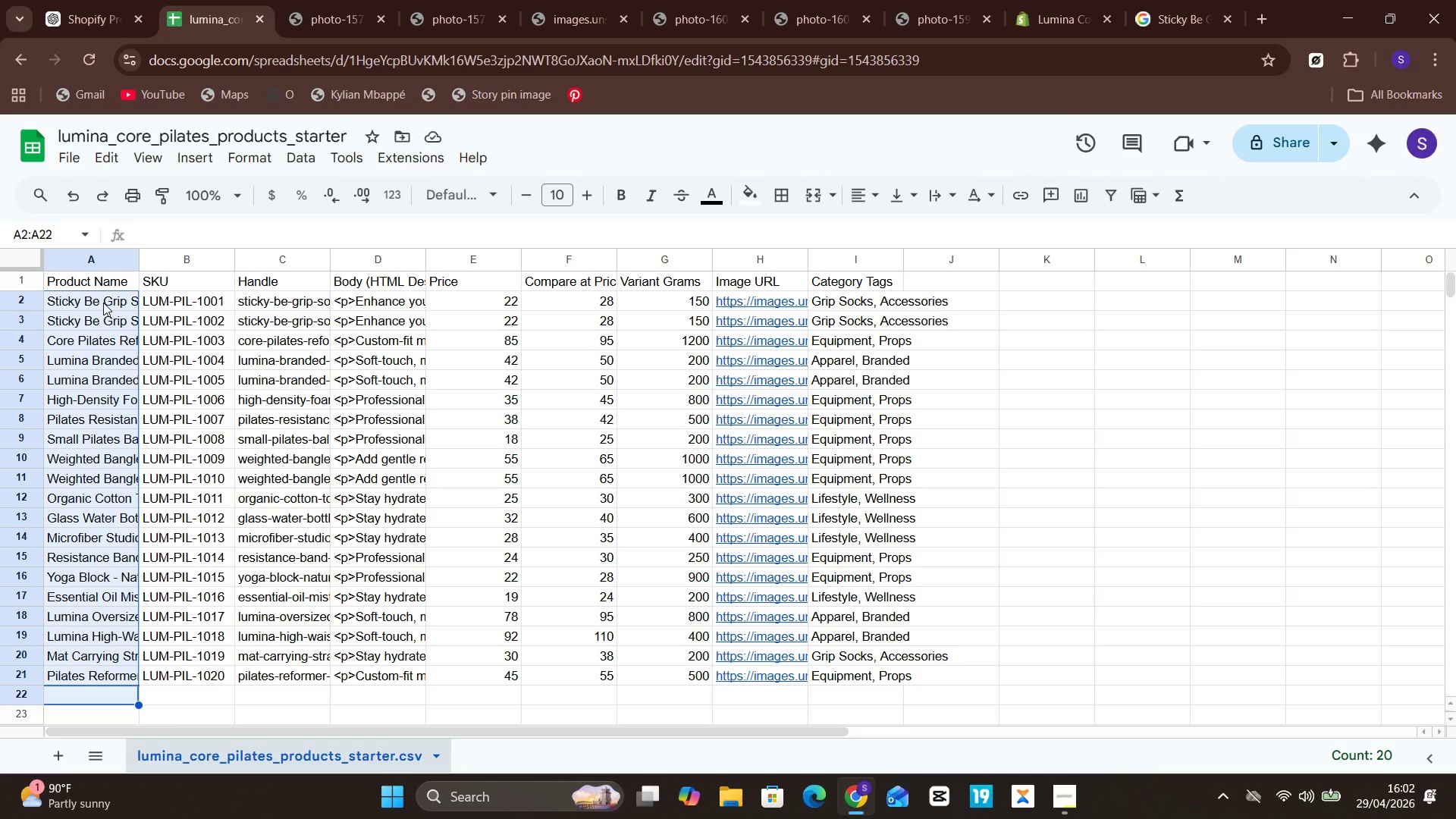 
key(Control+C)
 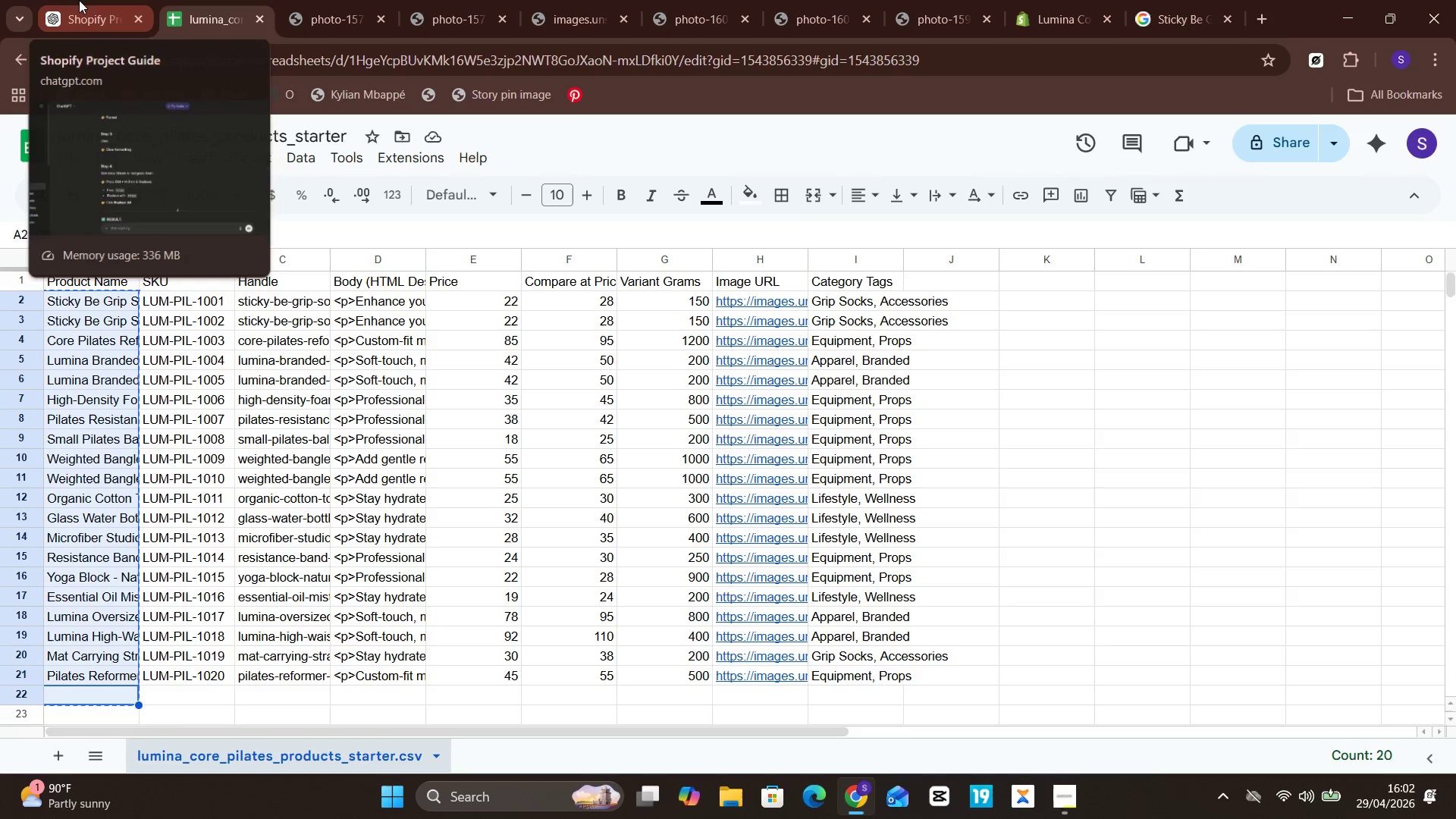 
left_click([124, 0])
 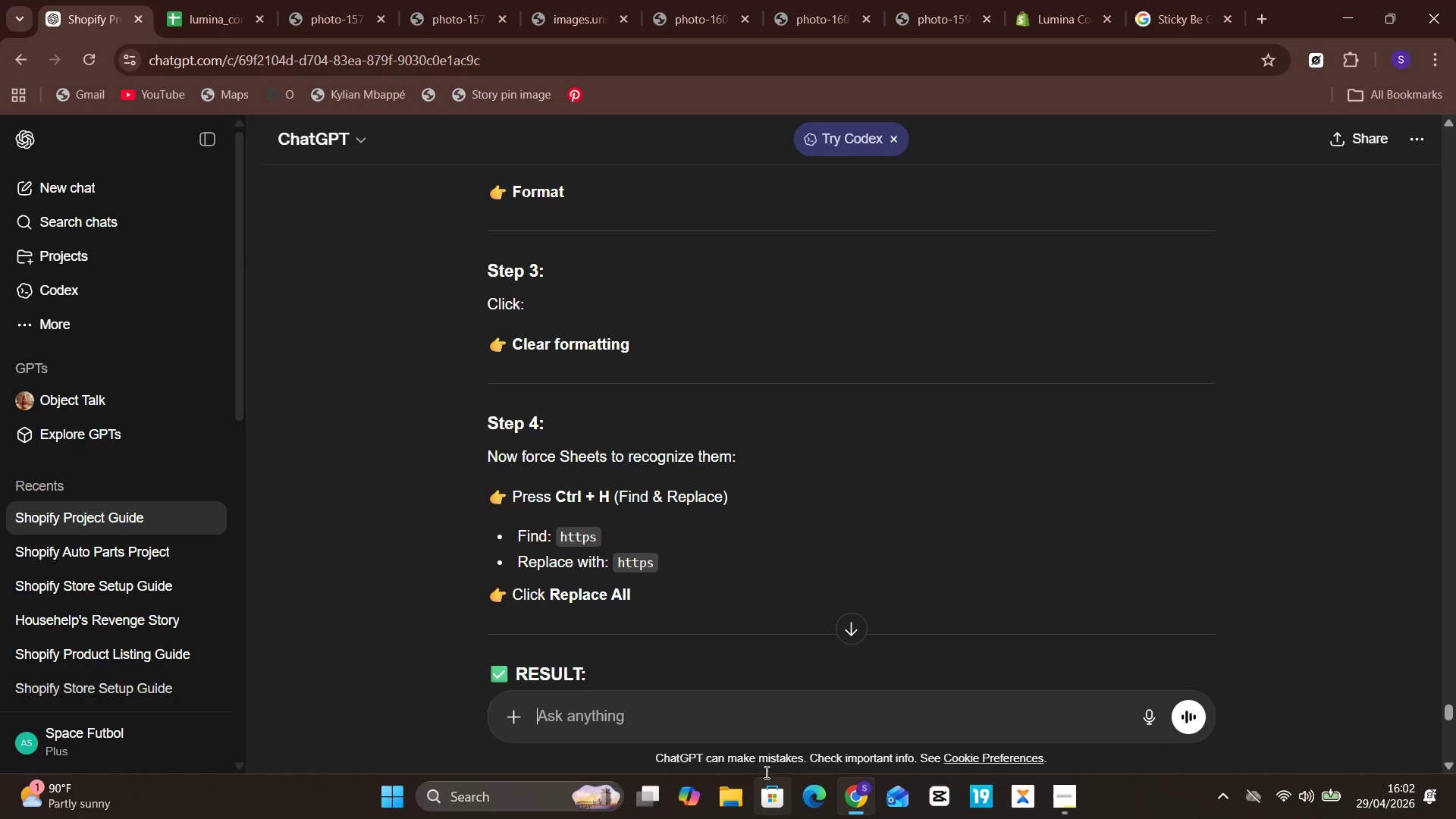 
key(Control+V)
 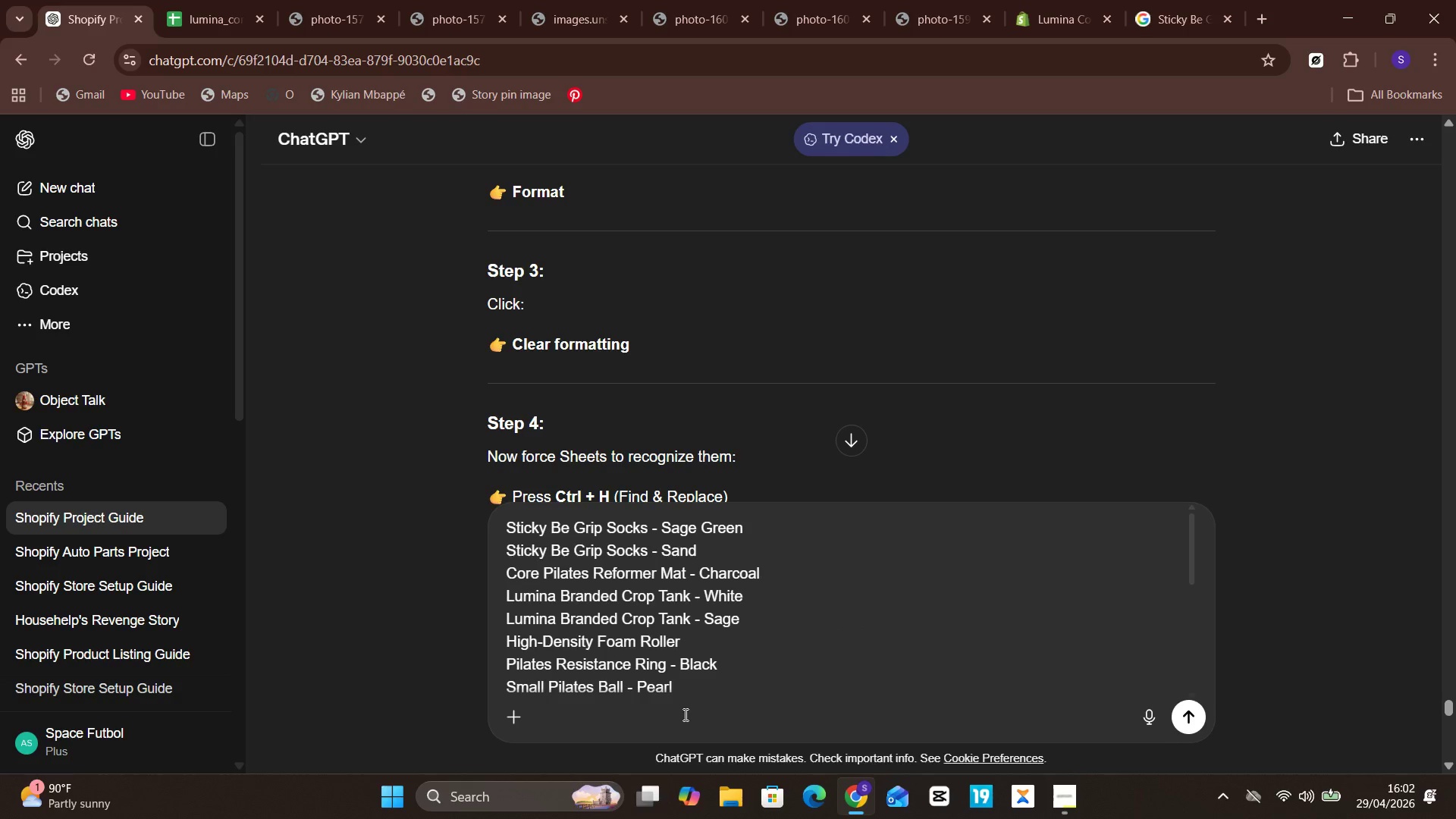 
left_click([683, 714])
 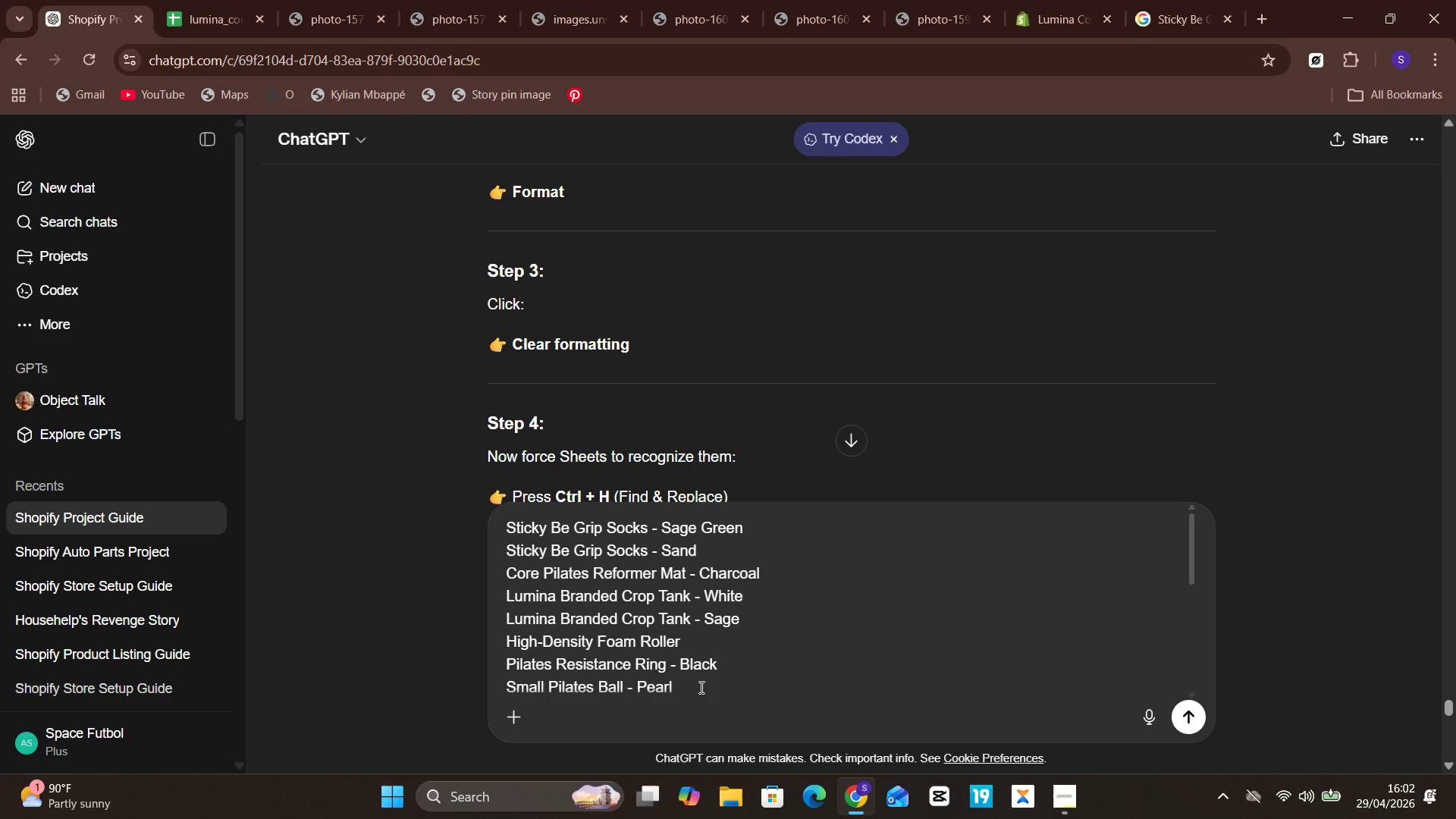 
left_click([711, 682])
 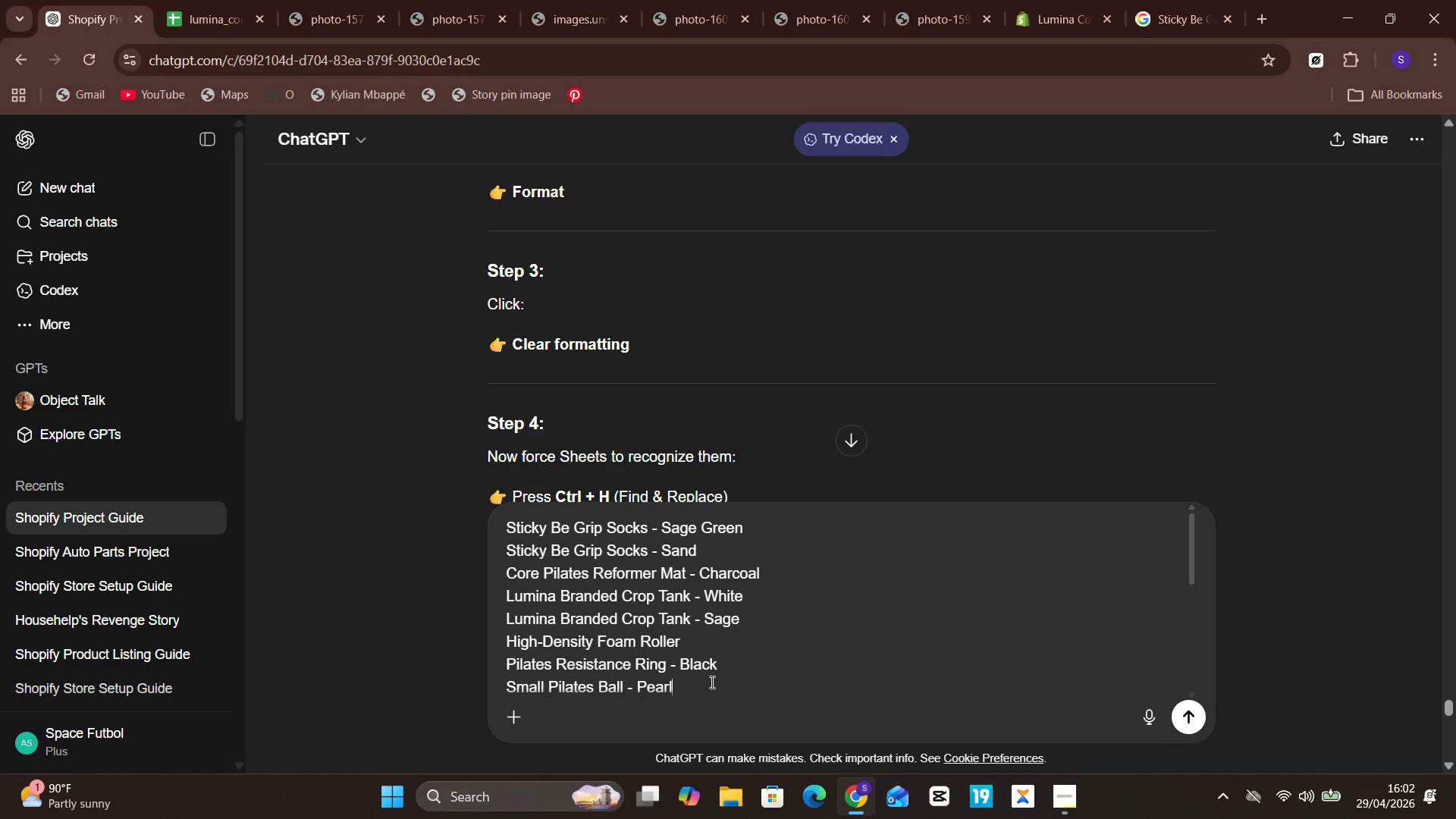 
type( ())
 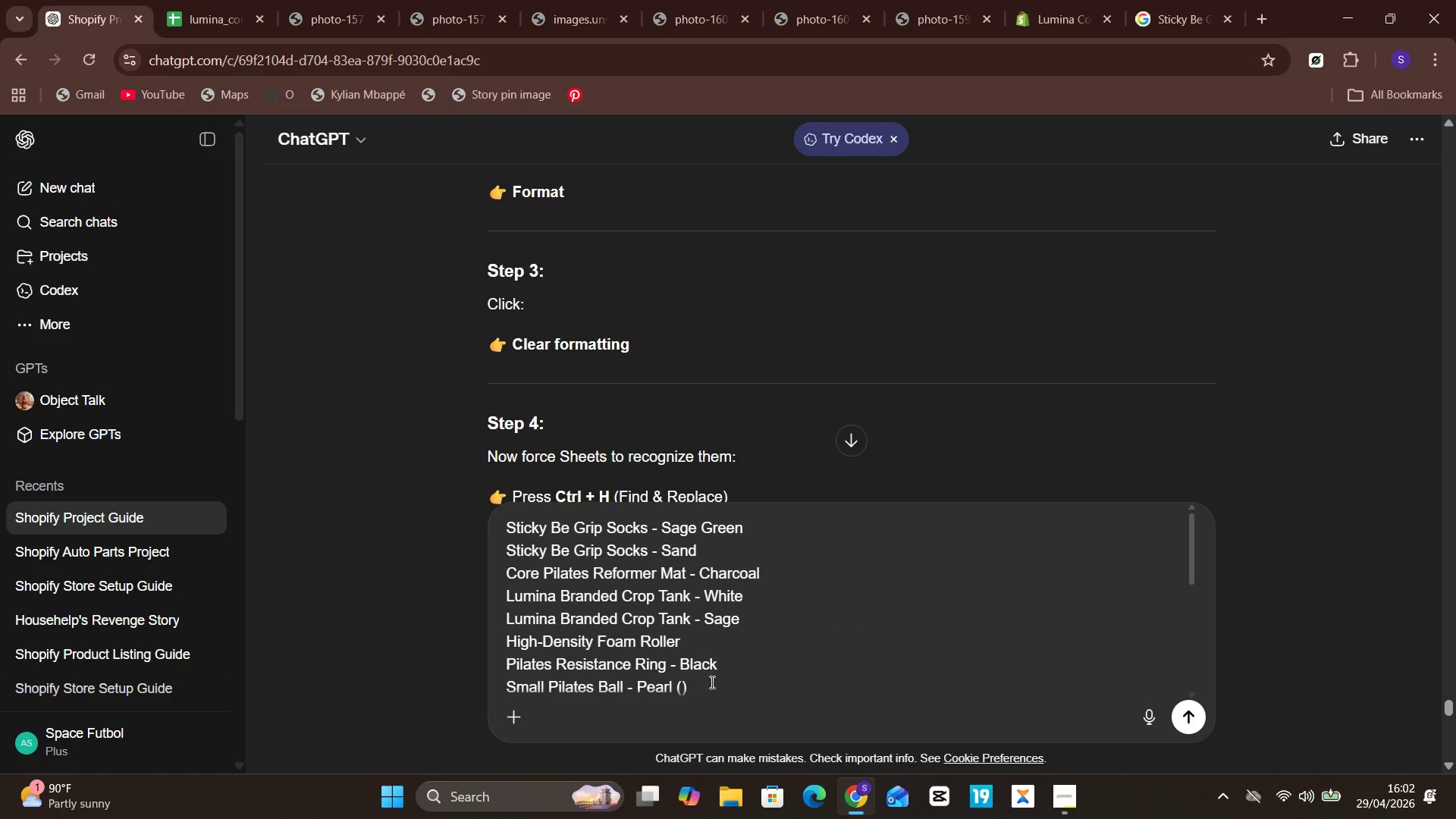 
key(ArrowLeft)
 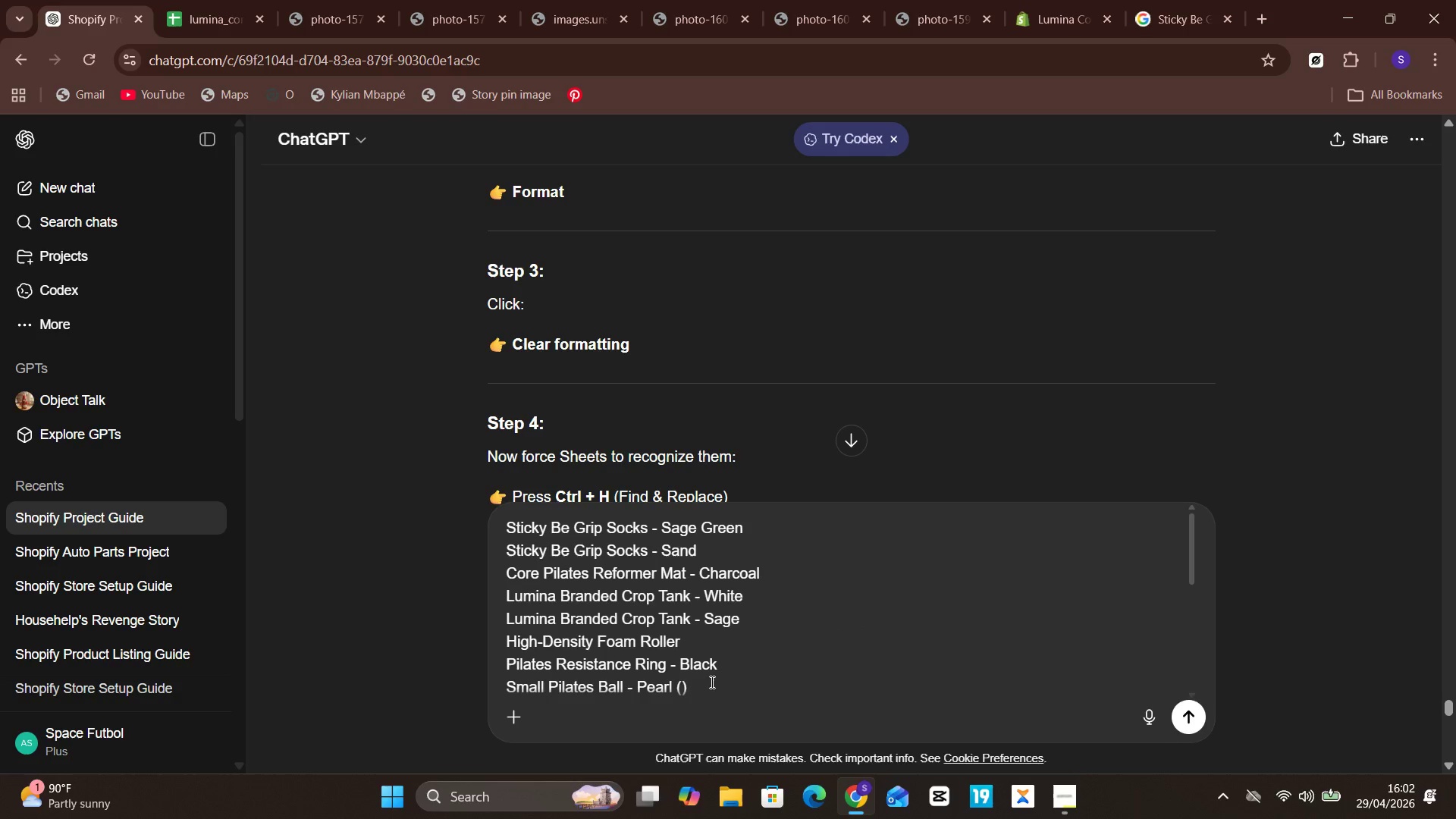 
key(Unknown)
 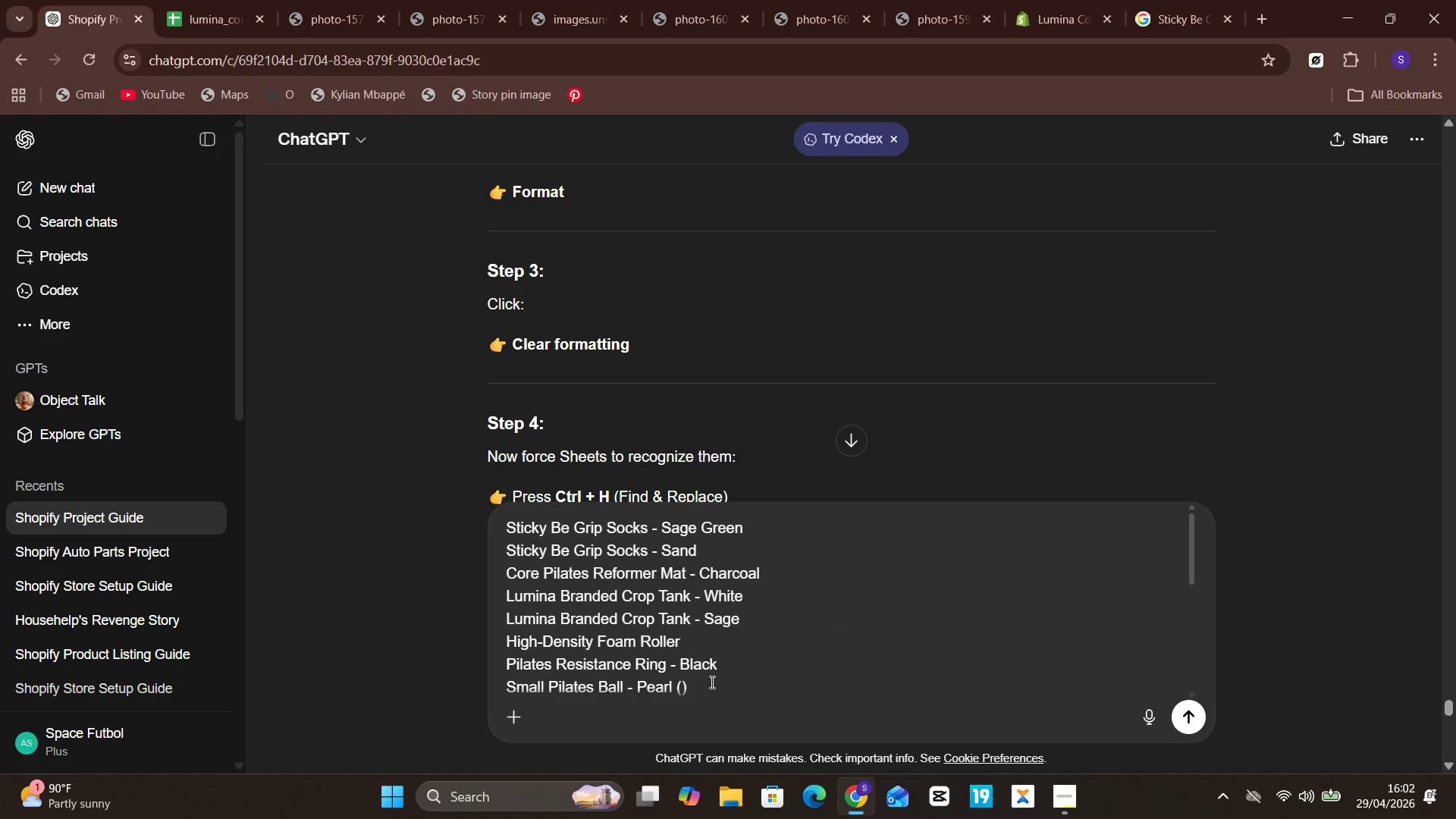 
type(these are the list of products )
key(Backspace)
 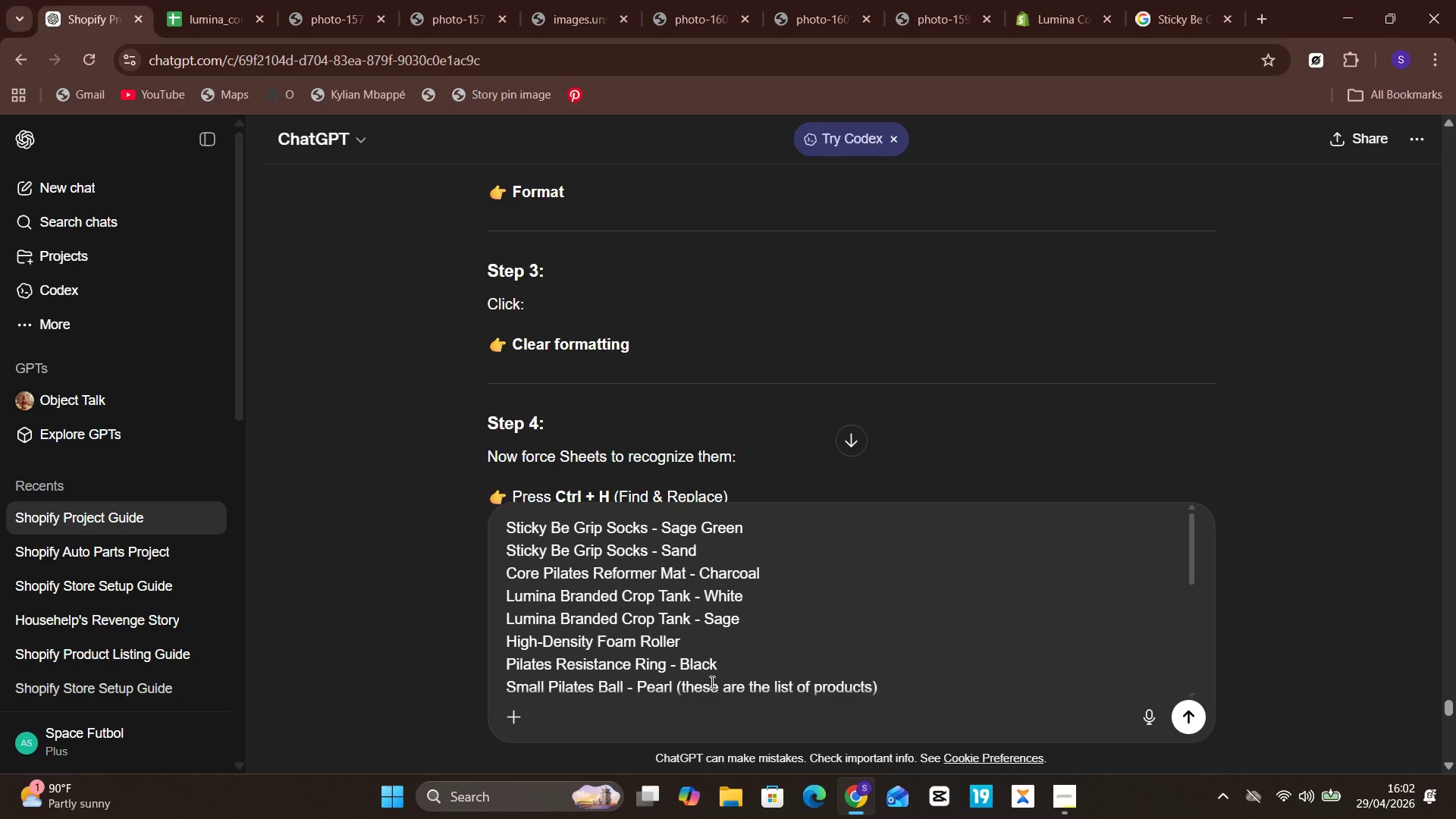 
key(Unknown)
 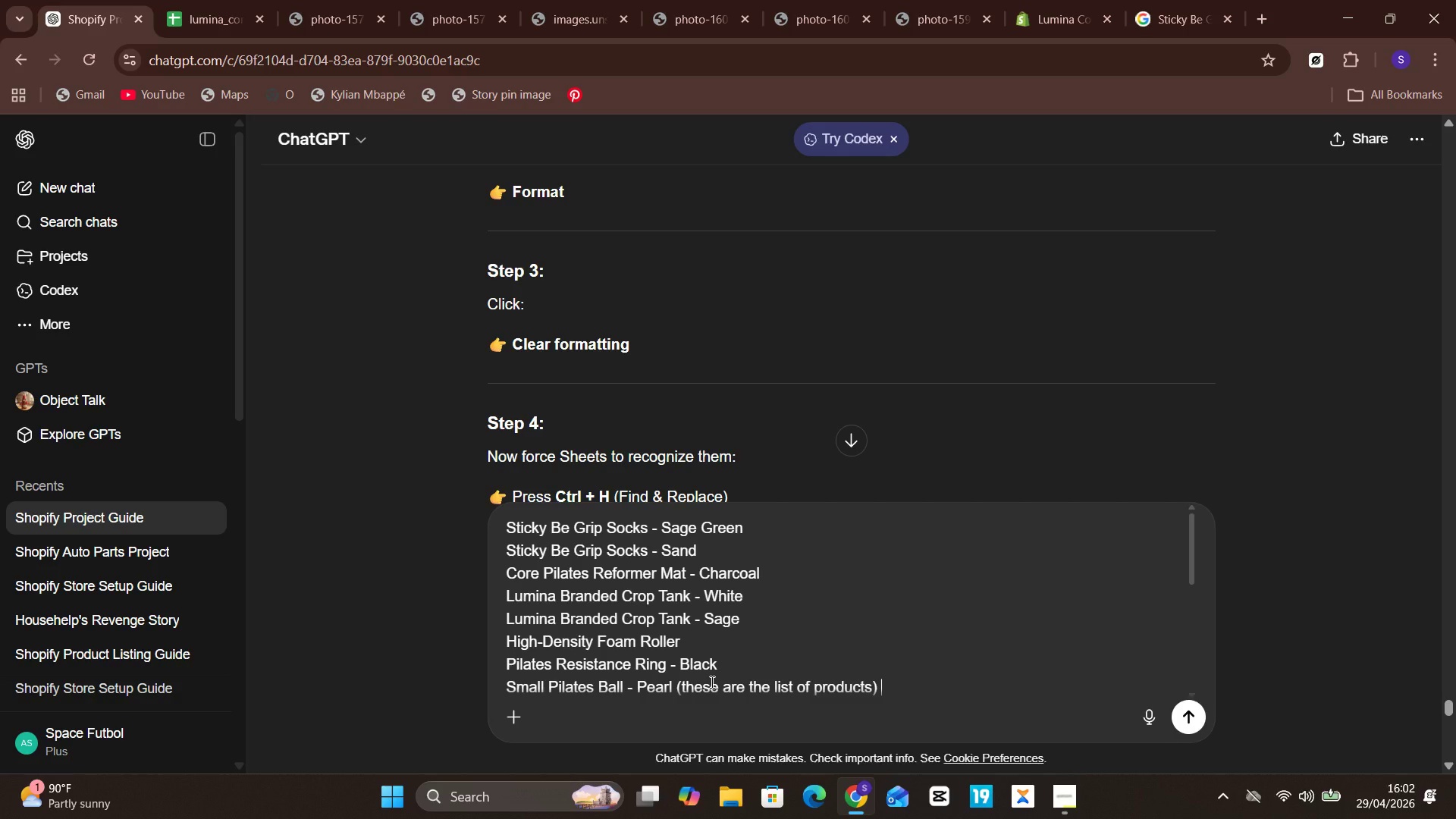 
key(ArrowRight)
 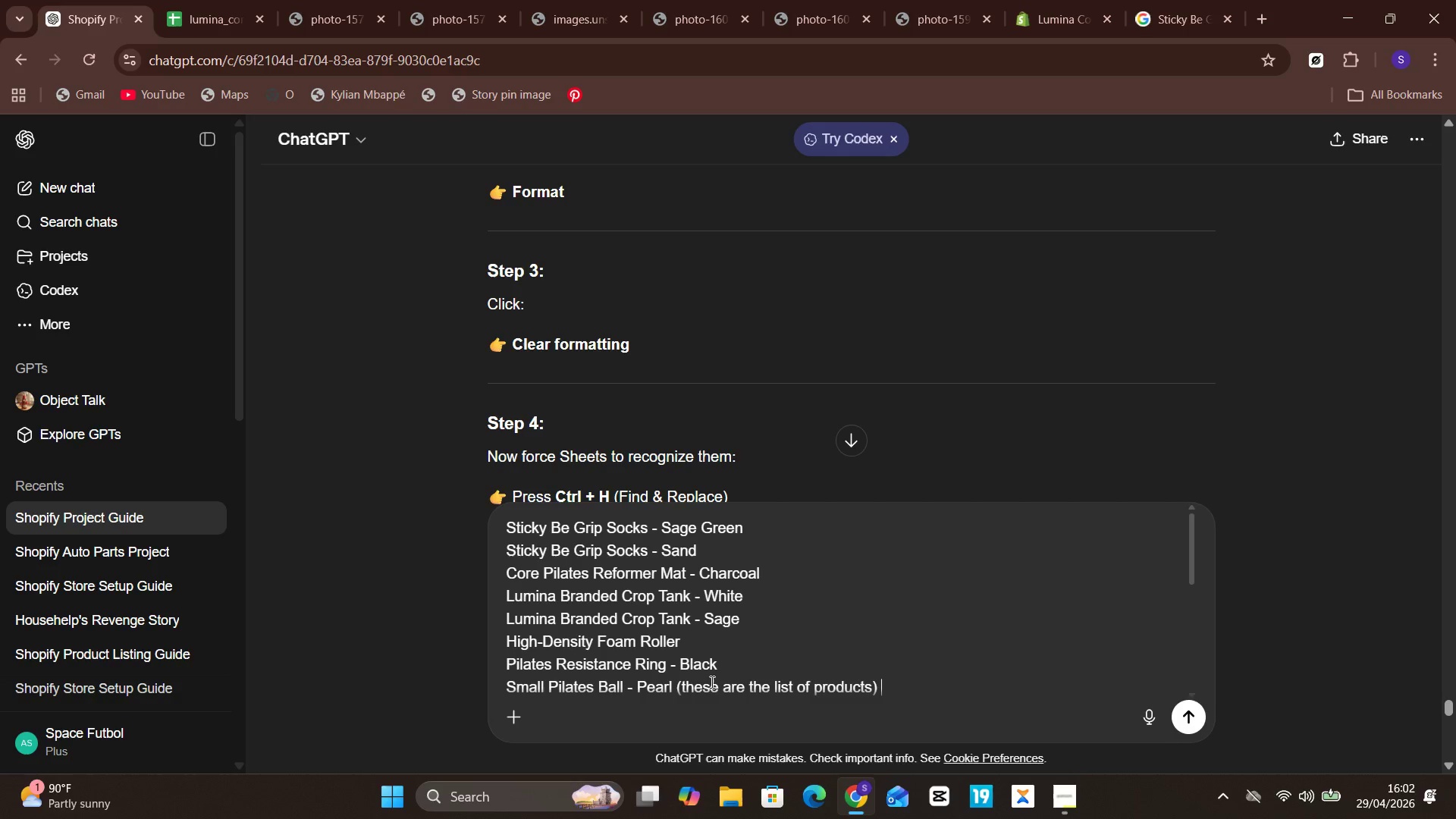 
key(Unknown)
 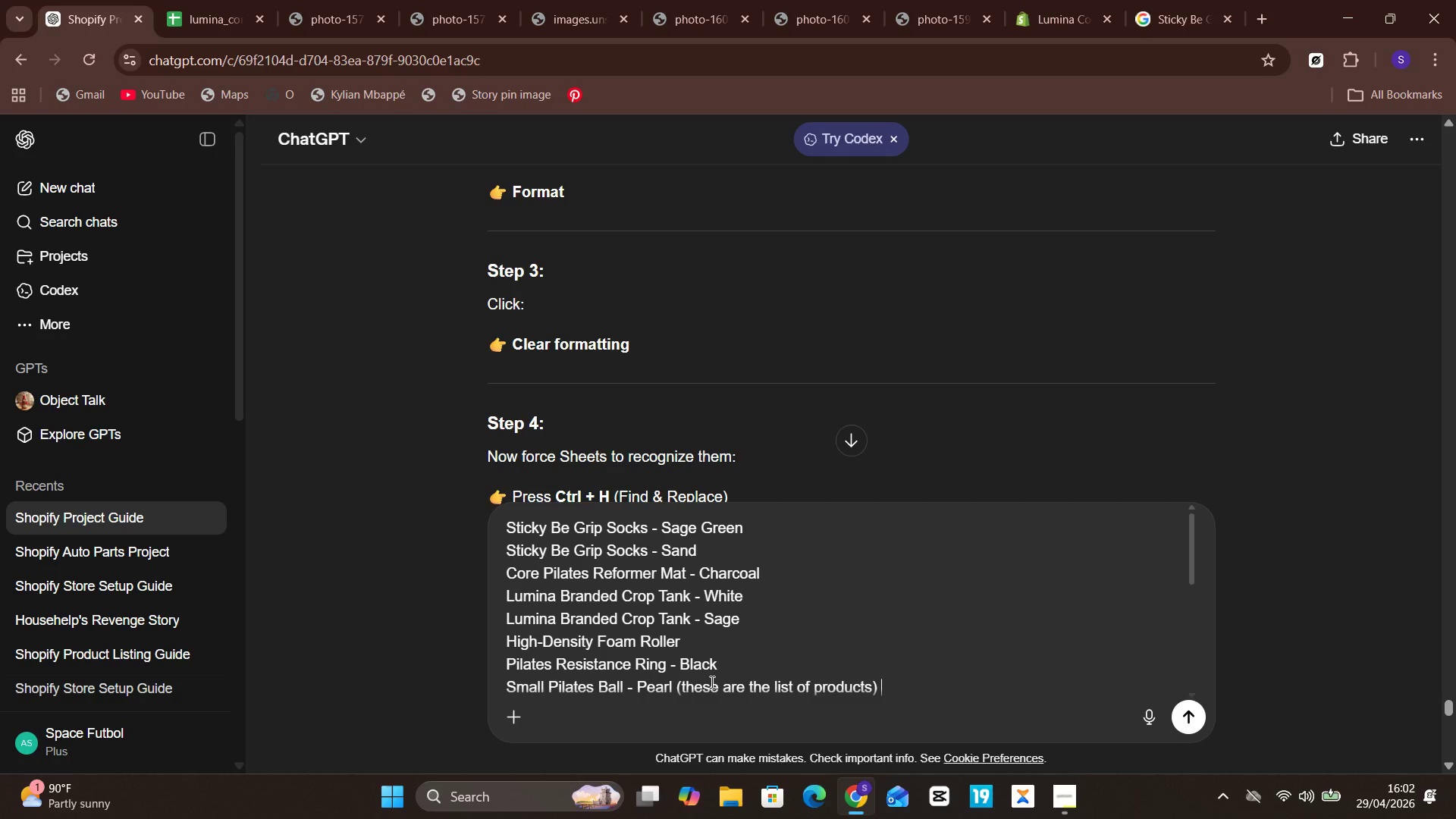 
key(ArrowRight)
 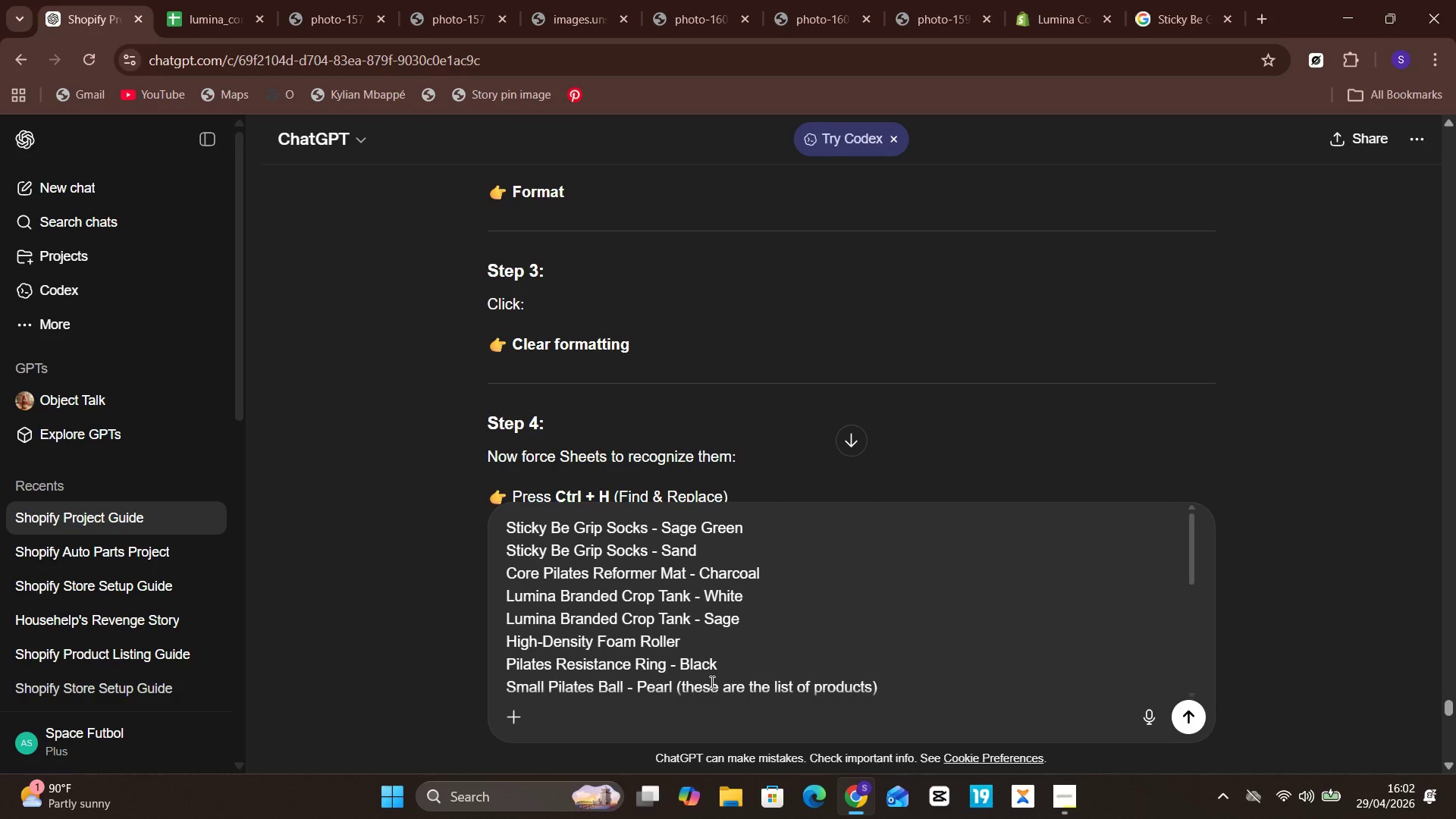 
key(Backspace)
type(. The links to the images you gave arent relating to the product....i need actt)
key(Backspace)
type(ual )
 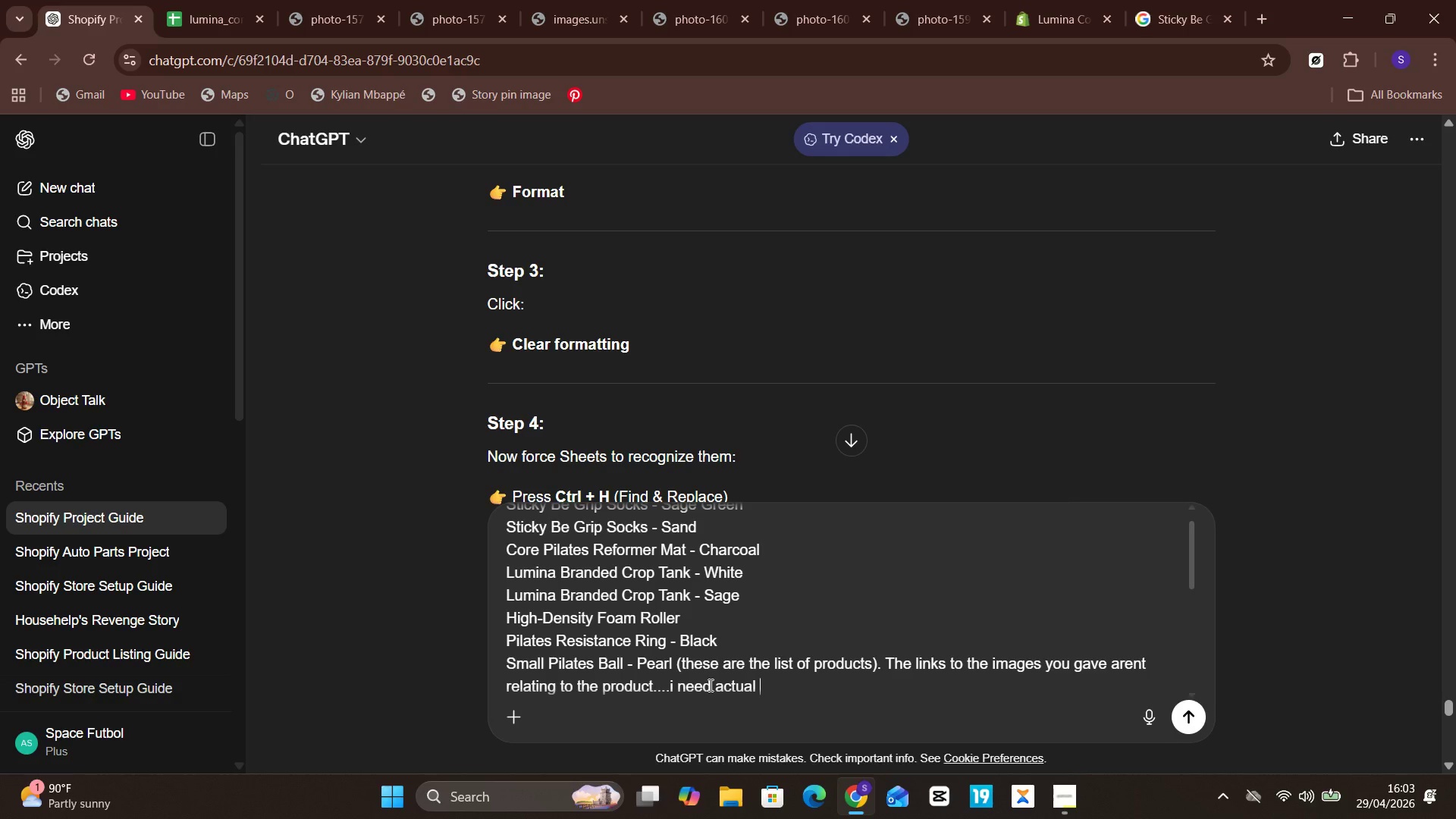 
wait(5.72)
 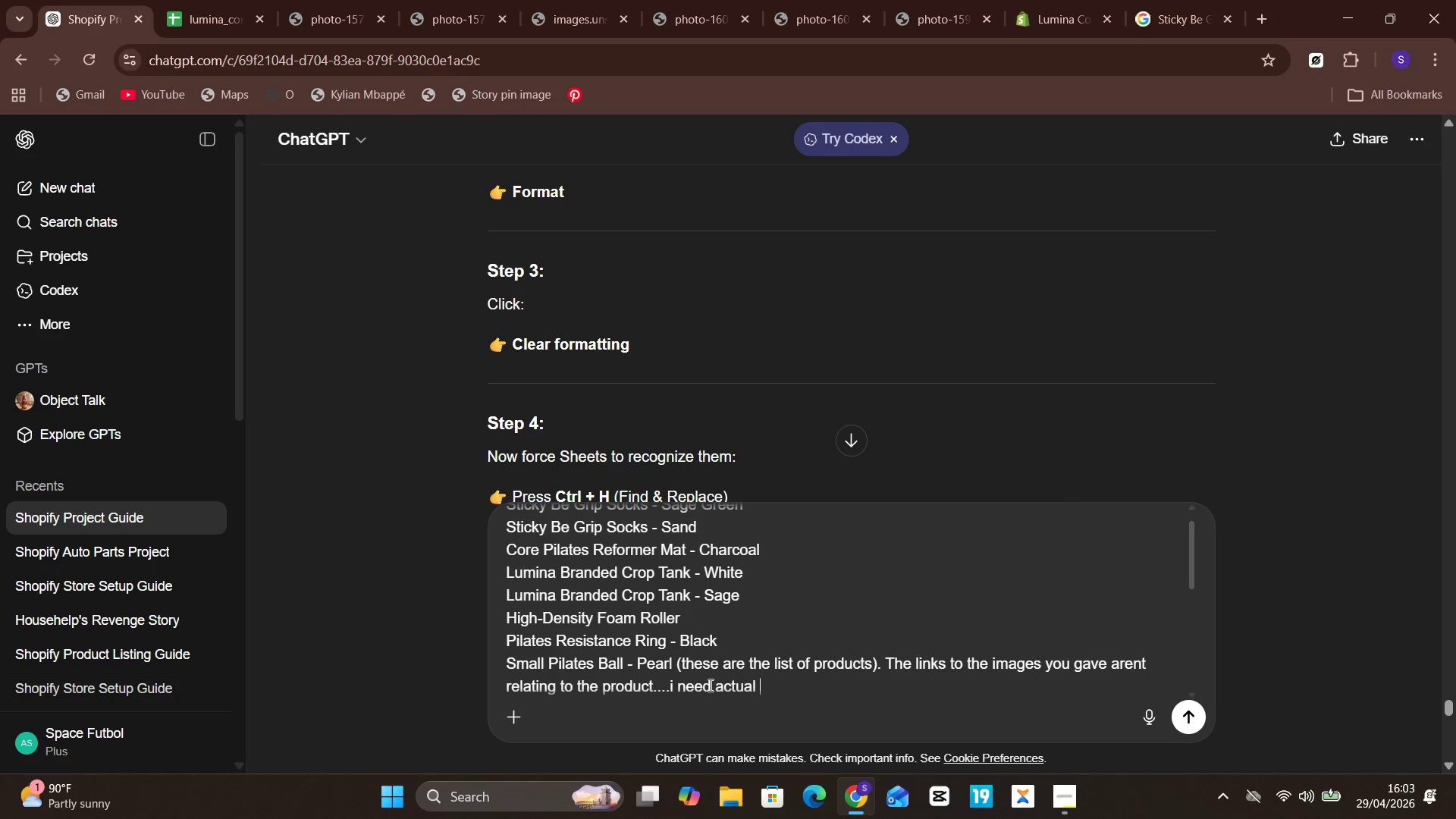 
type(product that shows )
 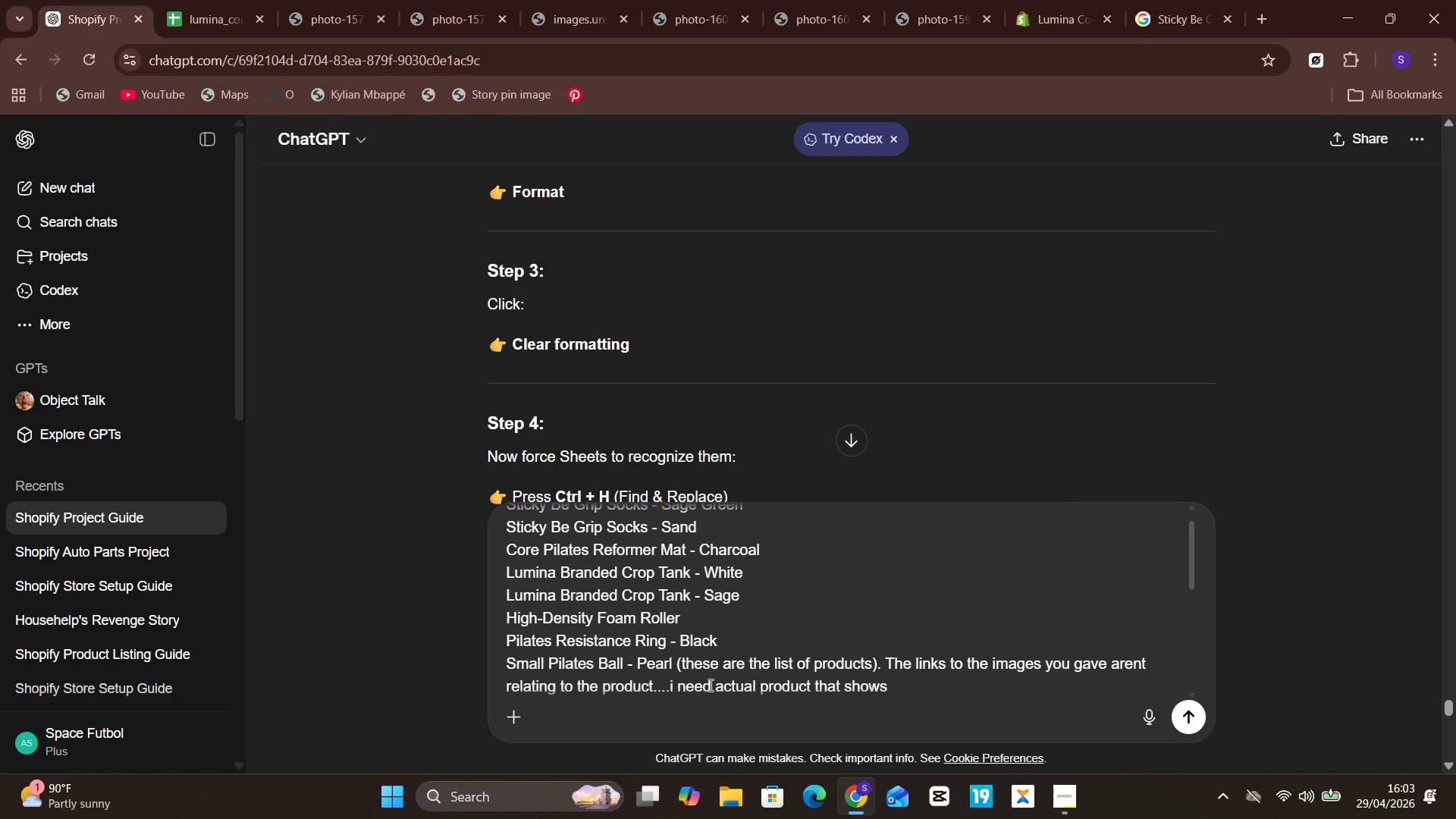 
wait(6.39)
 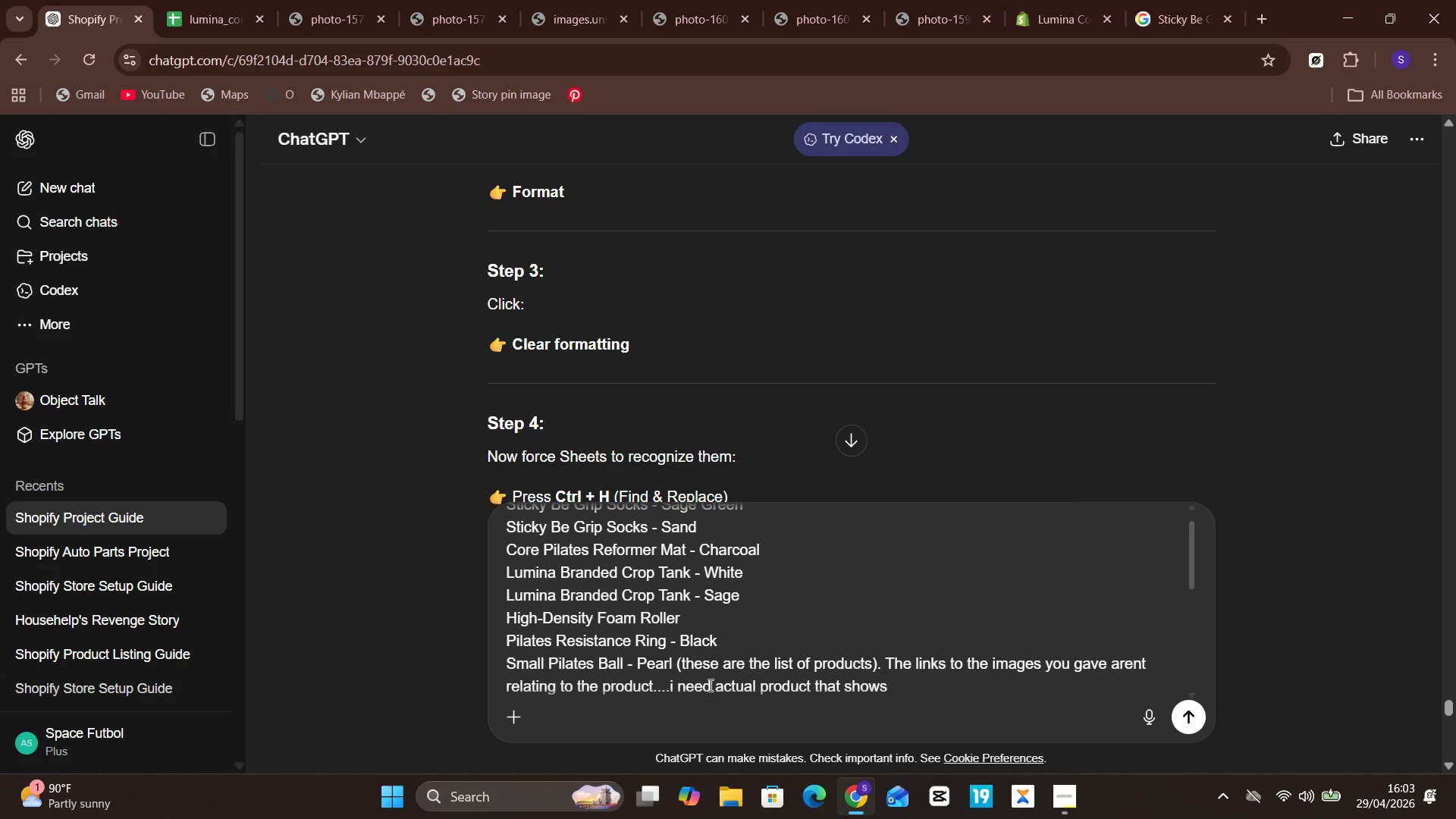 
type(the product....for example, the first product is this ())
 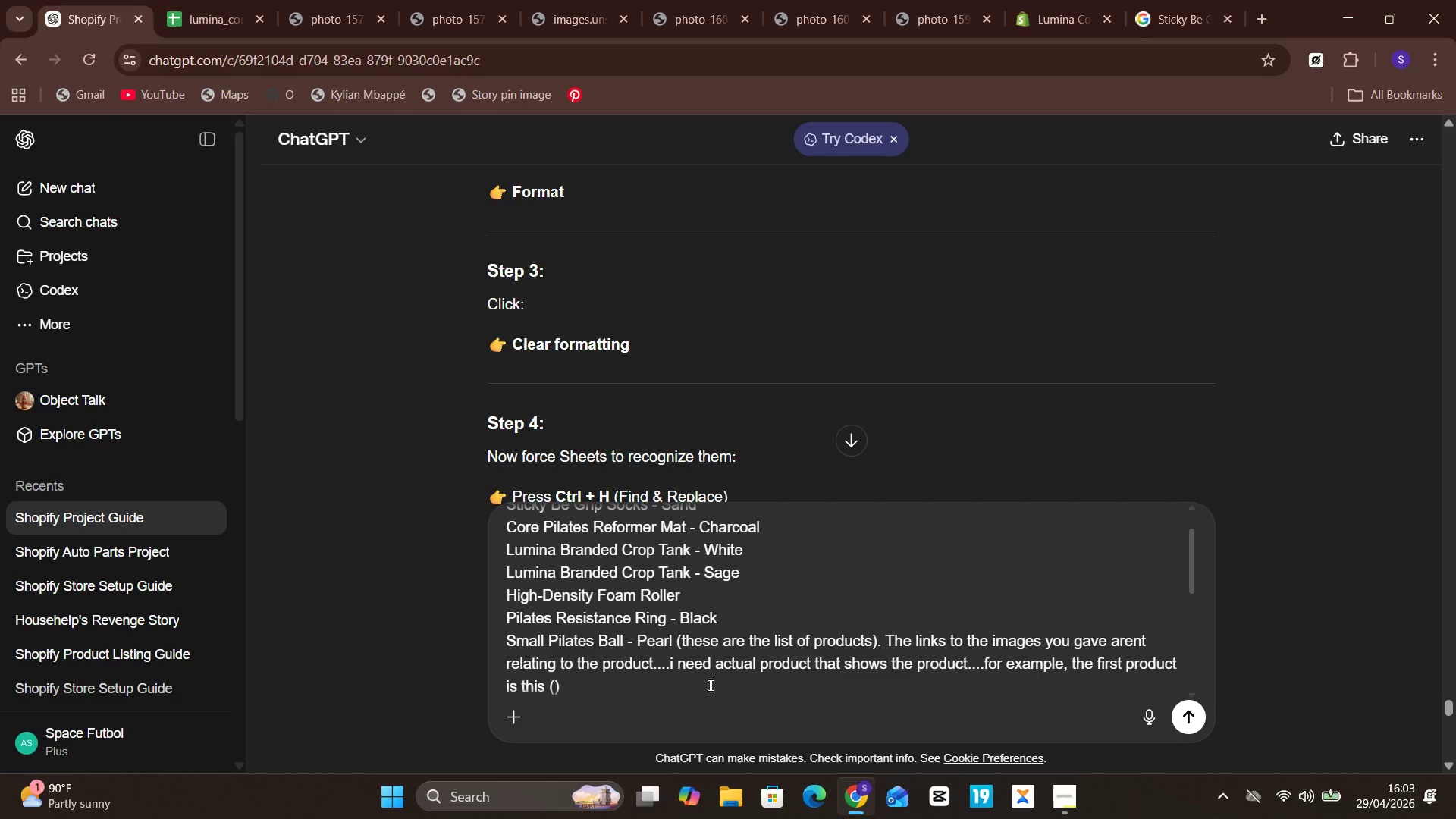 
key(Unknown)
 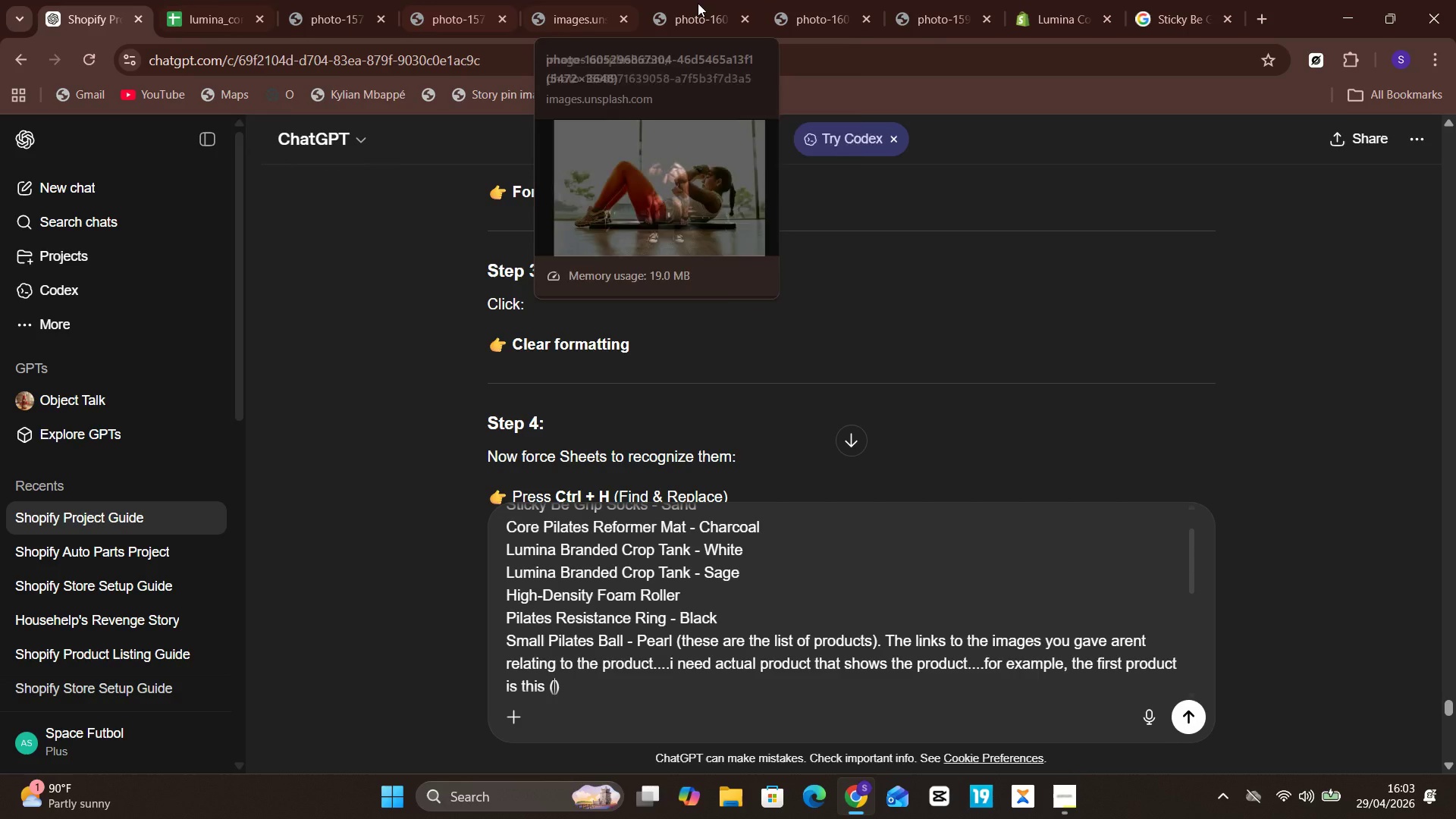 
key(ArrowLeft)
 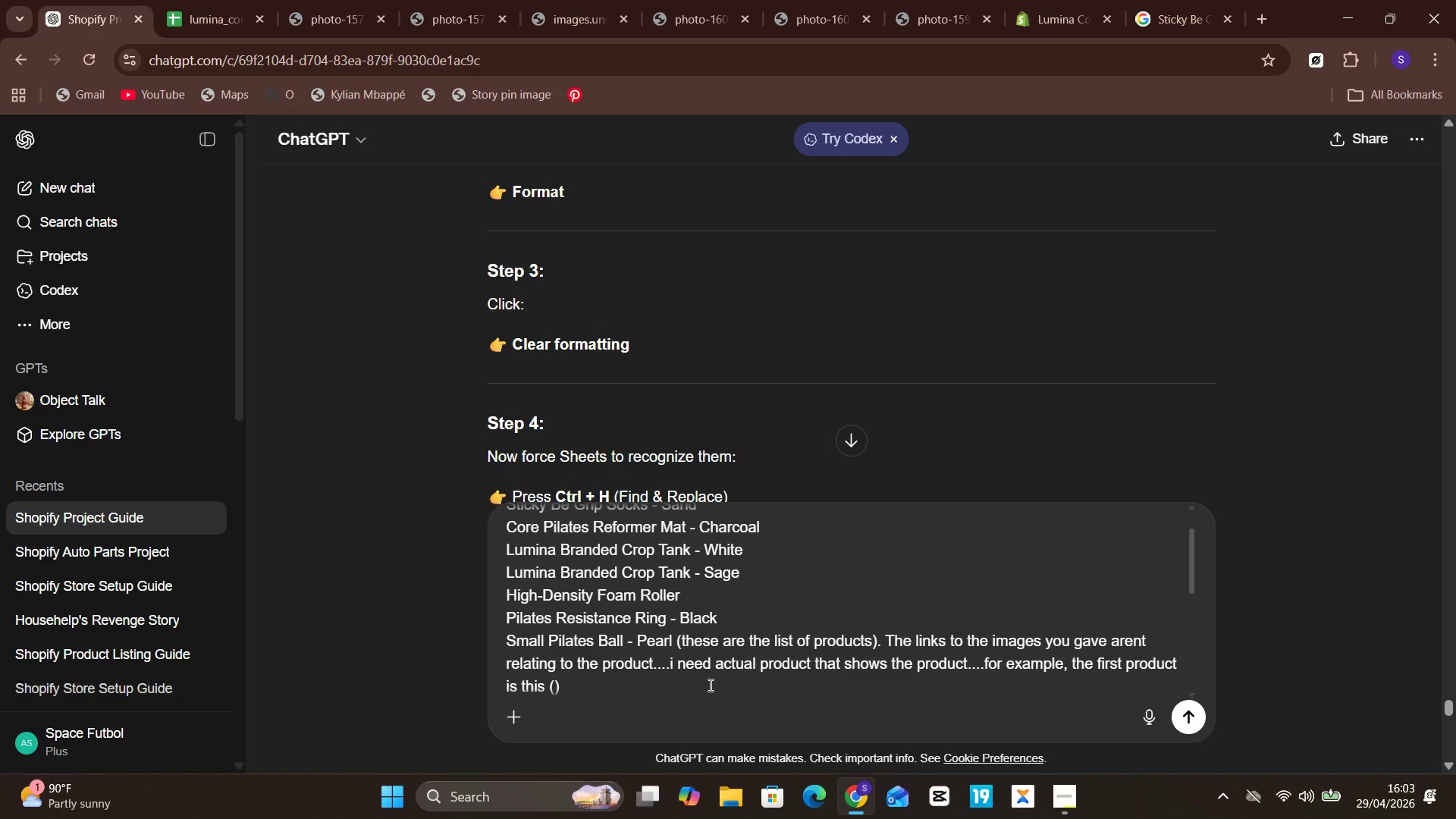 
wait(8.64)
 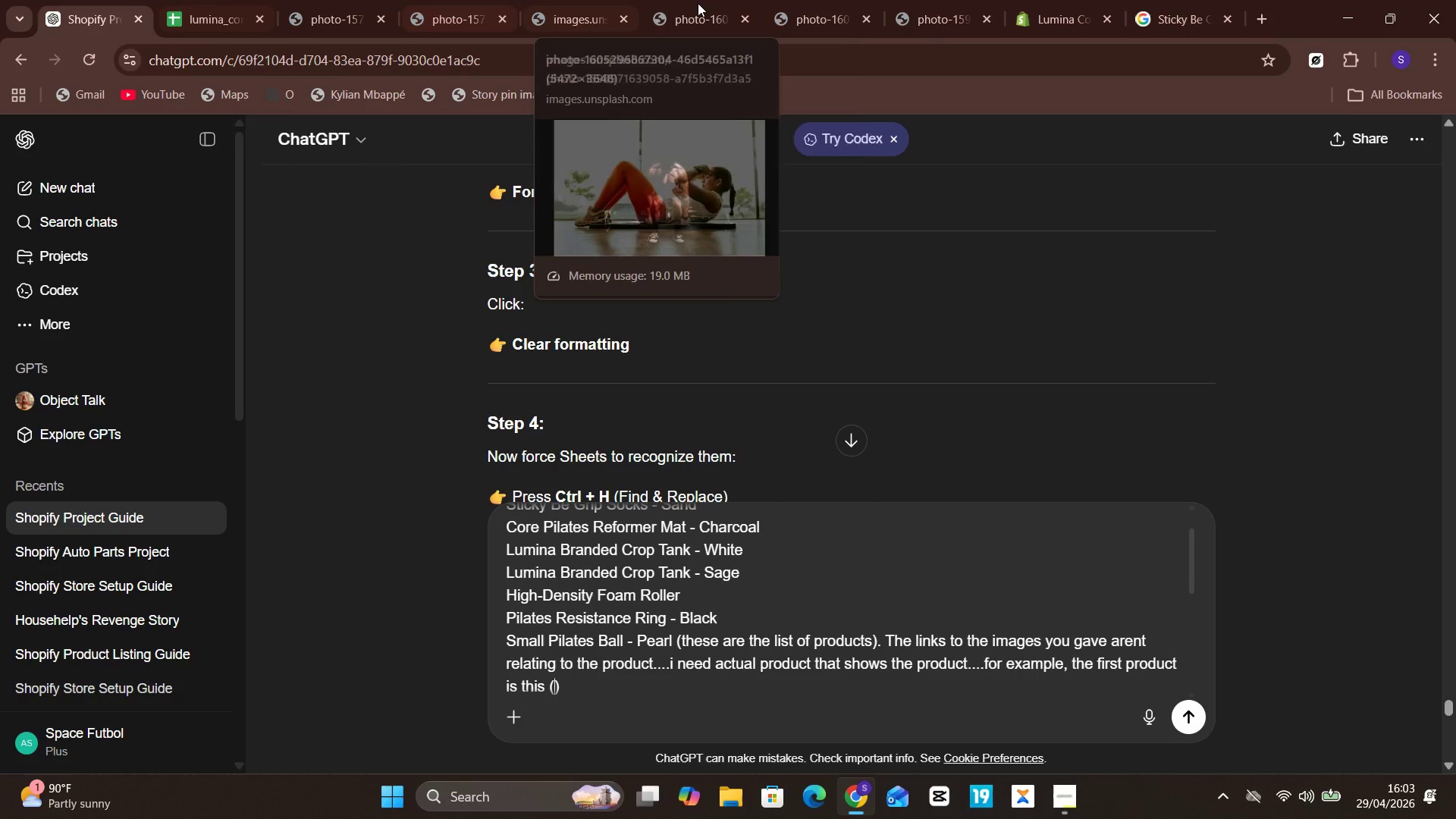 
left_click_drag(start_coordinate=[773, 521], to_coordinate=[499, 522])
 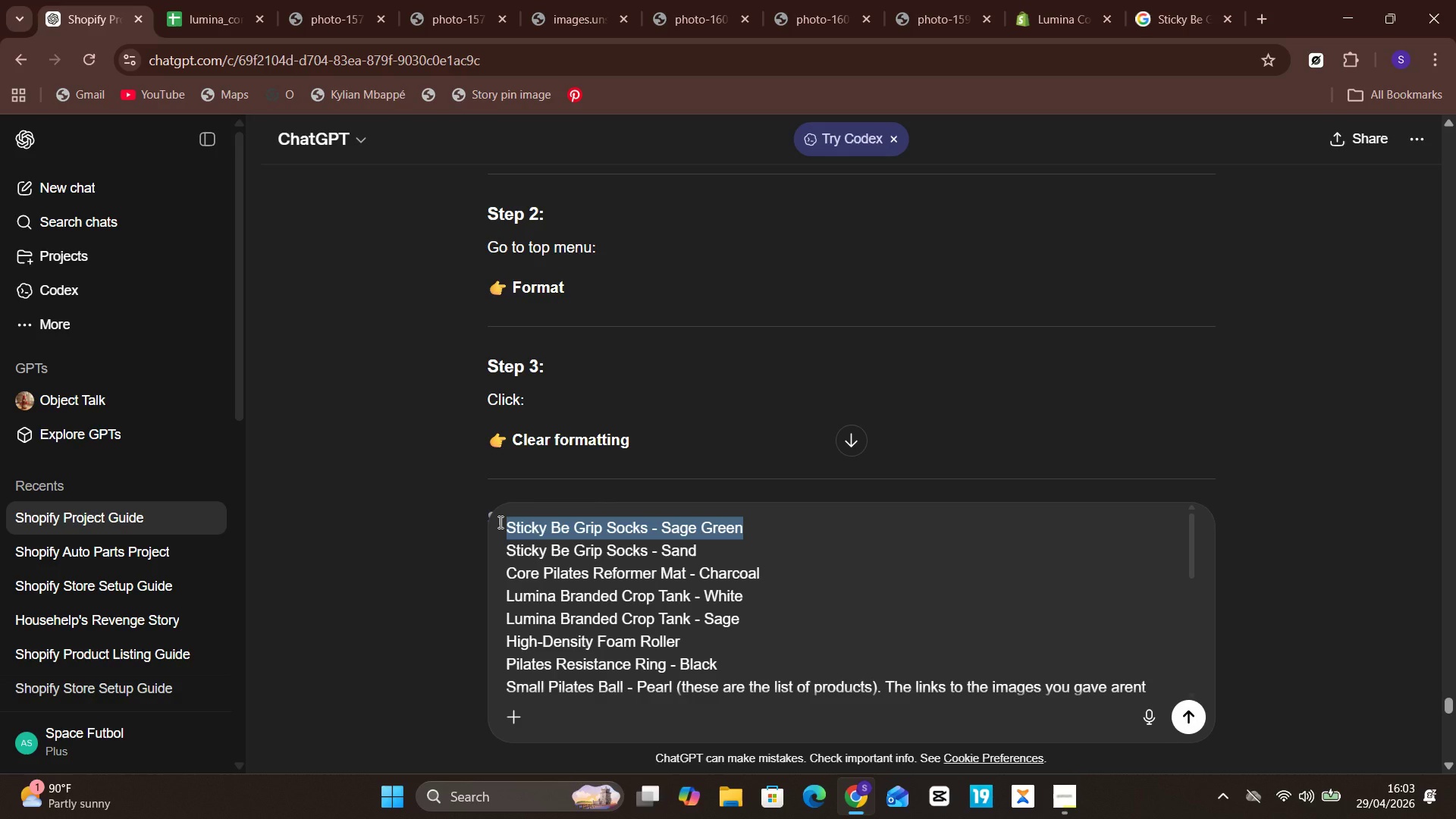 
key(Control+C)
 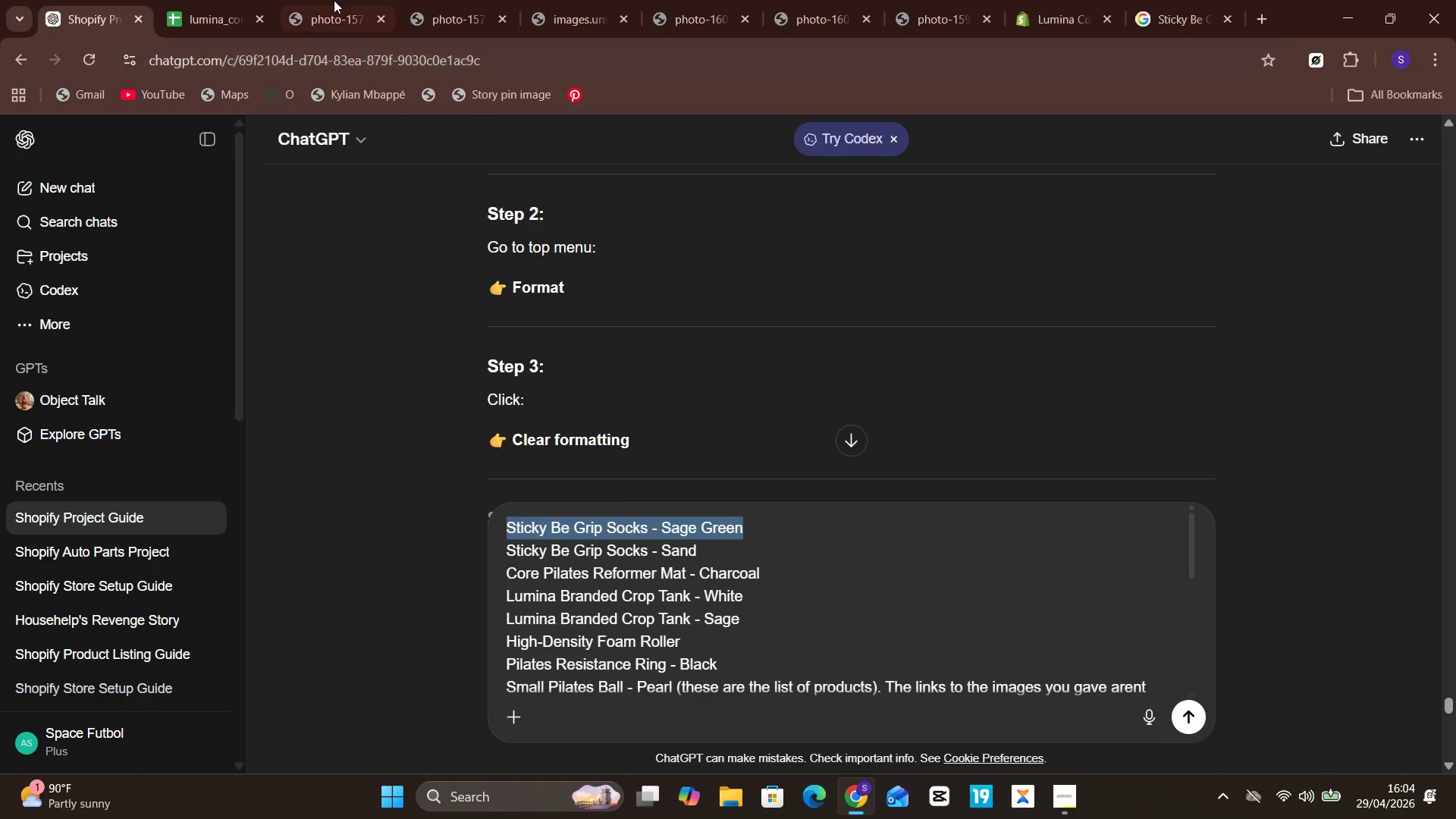 
left_click([318, 0])
 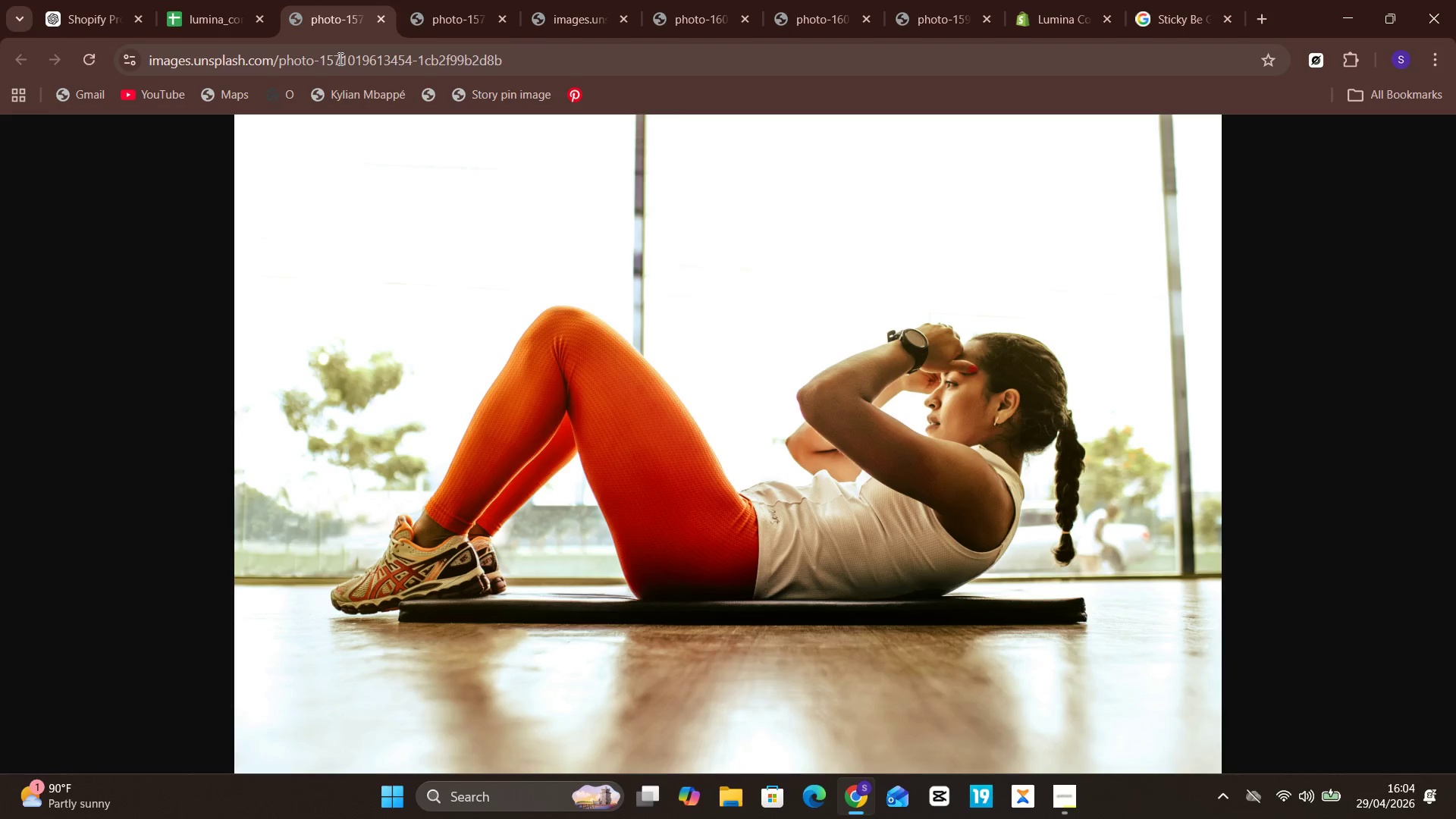 
left_click([339, 58])
 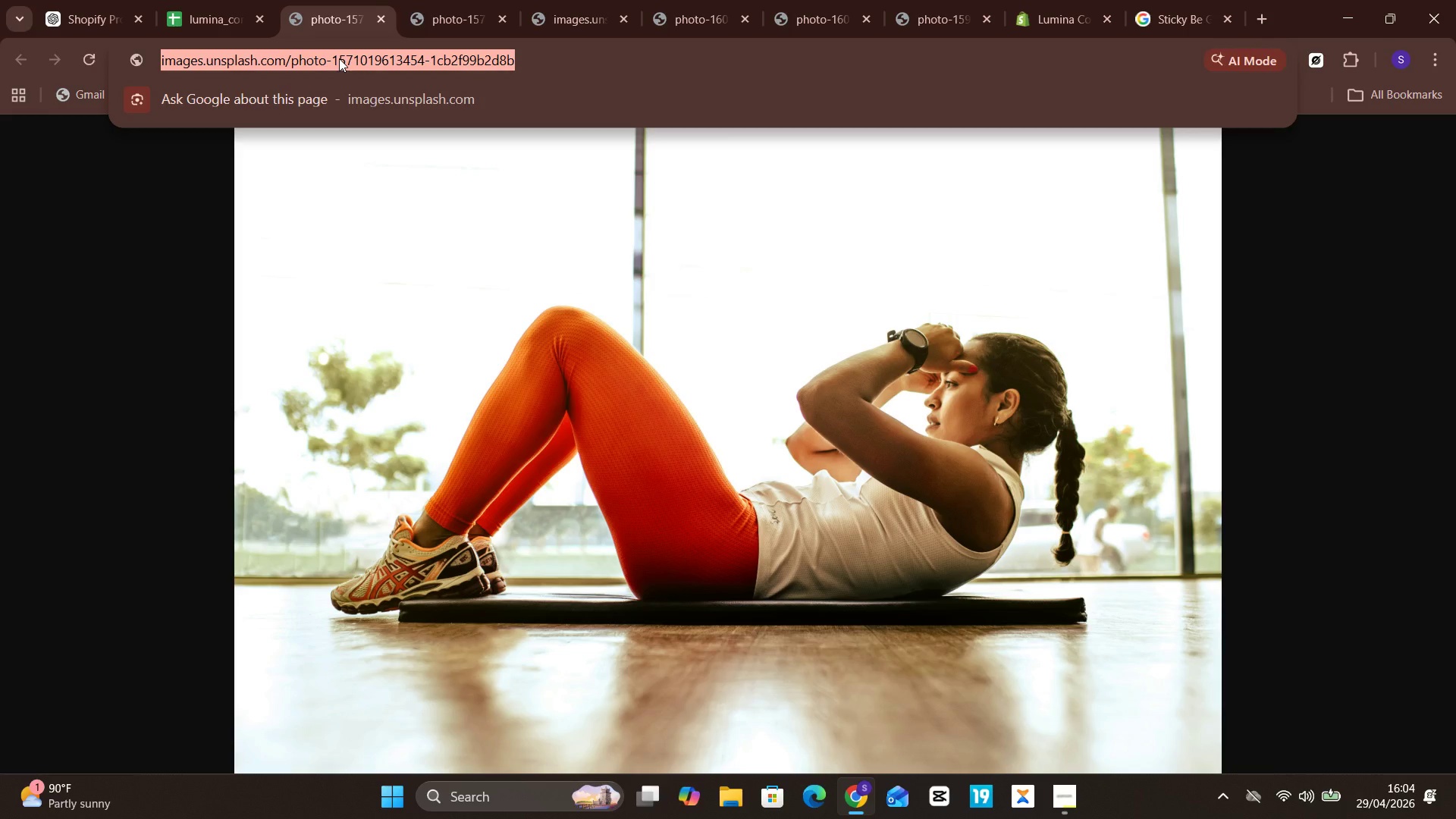 
key(Control+V)
 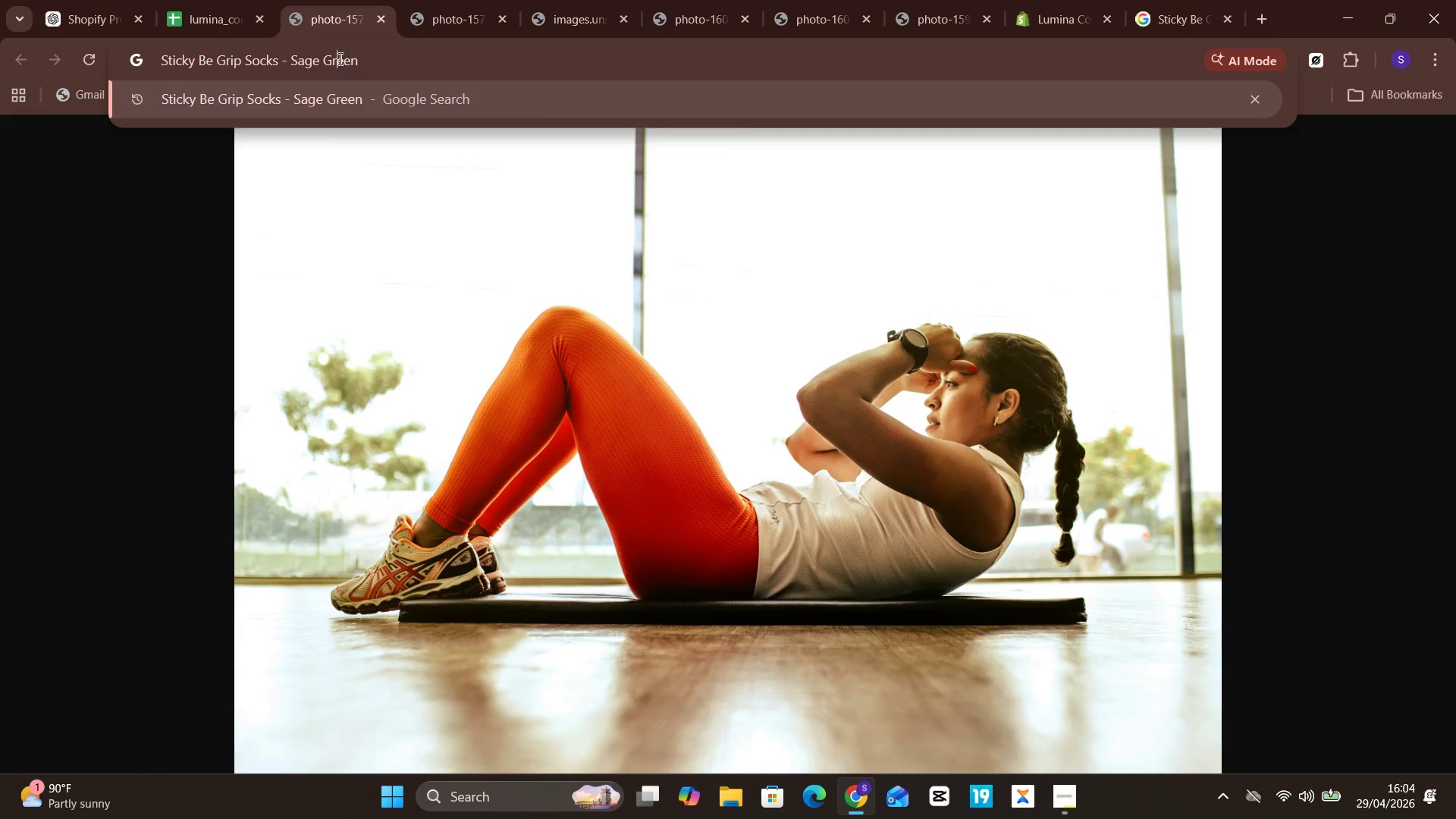 
left_click([339, 58])
 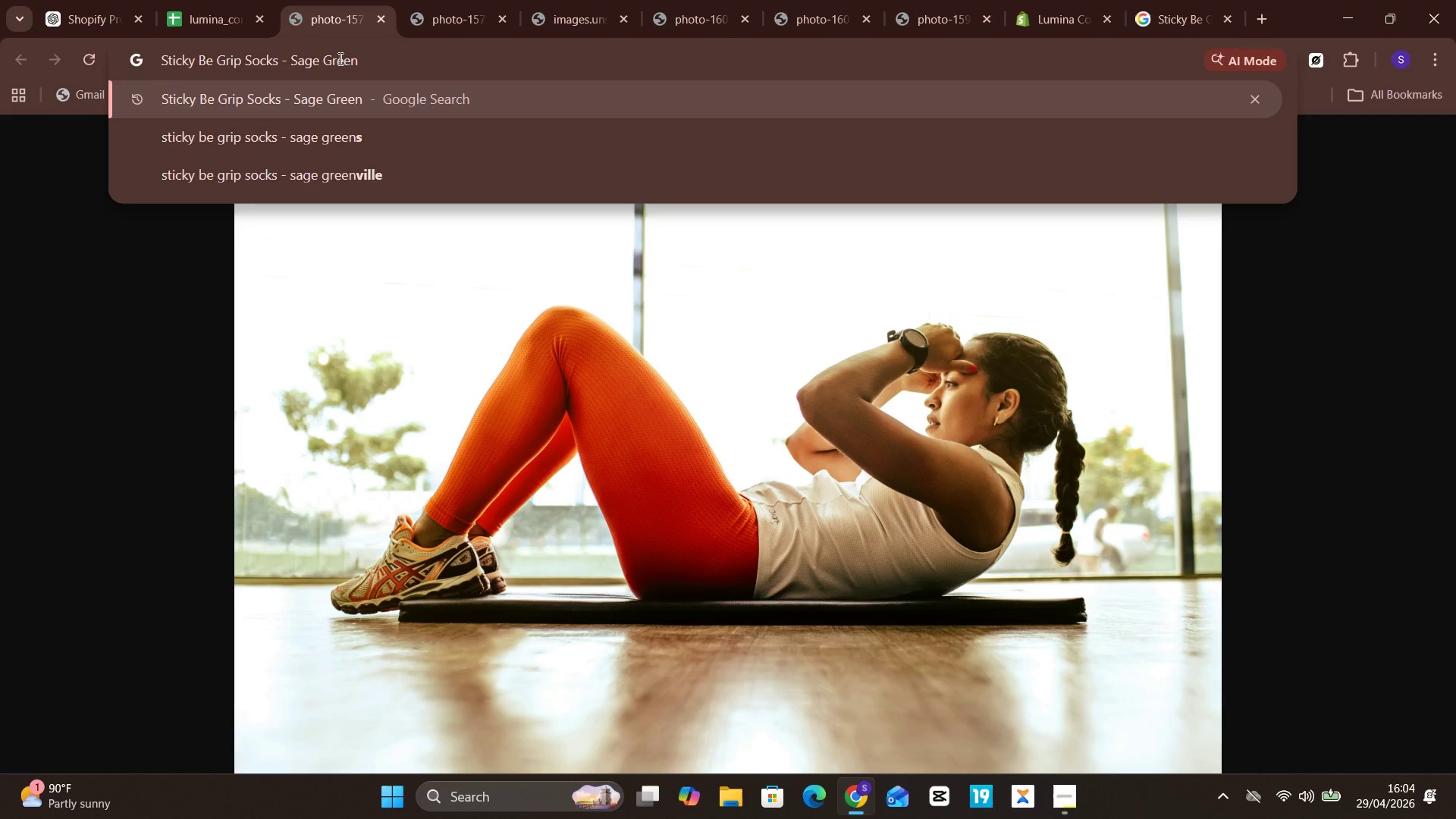 
key(Enter)
 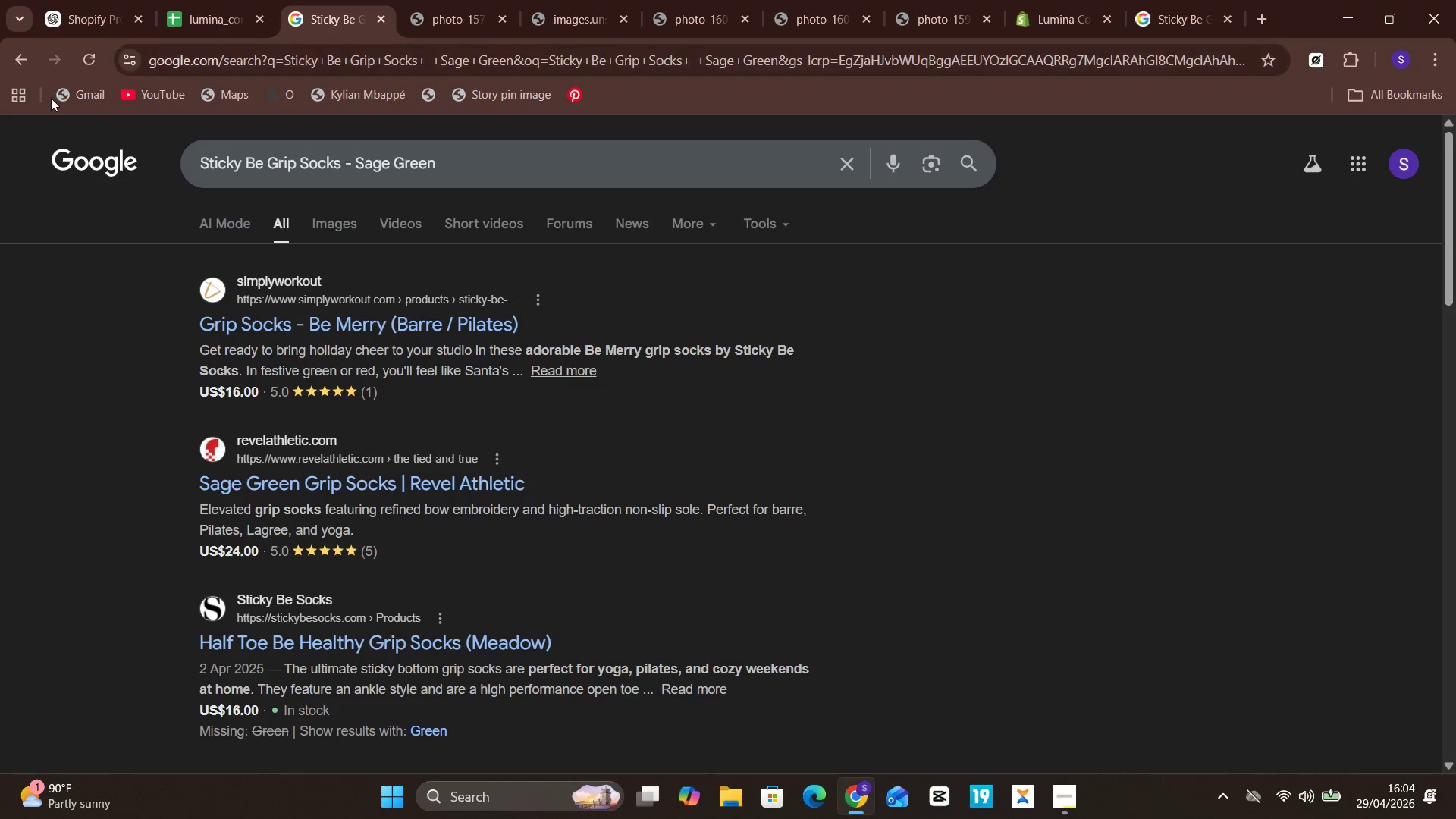 
left_click([334, 222])
 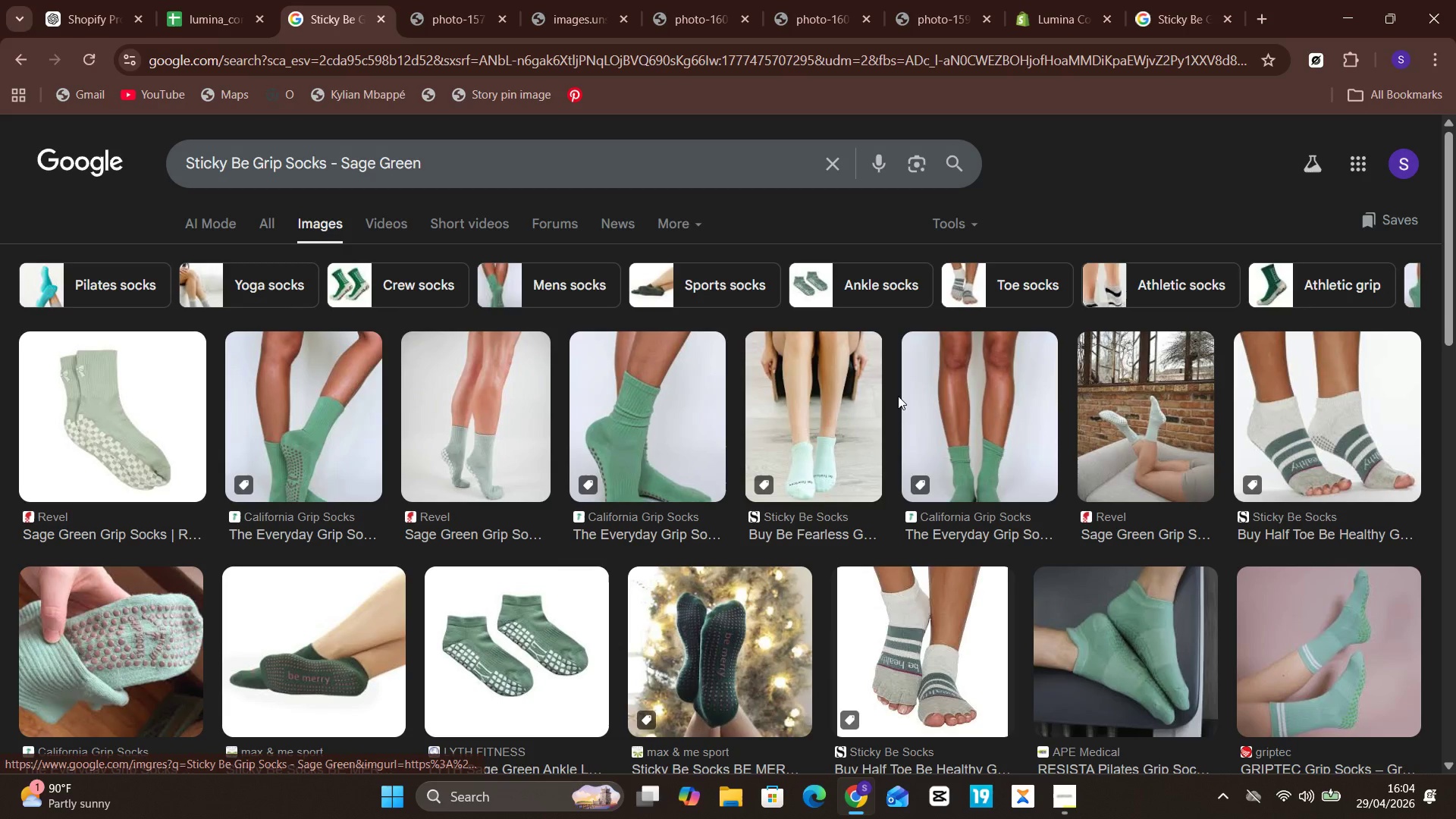 
left_click([677, 407])
 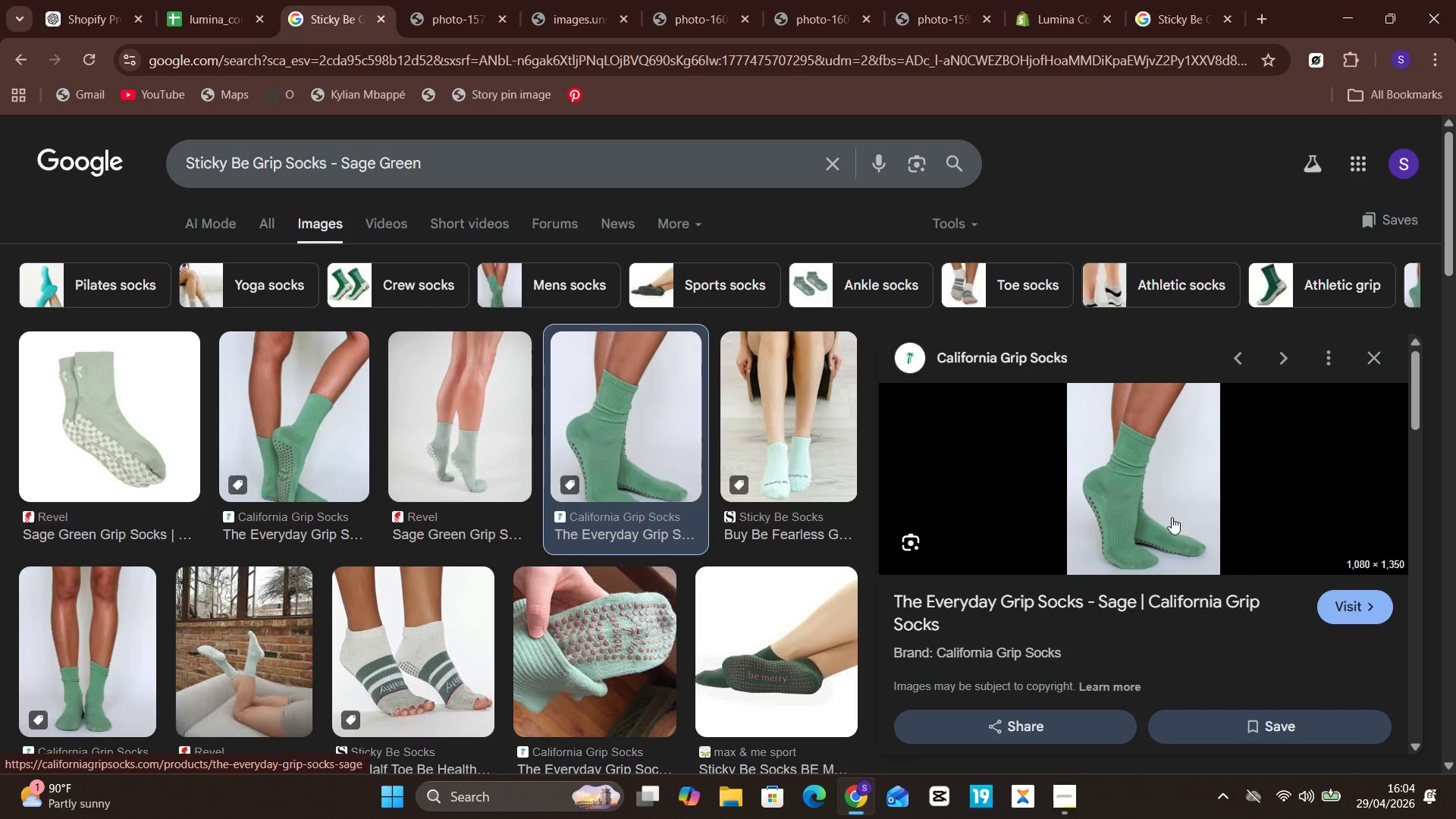 
right_click([1166, 480])
 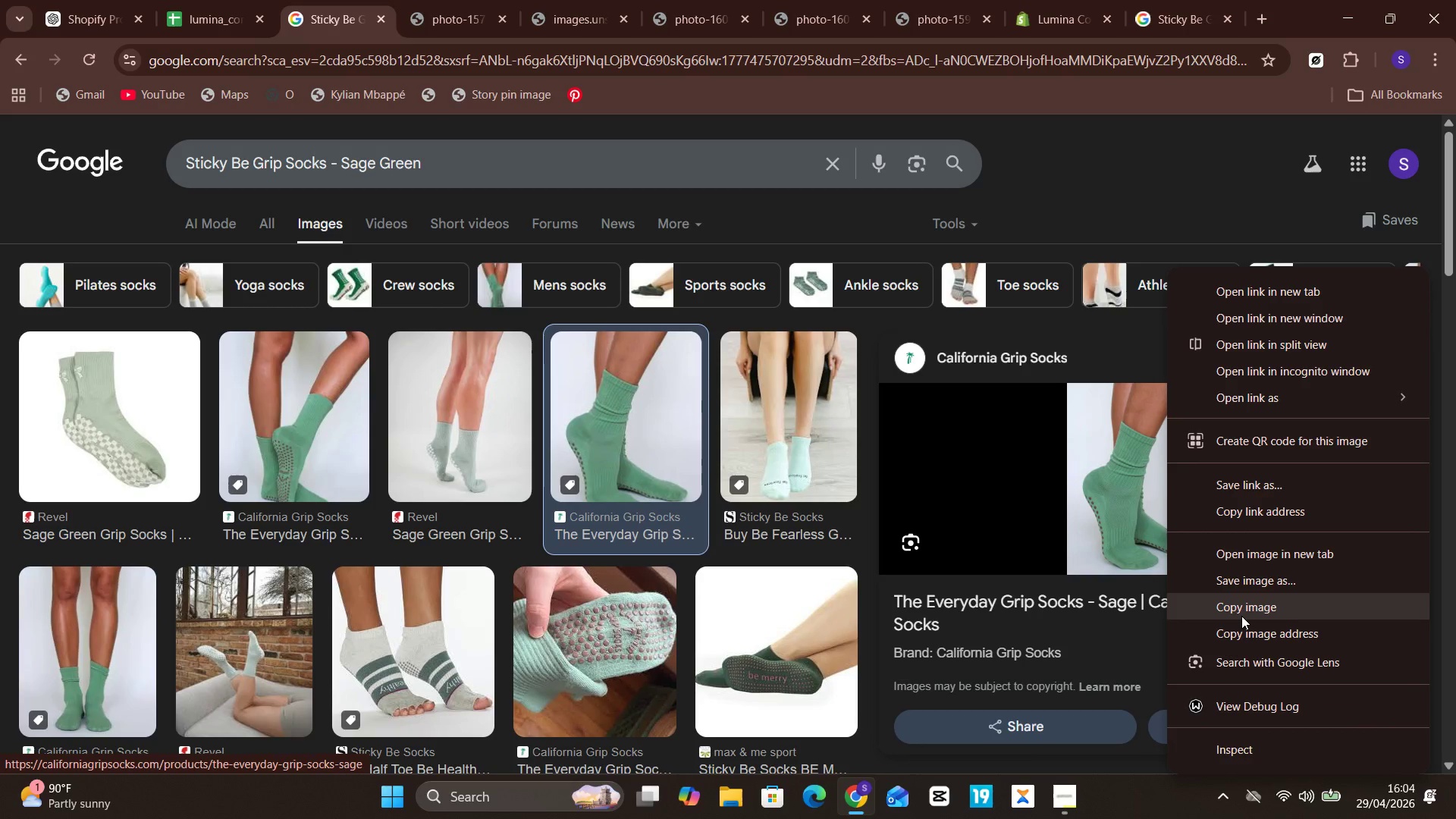 
left_click([1241, 623])
 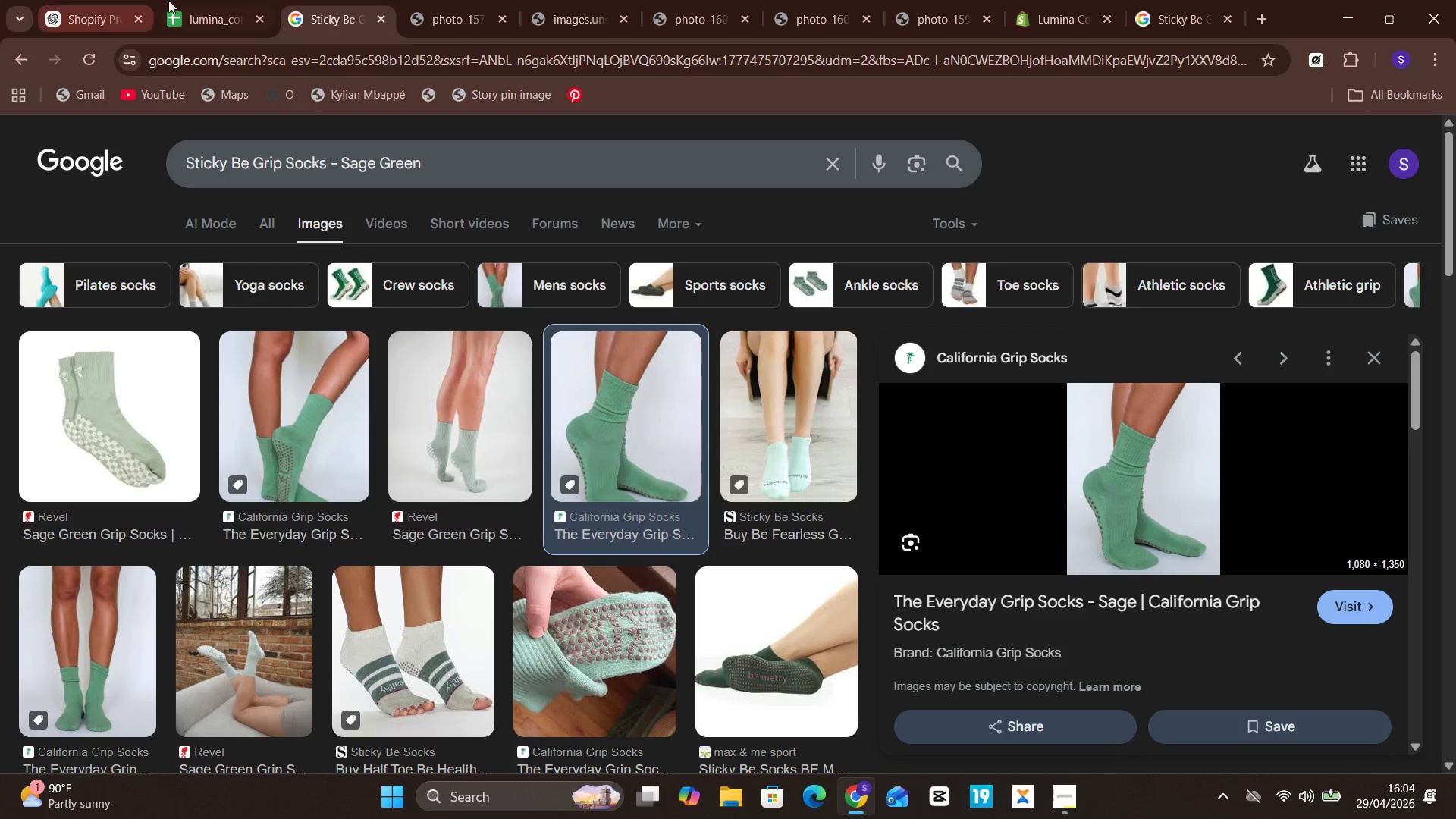 
left_click([194, 0])
 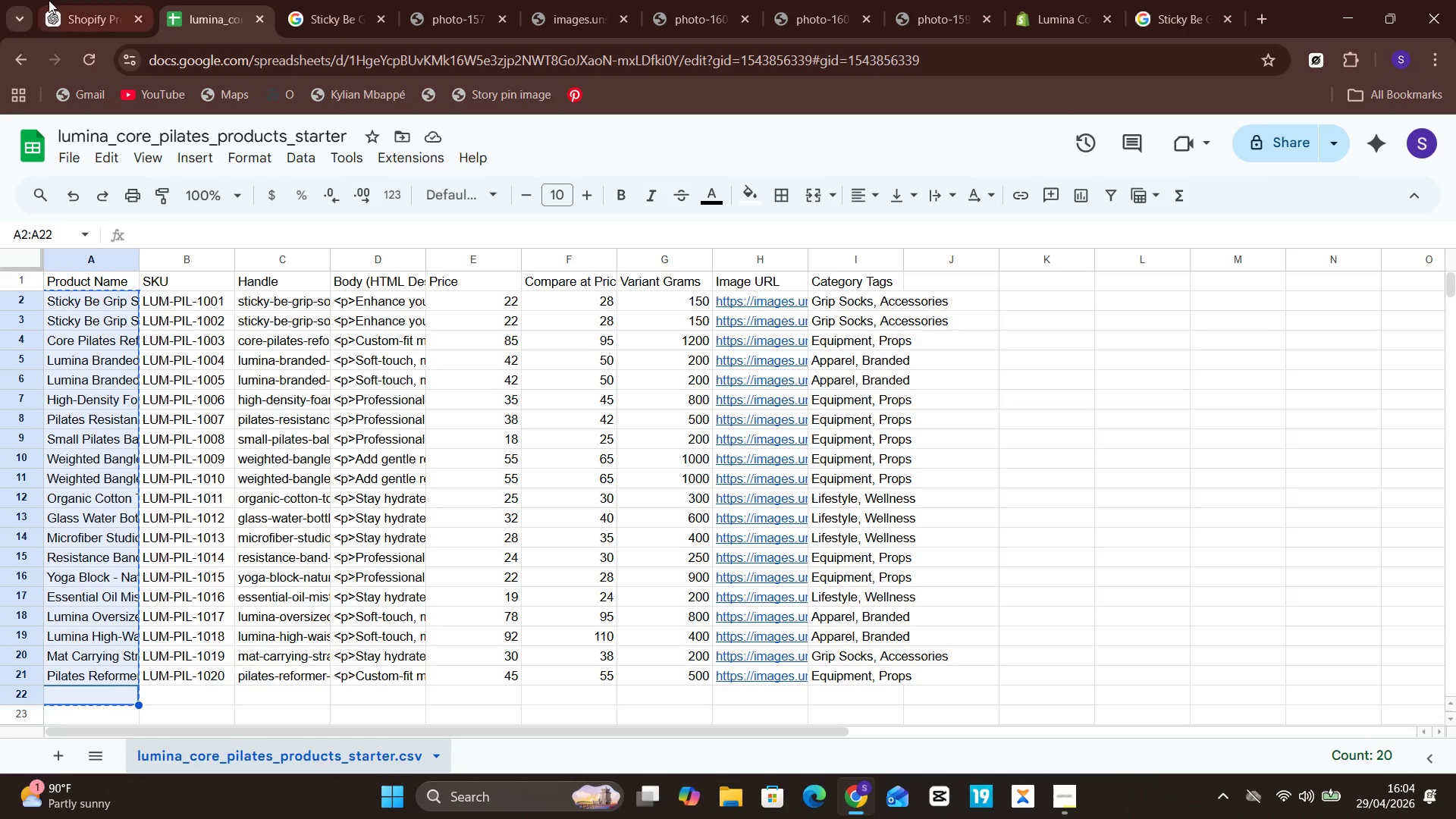 
left_click([49, 0])
 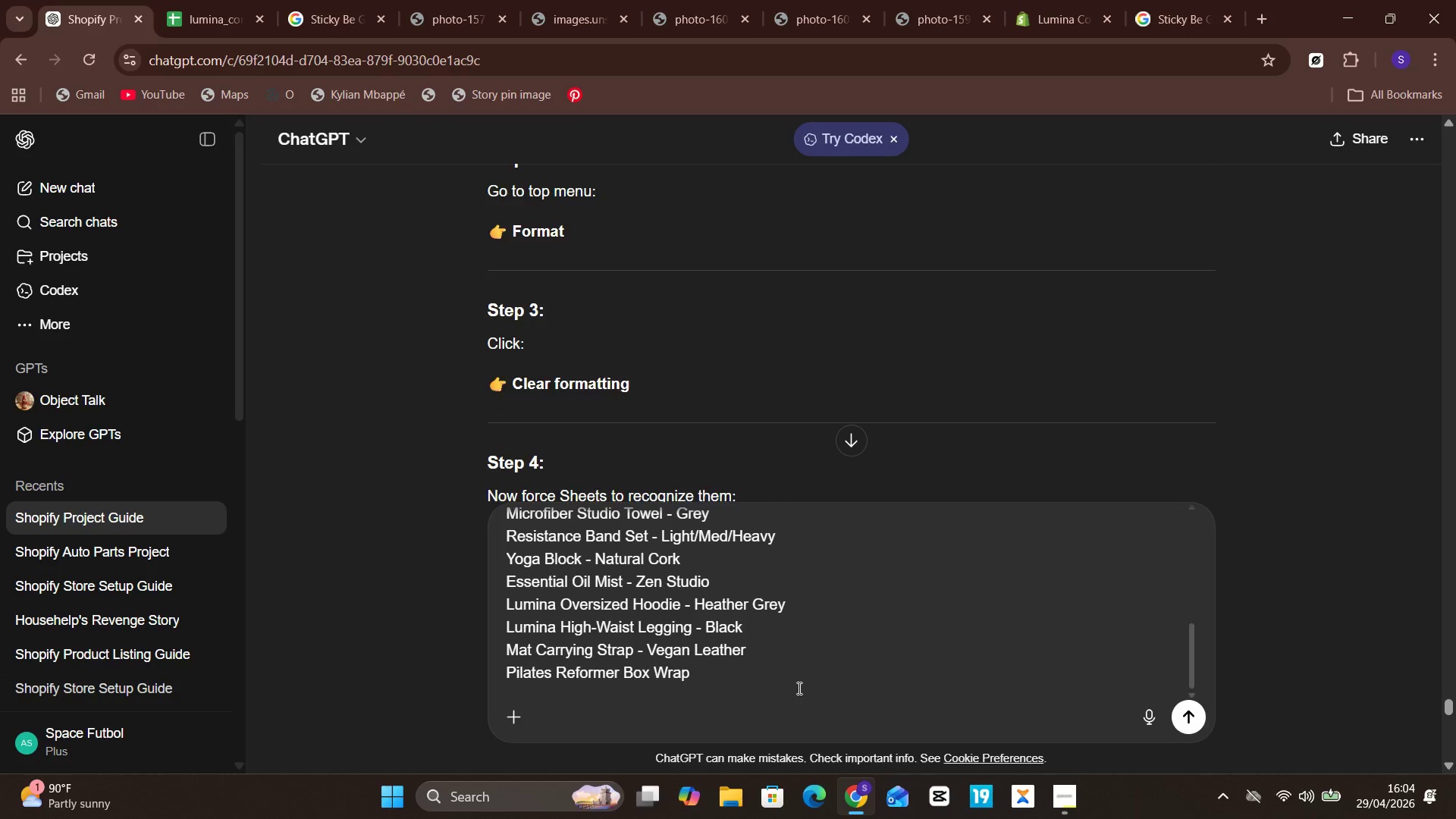 
wait(5.42)
 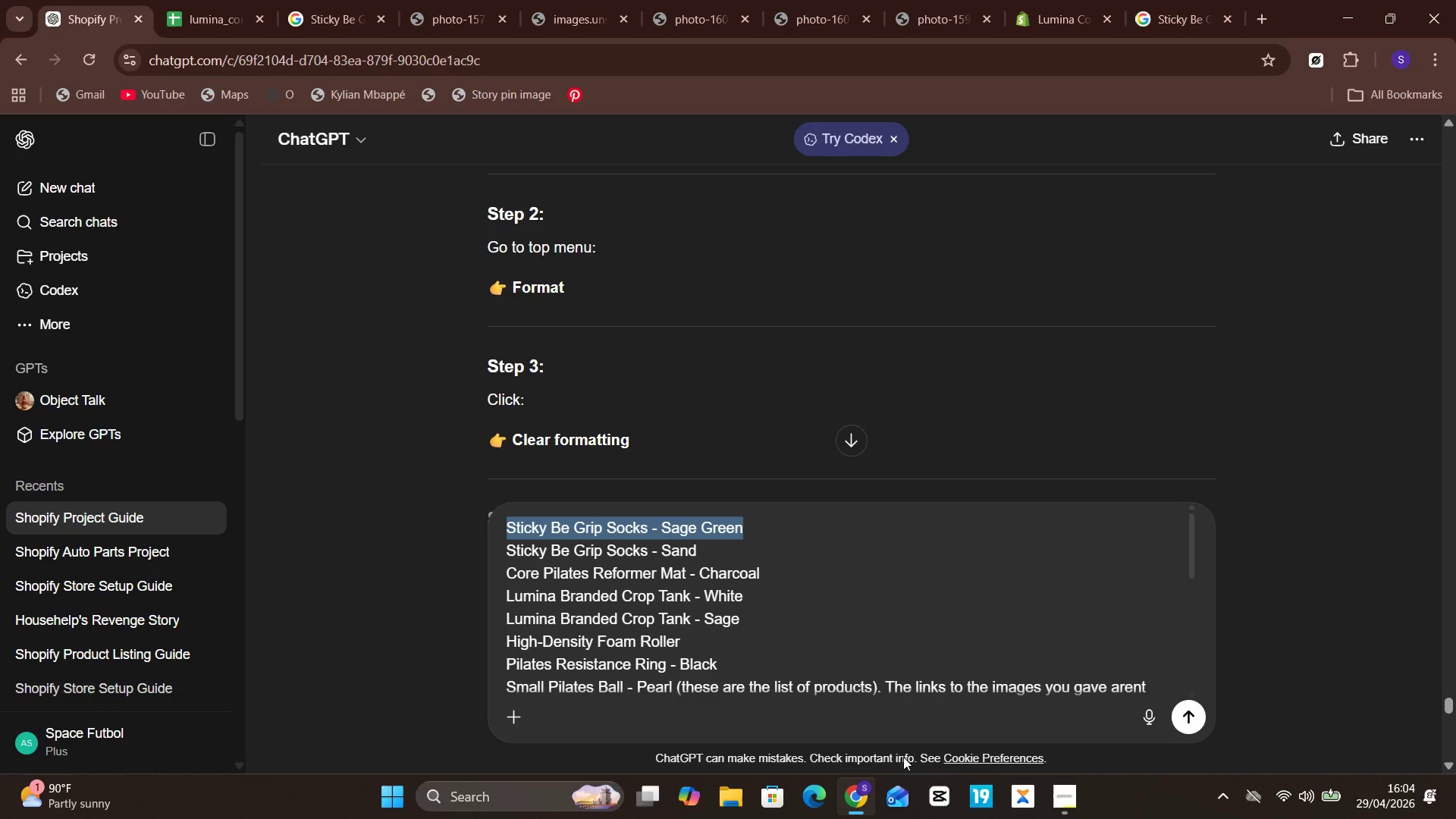 
left_click([849, 635])
 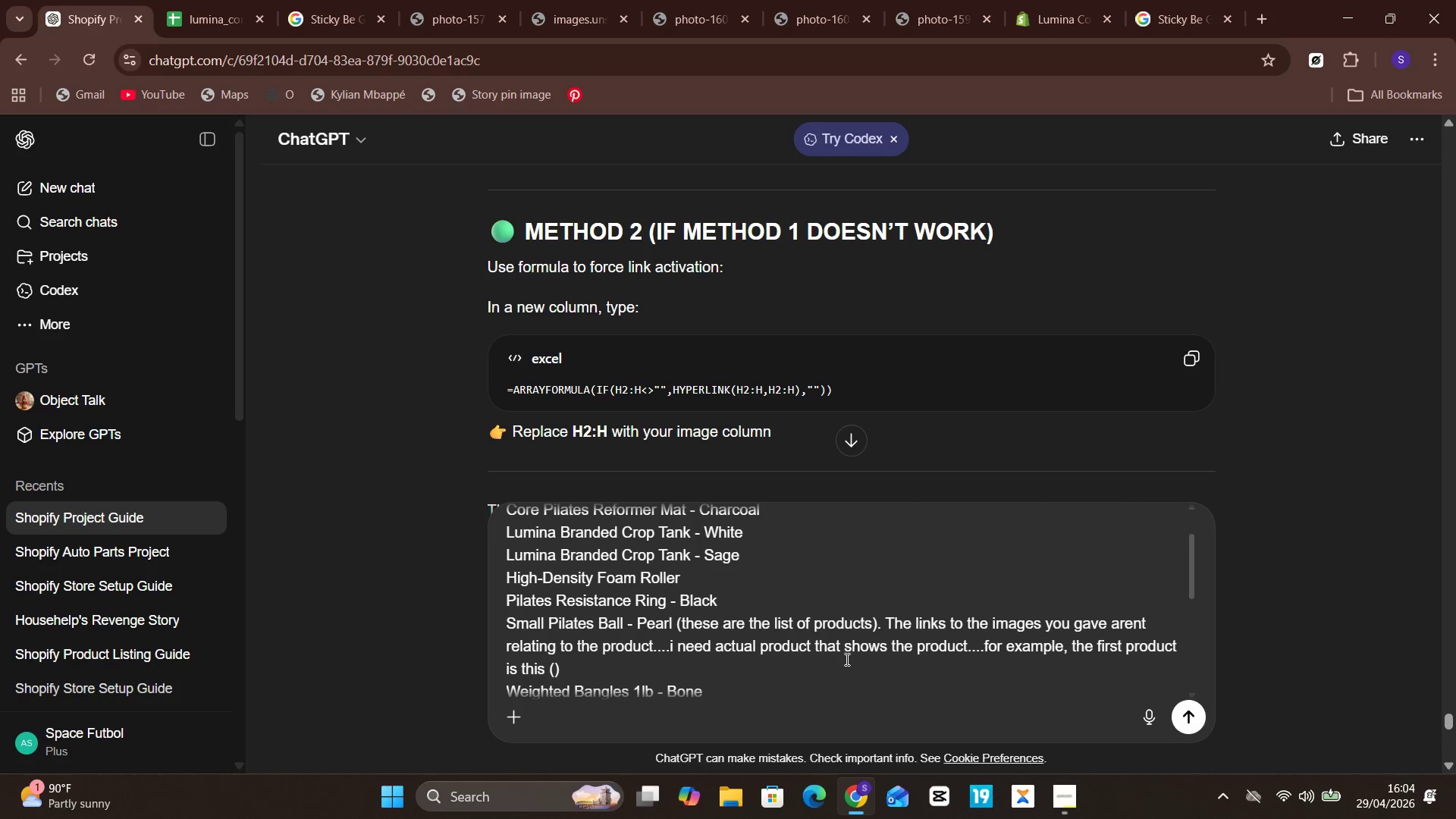 
wait(11.25)
 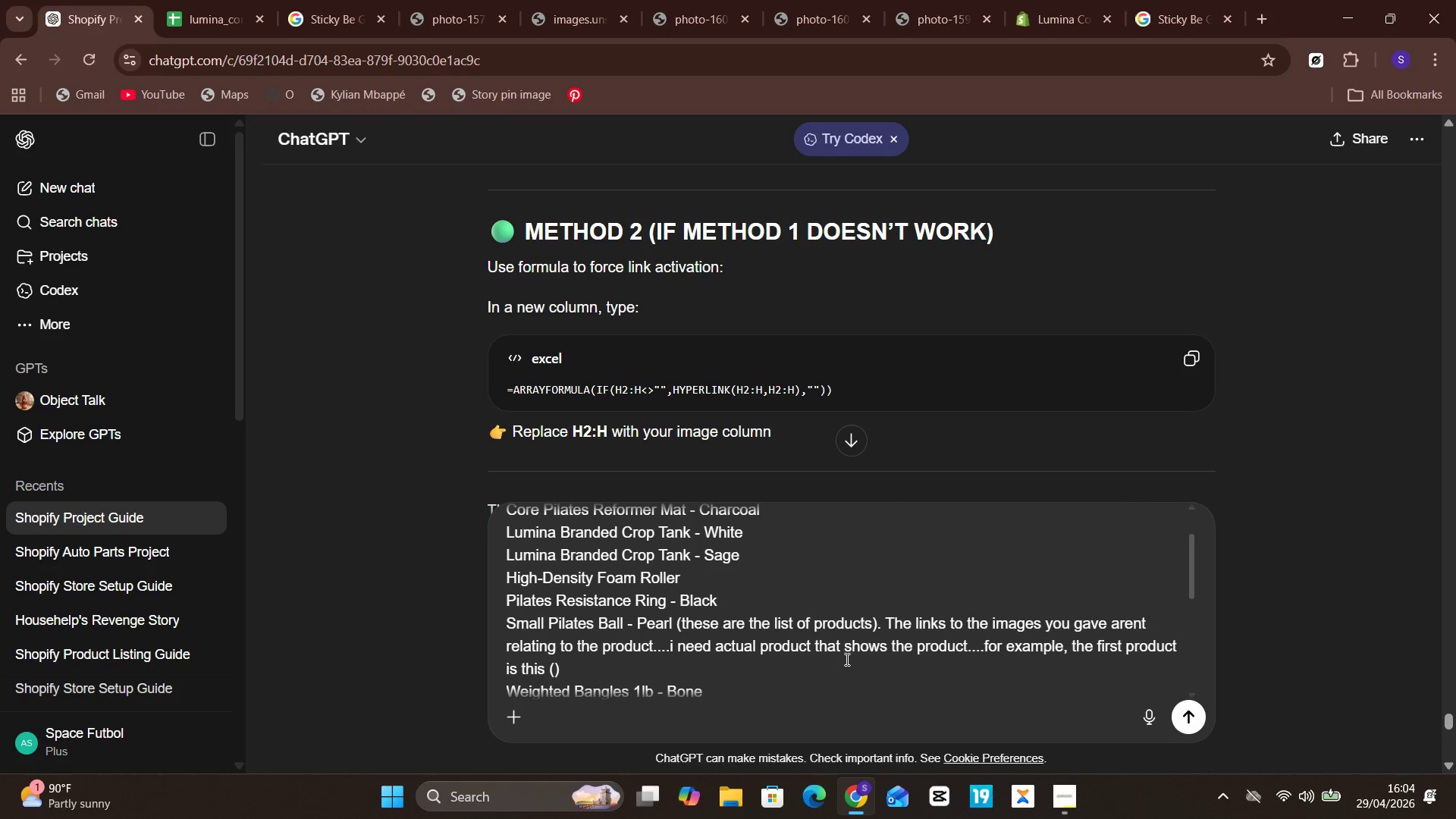 
left_click([554, 666])
 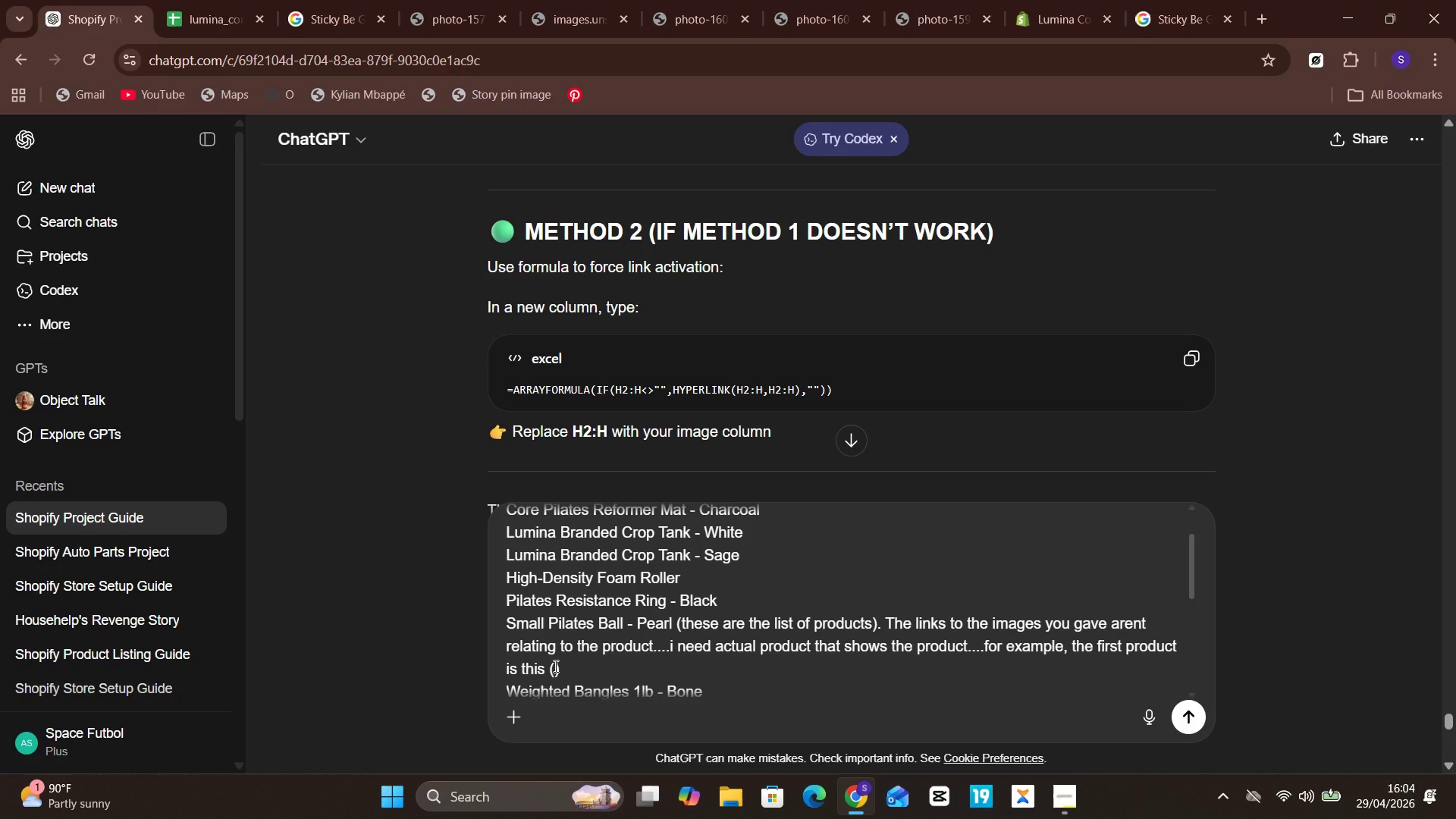 
hold_key(key=ControlLeft, duration=0.64)
 